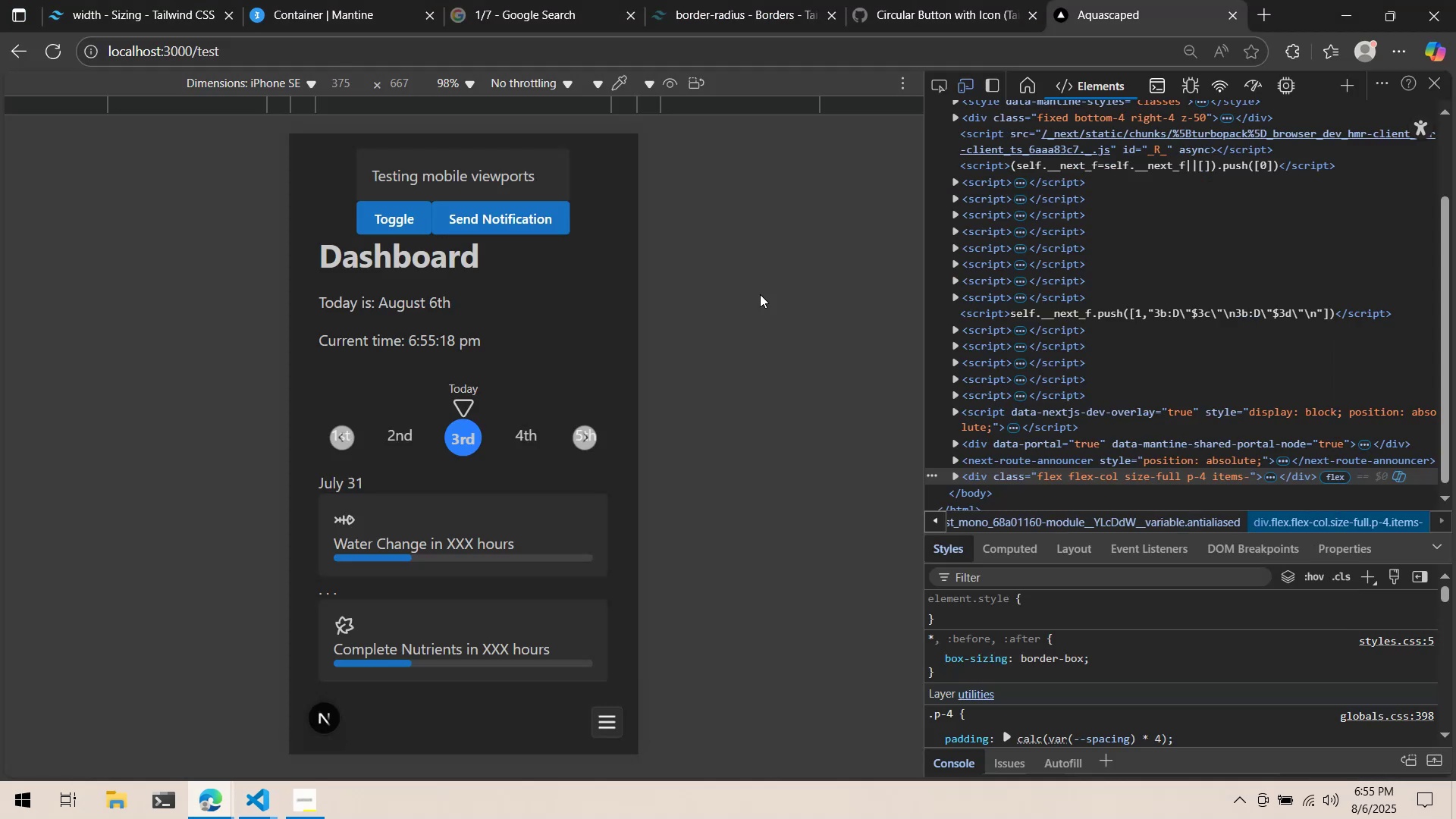 
key(Alt+AltLeft)
 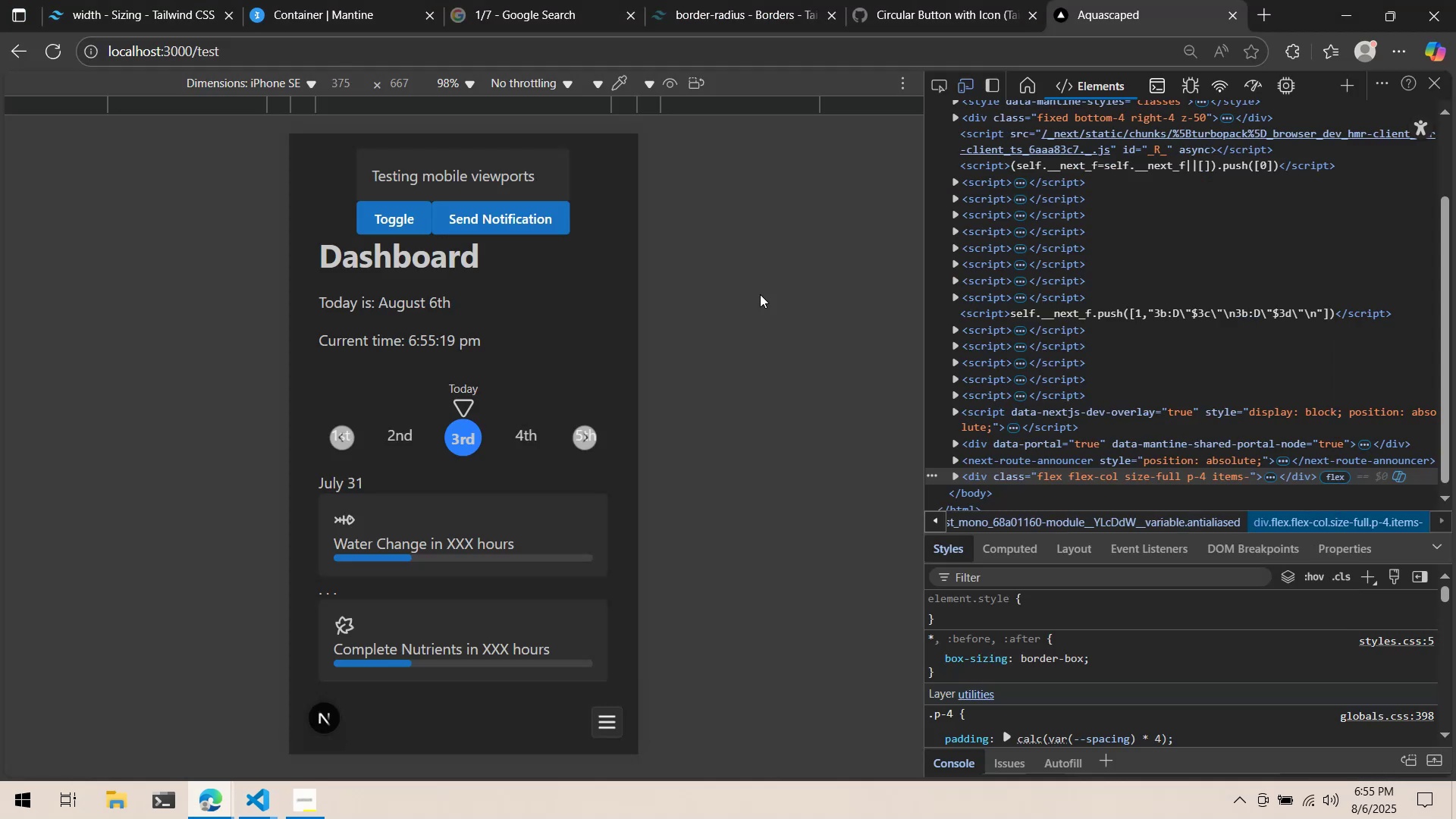 
key(Alt+Tab)
 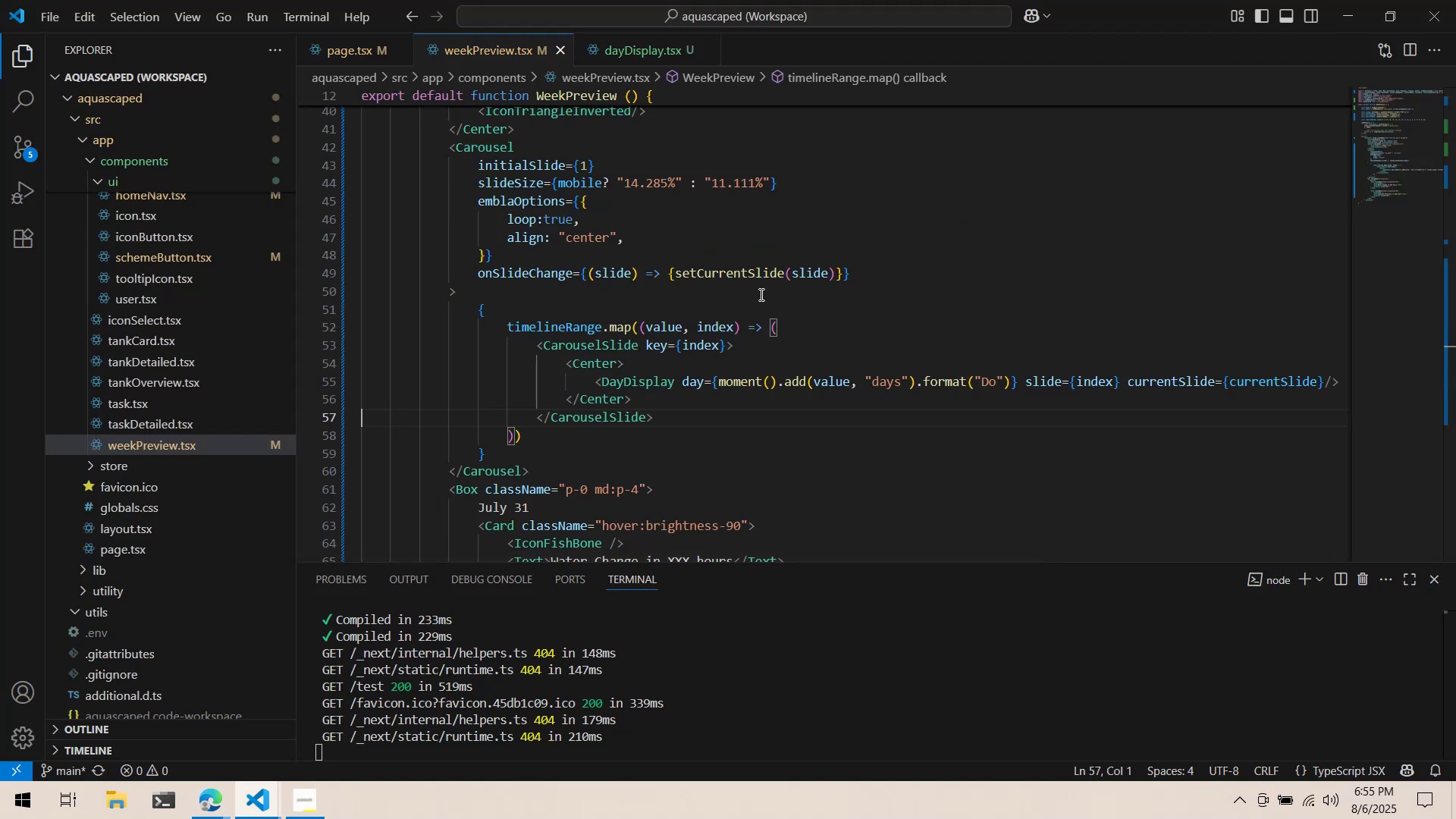 
key(Alt+AltLeft)
 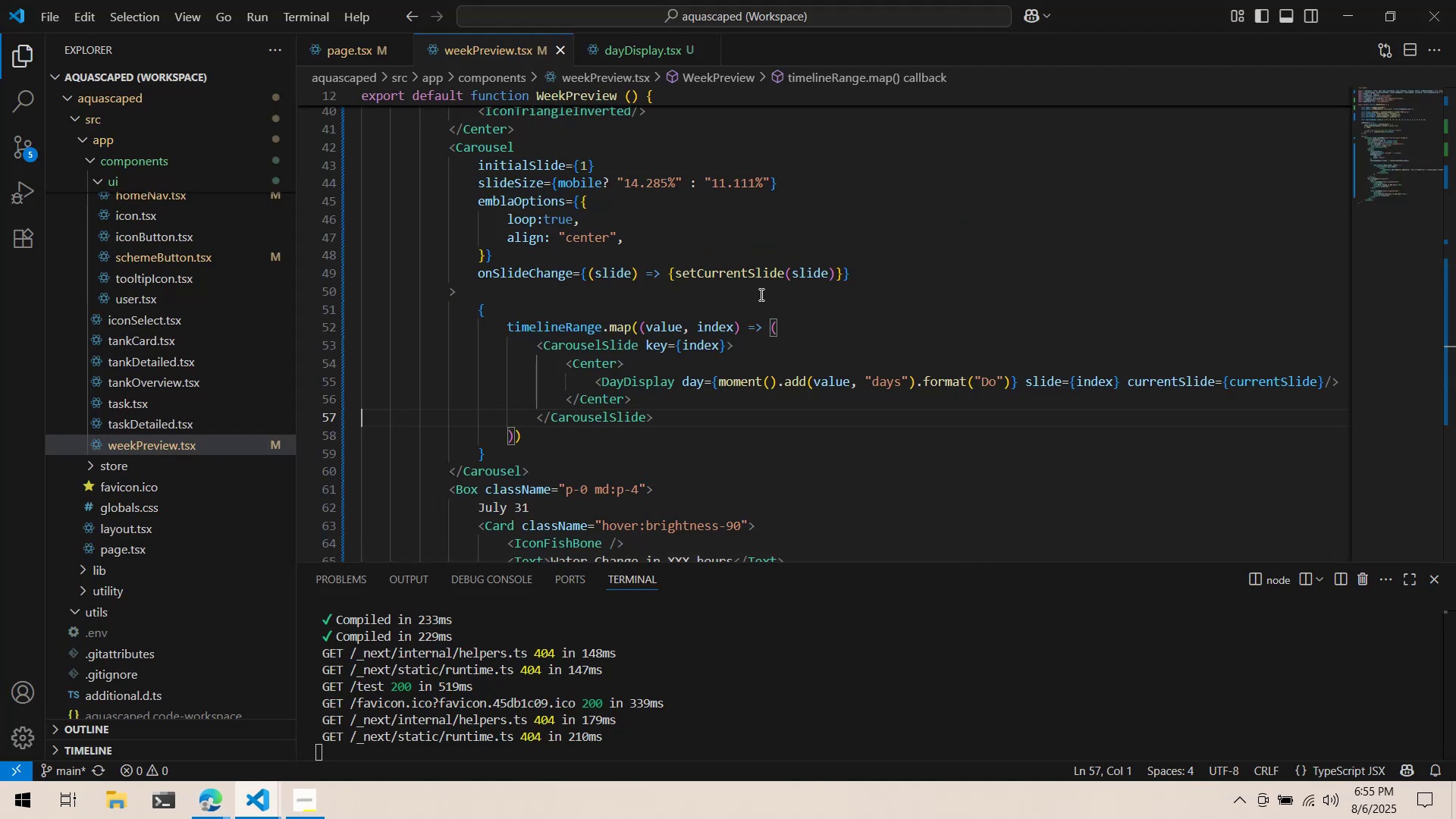 
key(Alt+Tab)
 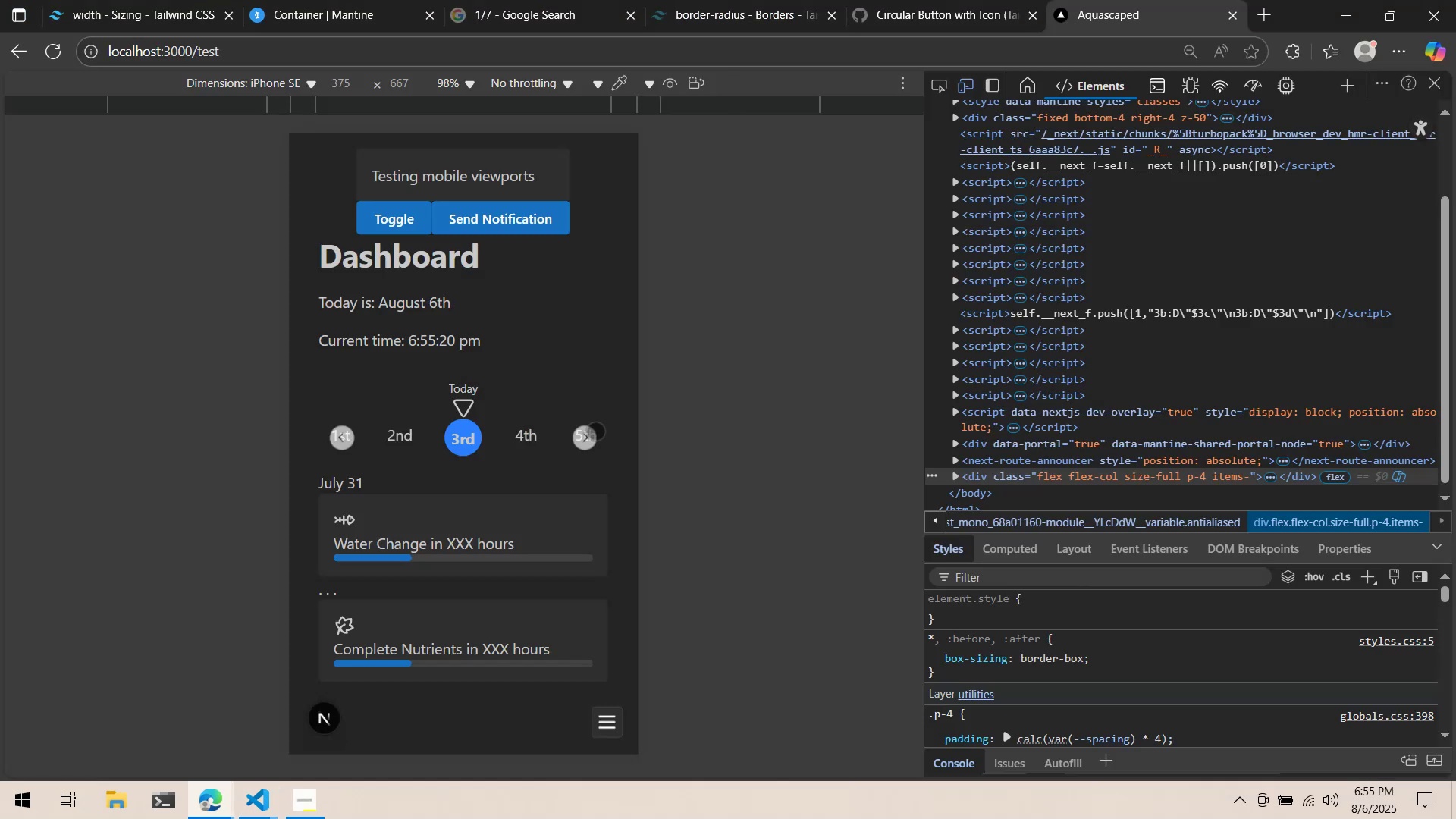 
left_click([595, 433])
 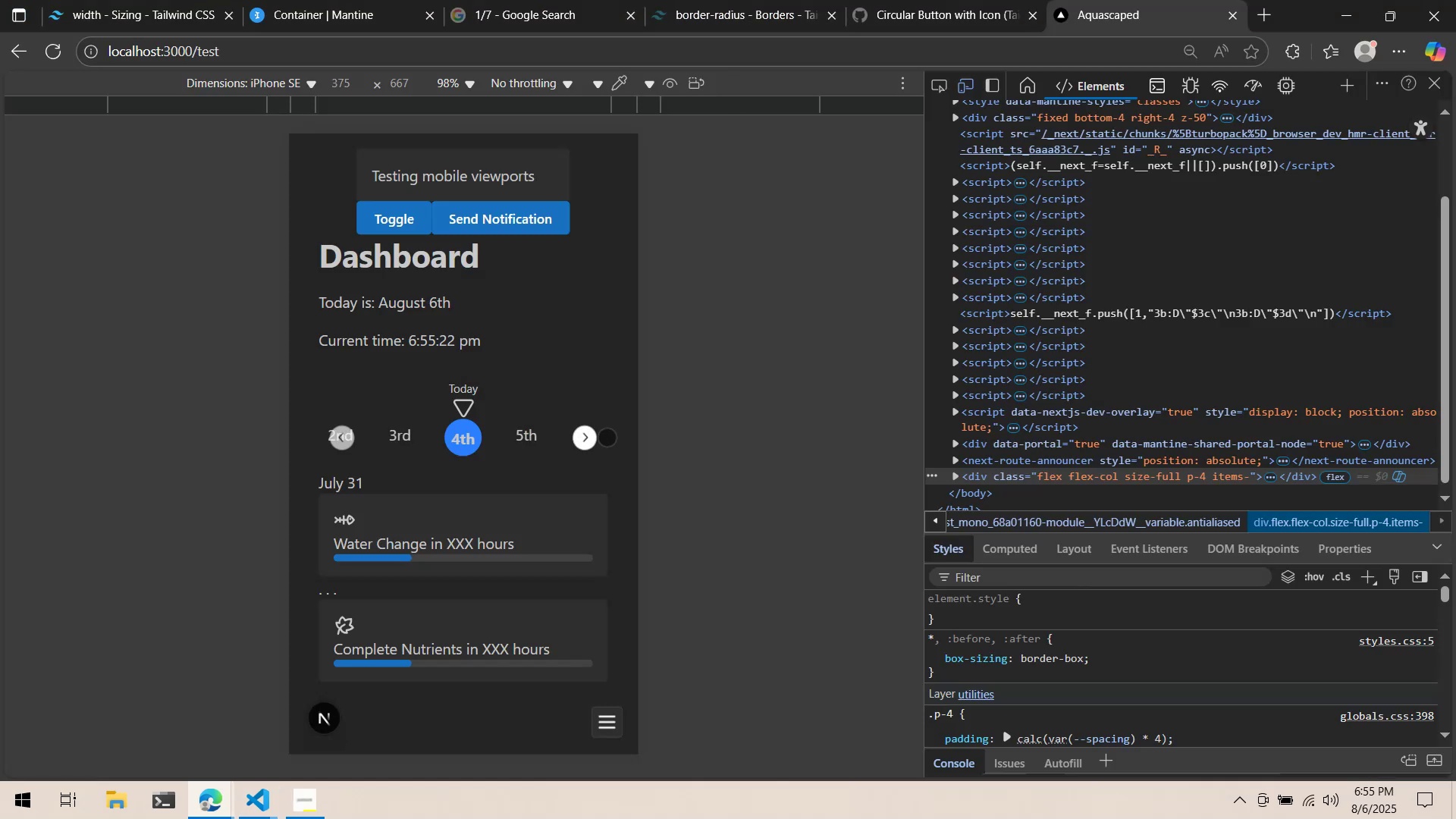 
left_click([594, 437])
 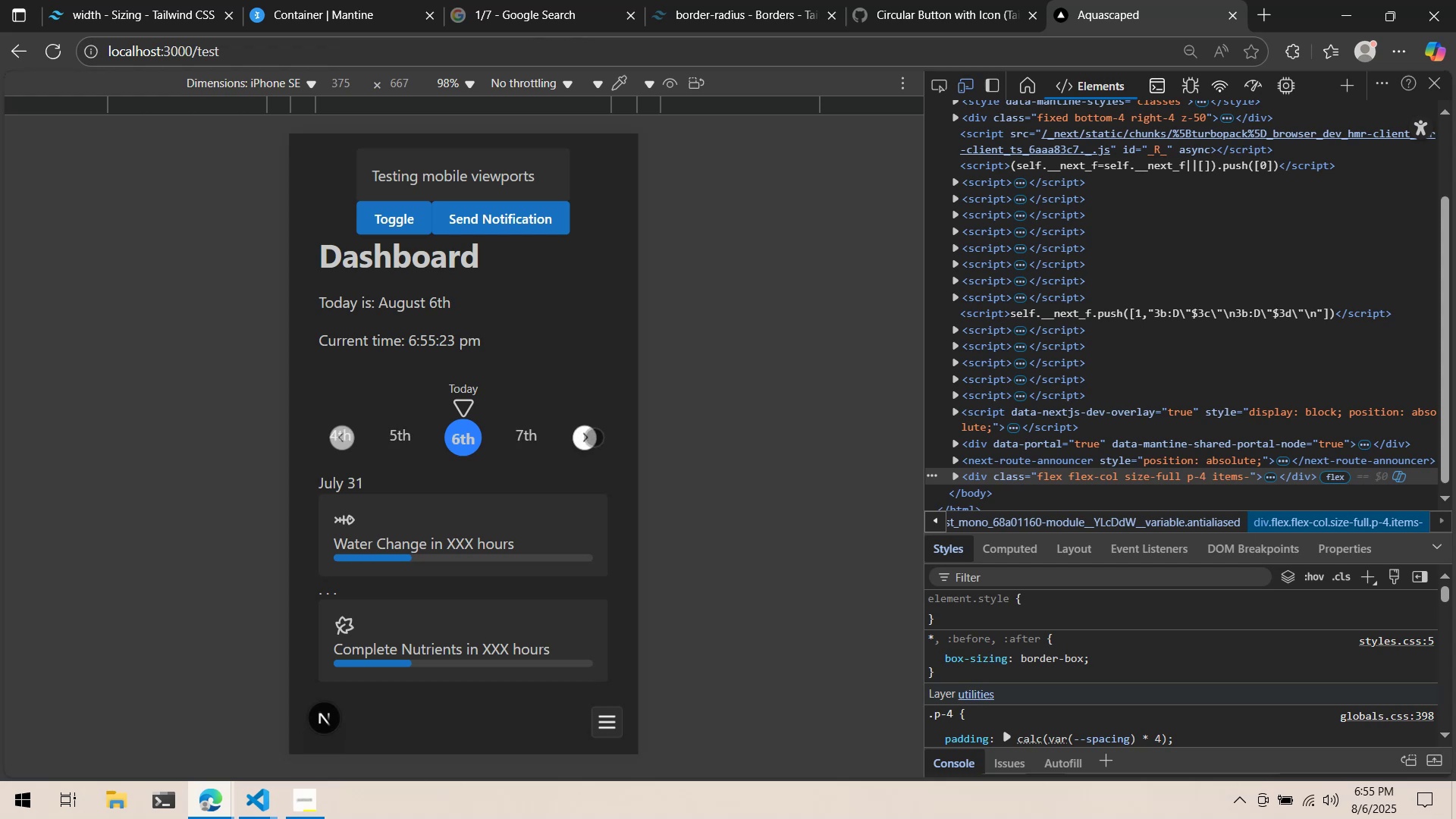 
double_click([594, 437])
 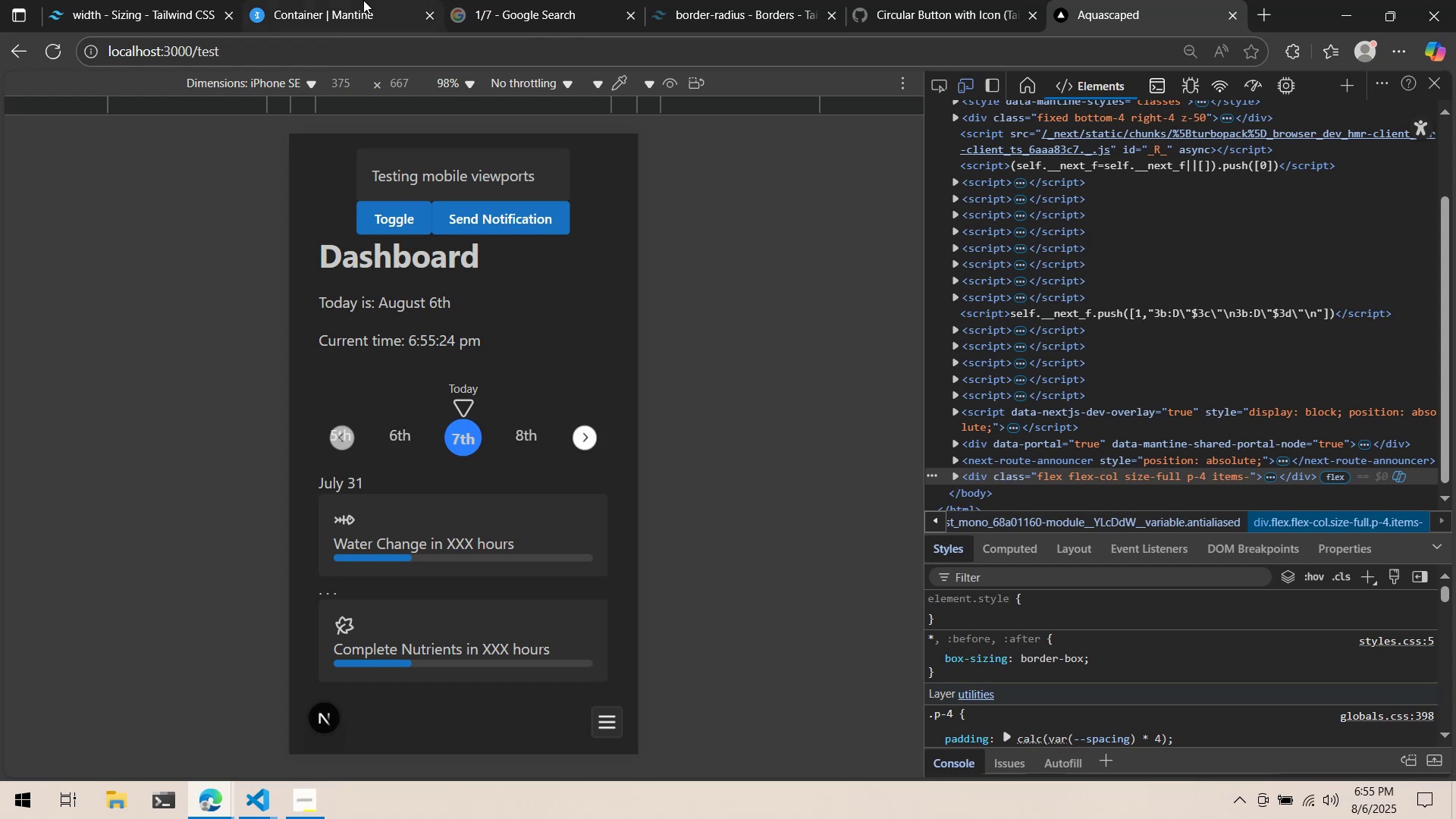 
left_click([491, 5])
 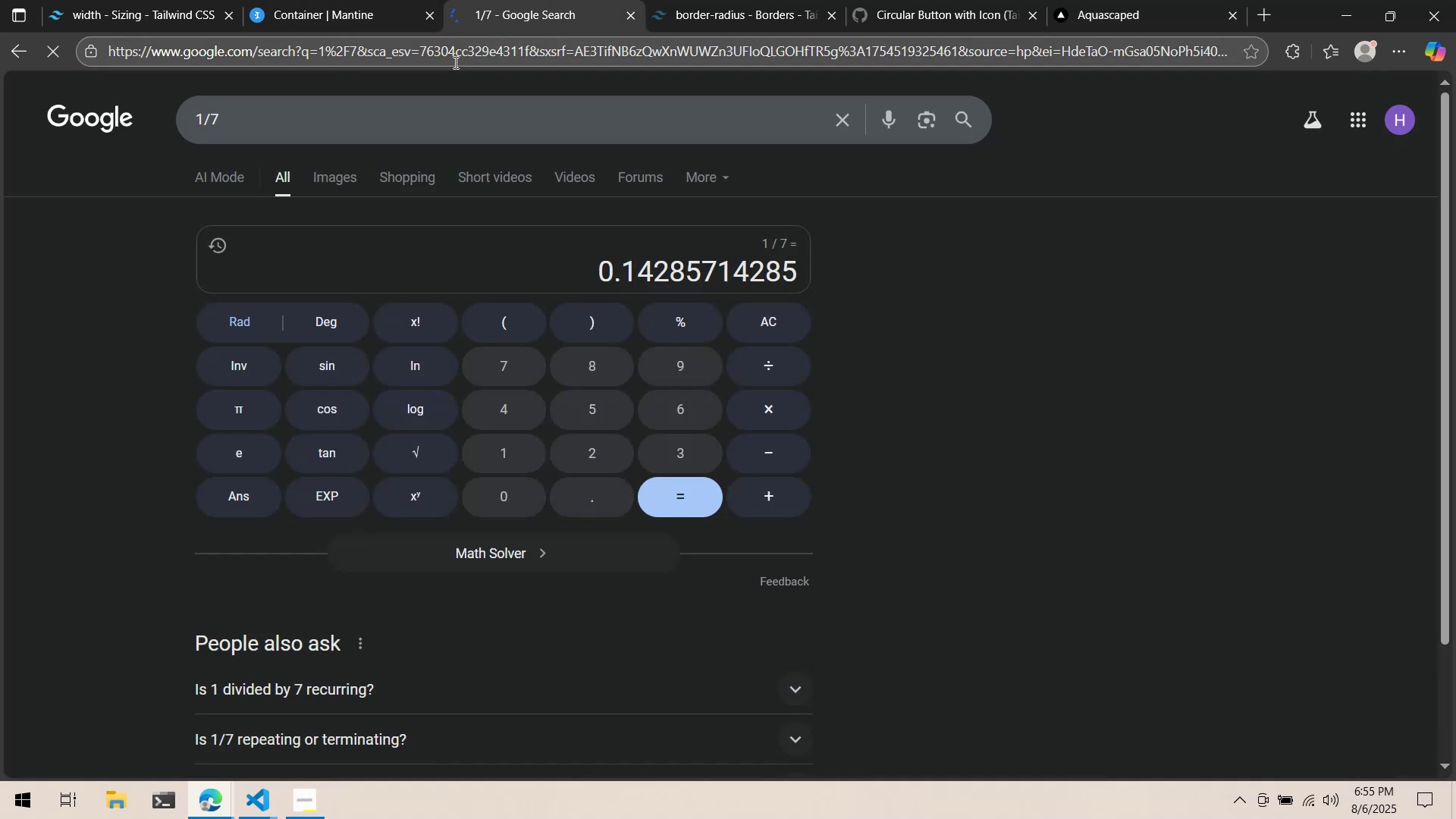 
left_click([454, 57])
 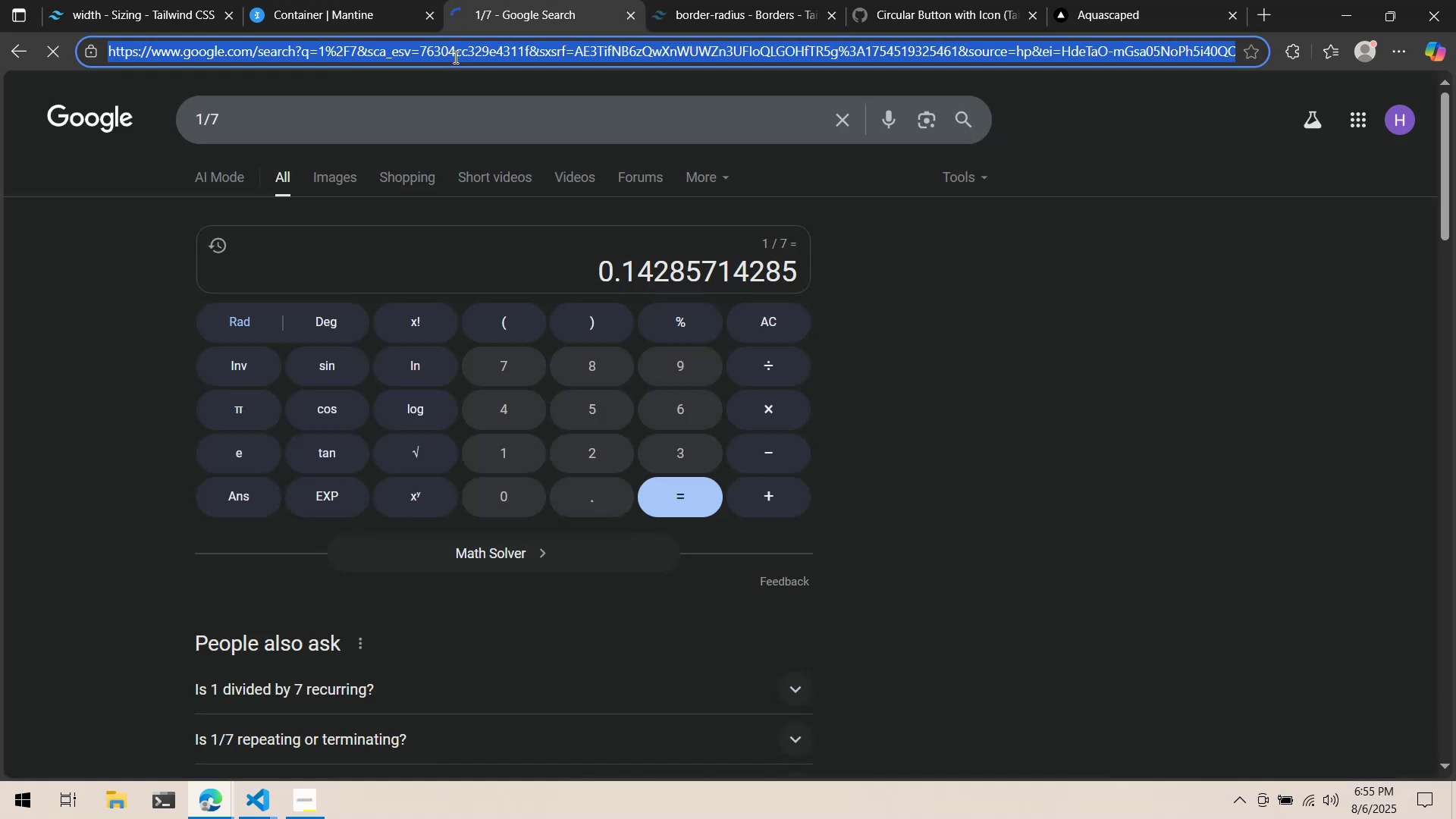 
type(manine carousel no animaion on mobile size)
 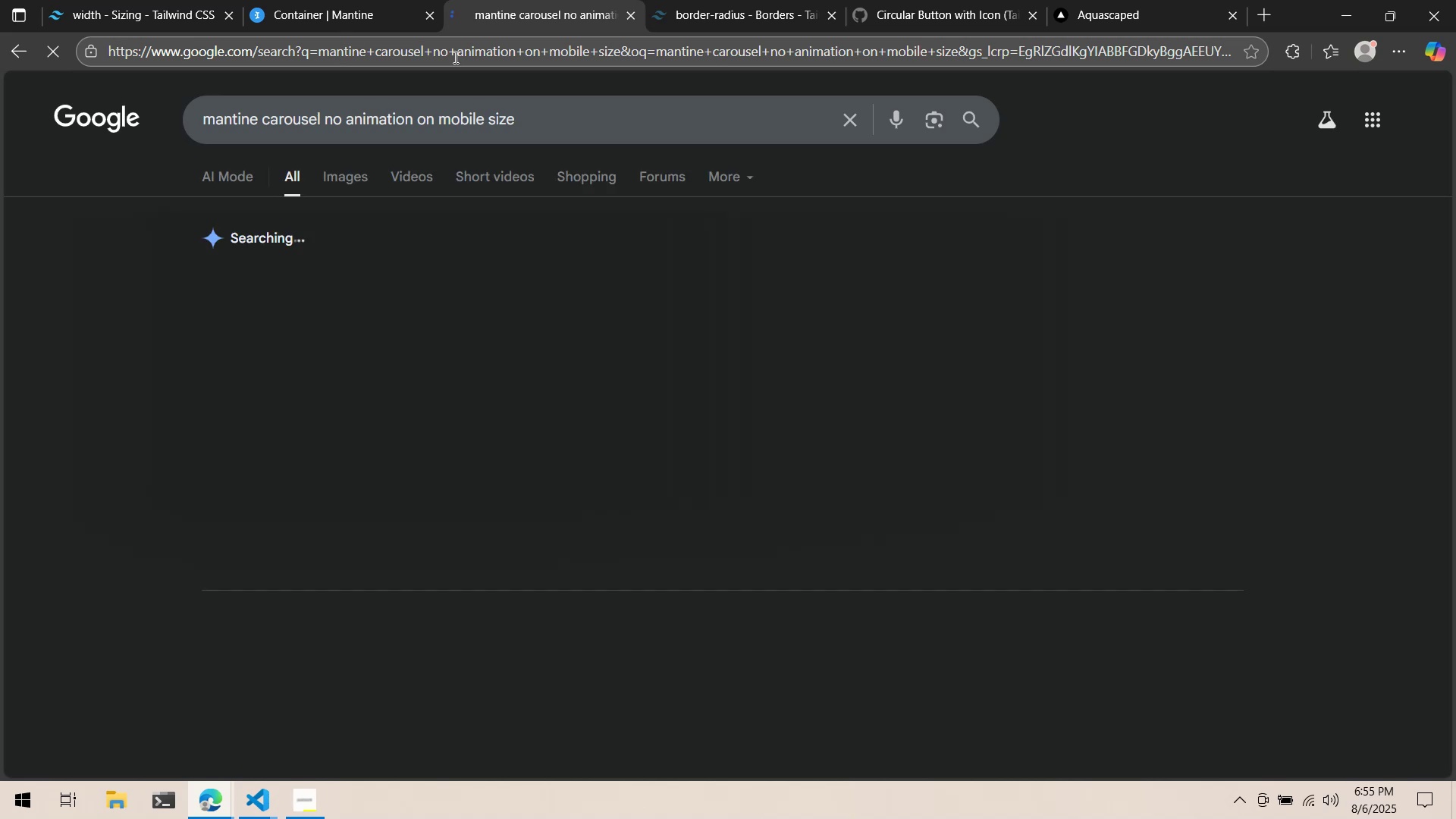 
hold_key(key=T, duration=3.15)
 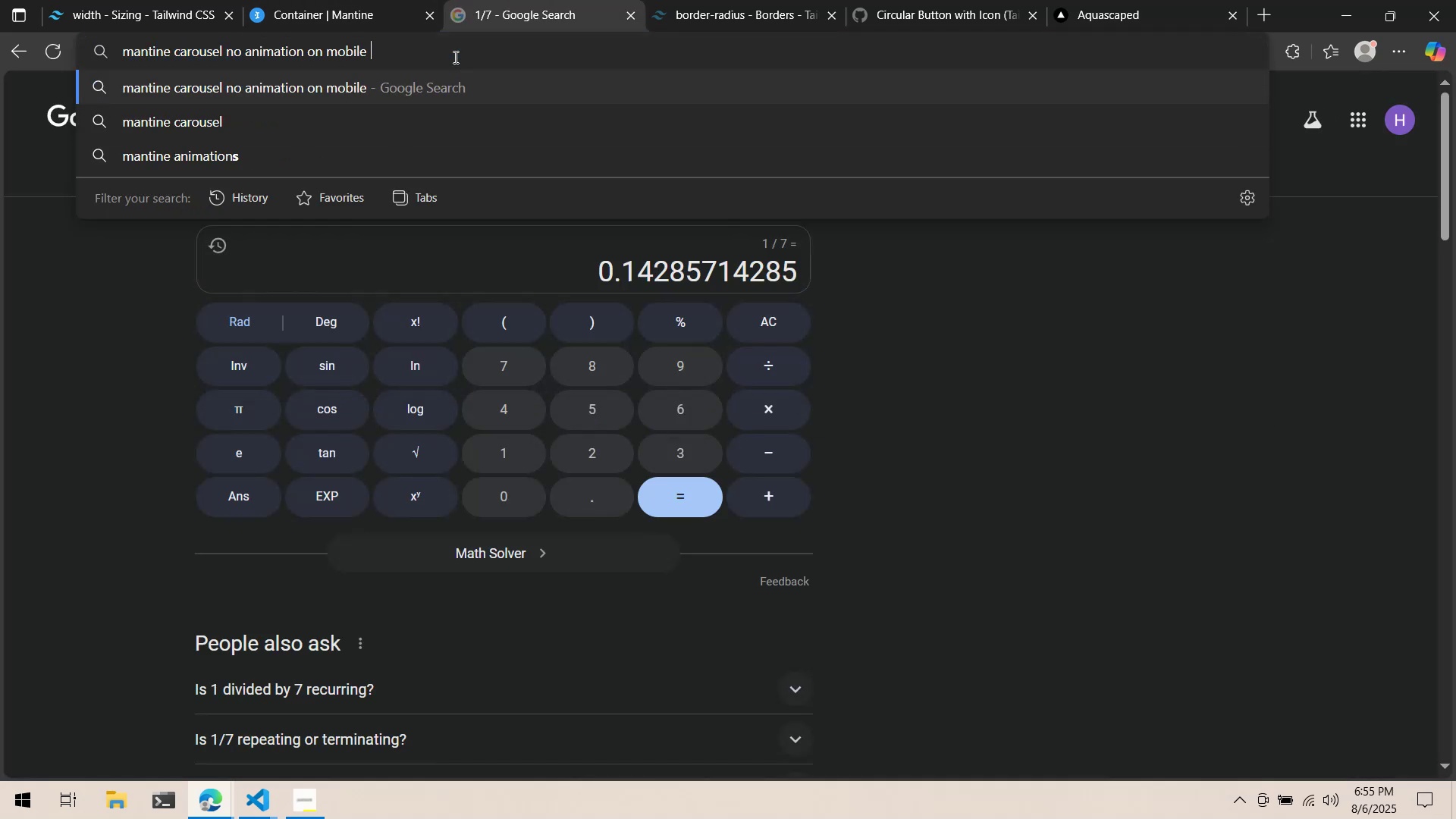 
key(Enter)
 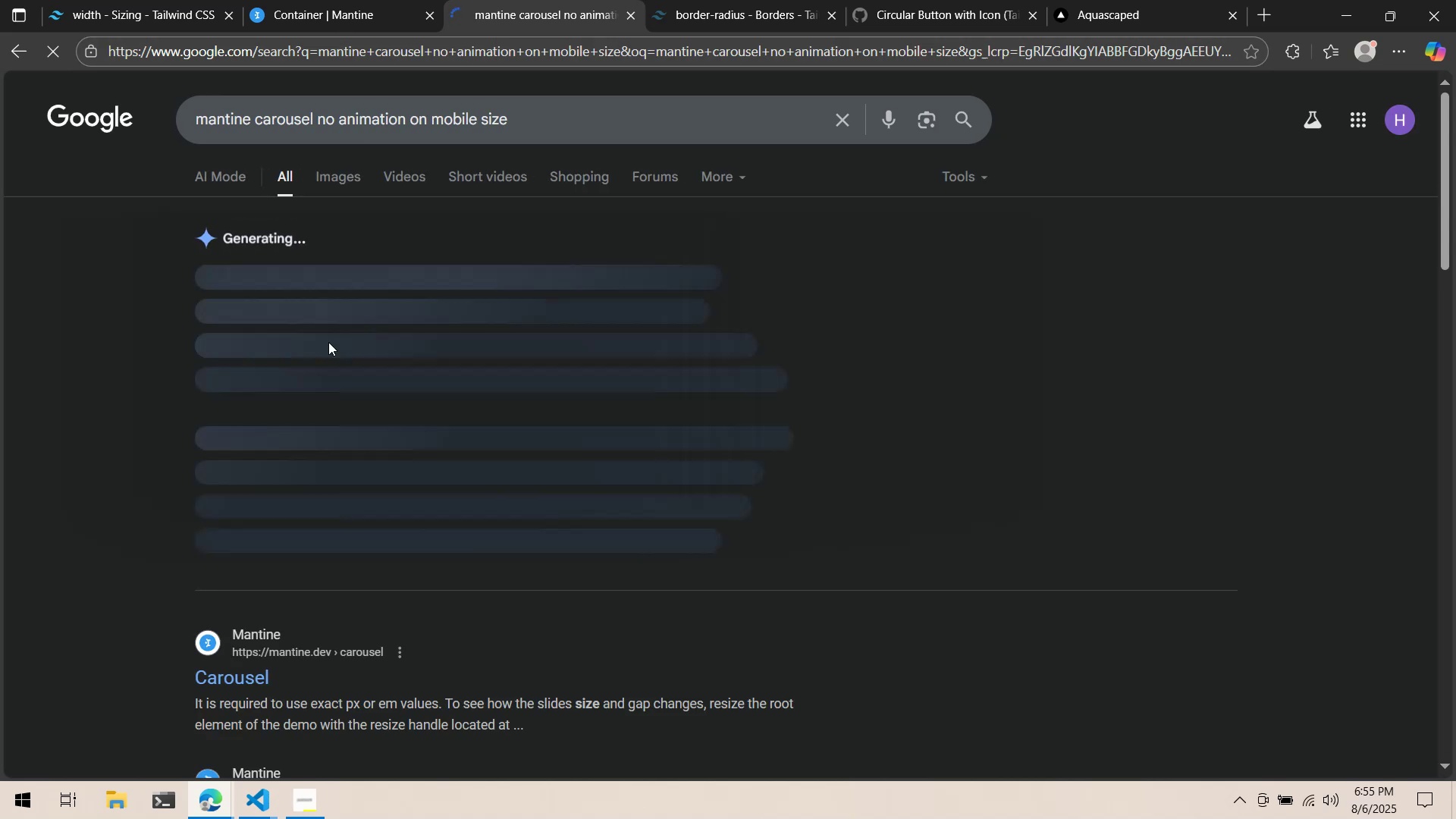 
scroll: coordinate [256, 394], scroll_direction: down, amount: 5.0
 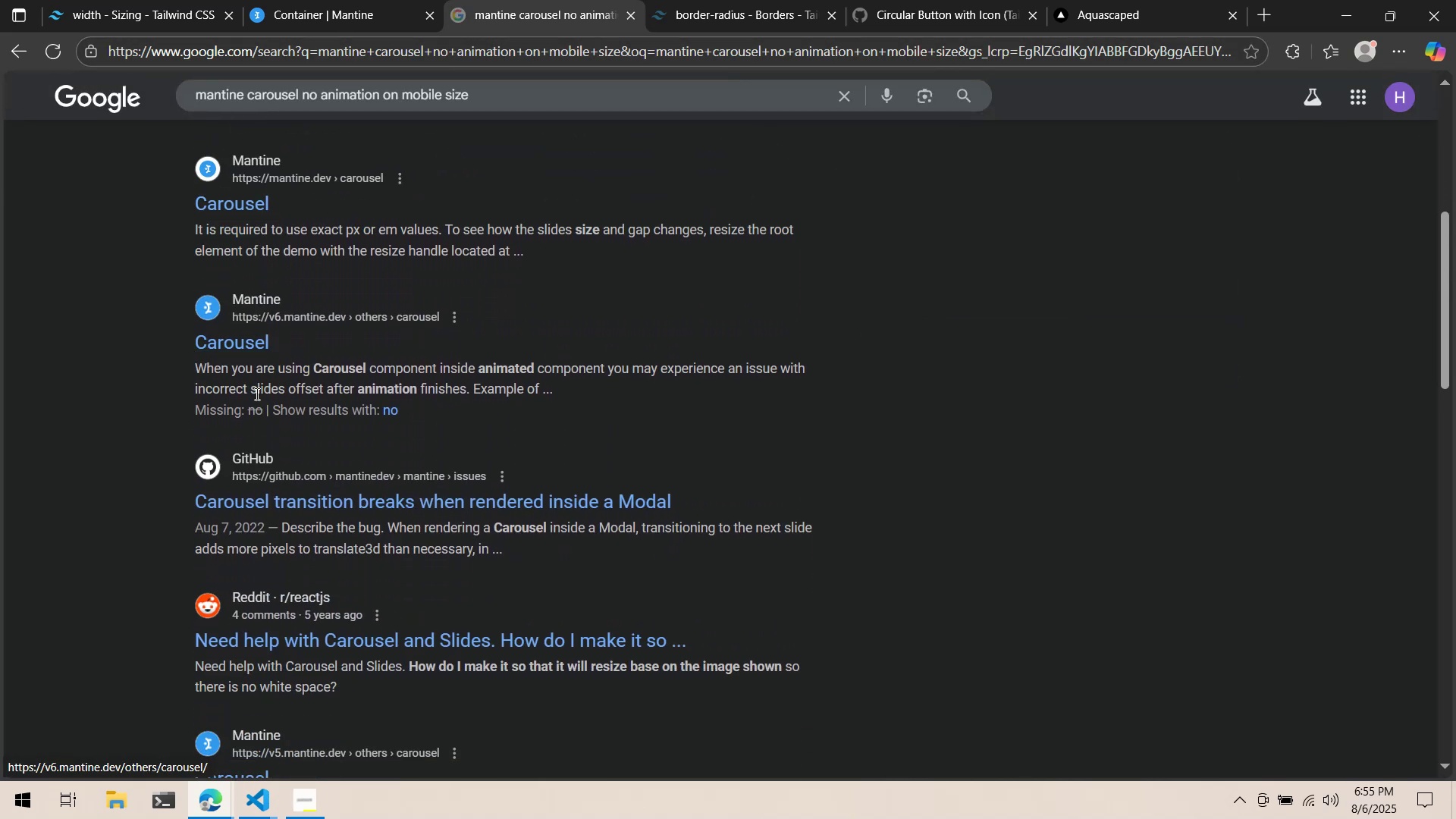 
scroll: coordinate [259, 399], scroll_direction: up, amount: 6.0
 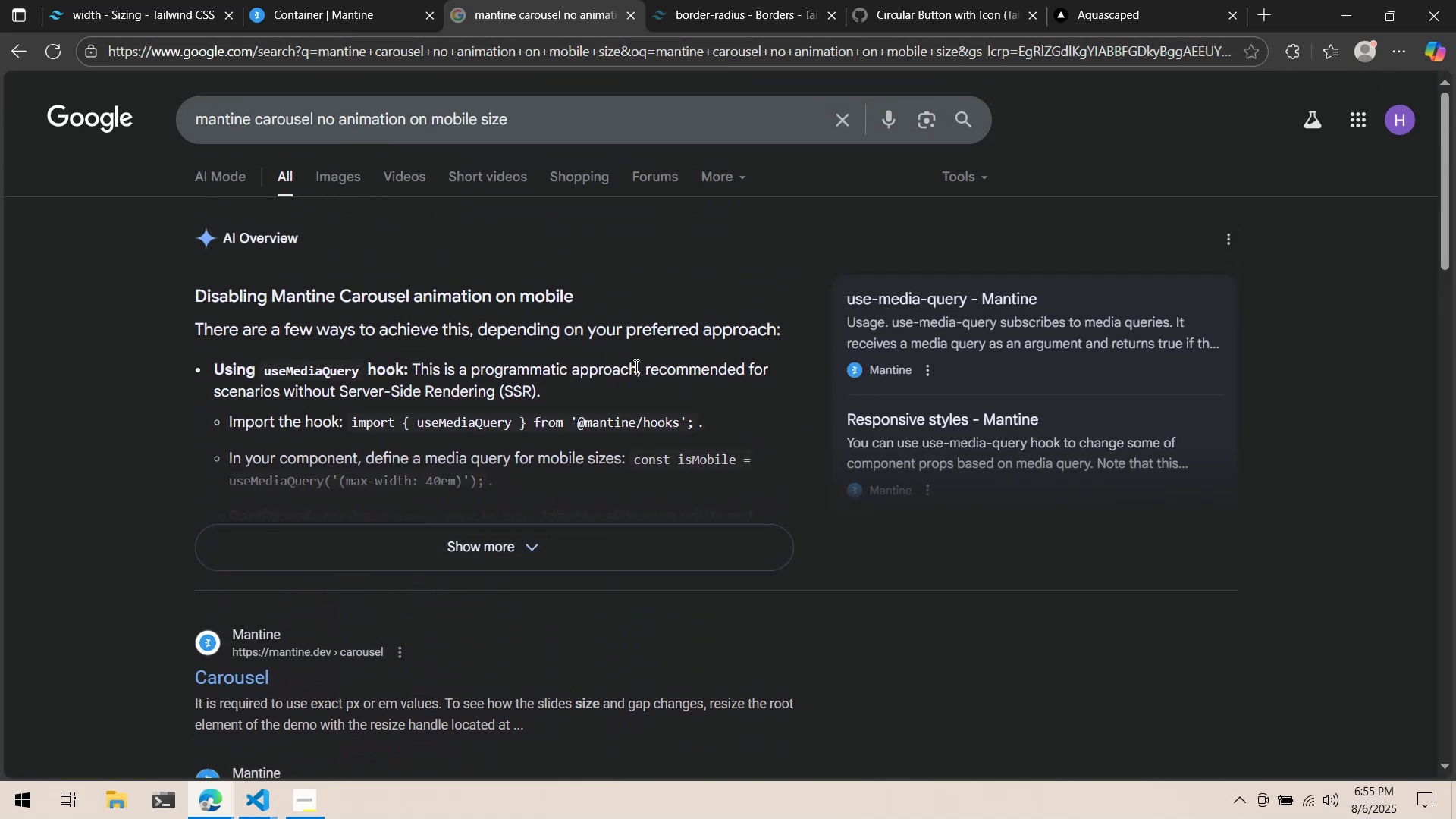 
left_click([719, 535])
 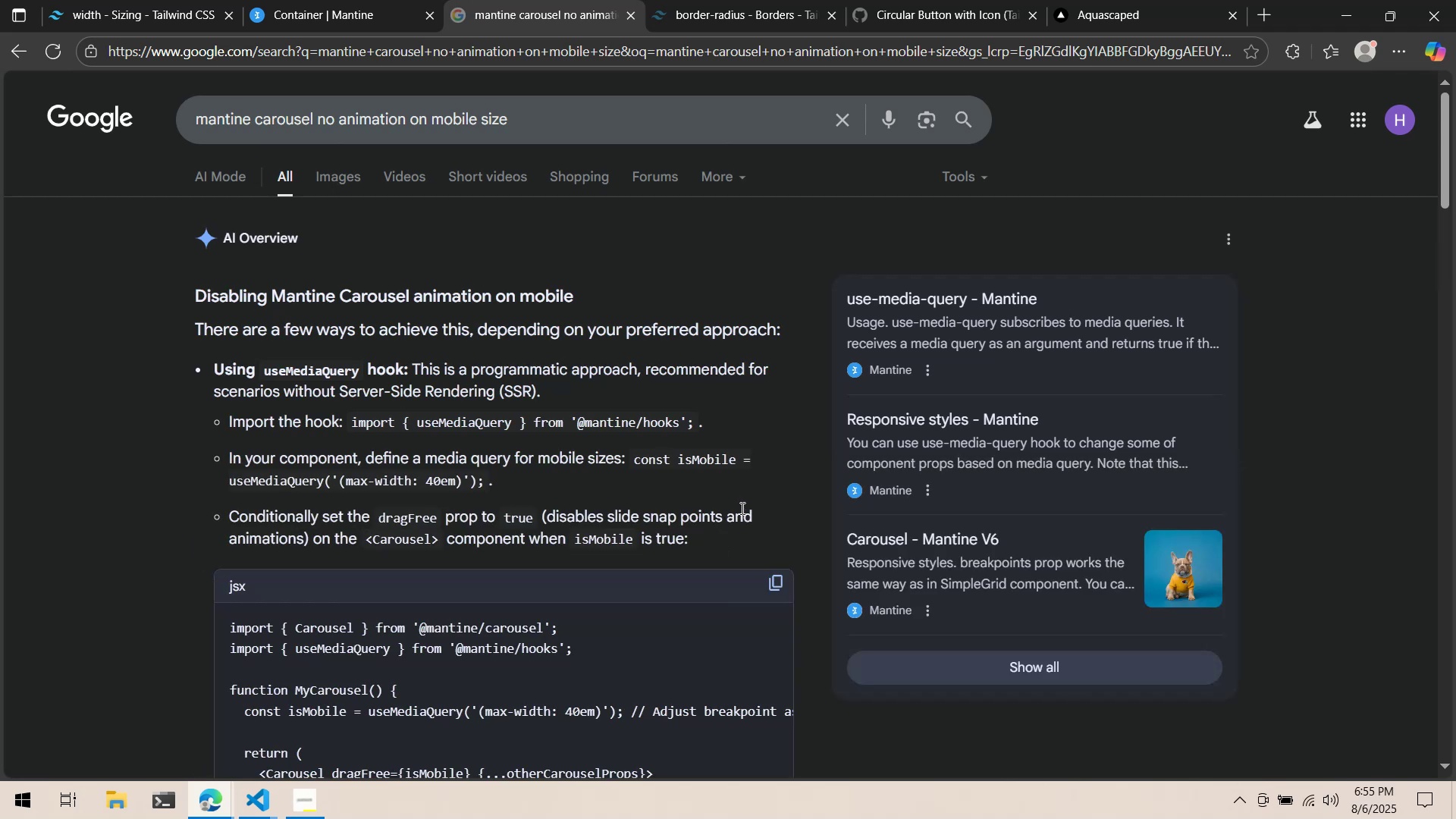 
scroll: coordinate [743, 503], scroll_direction: down, amount: 3.0
 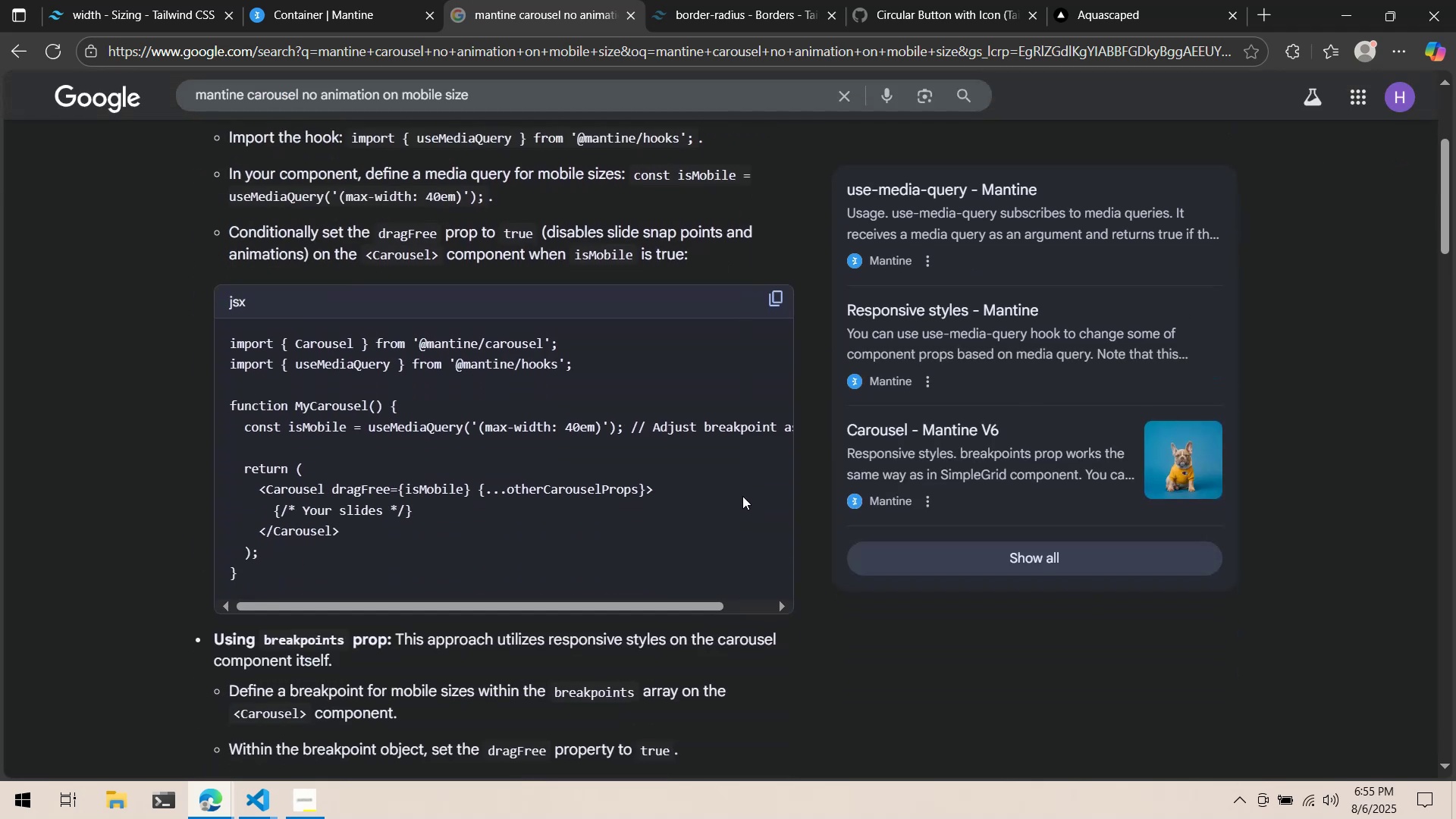 
key(Alt+AltLeft)
 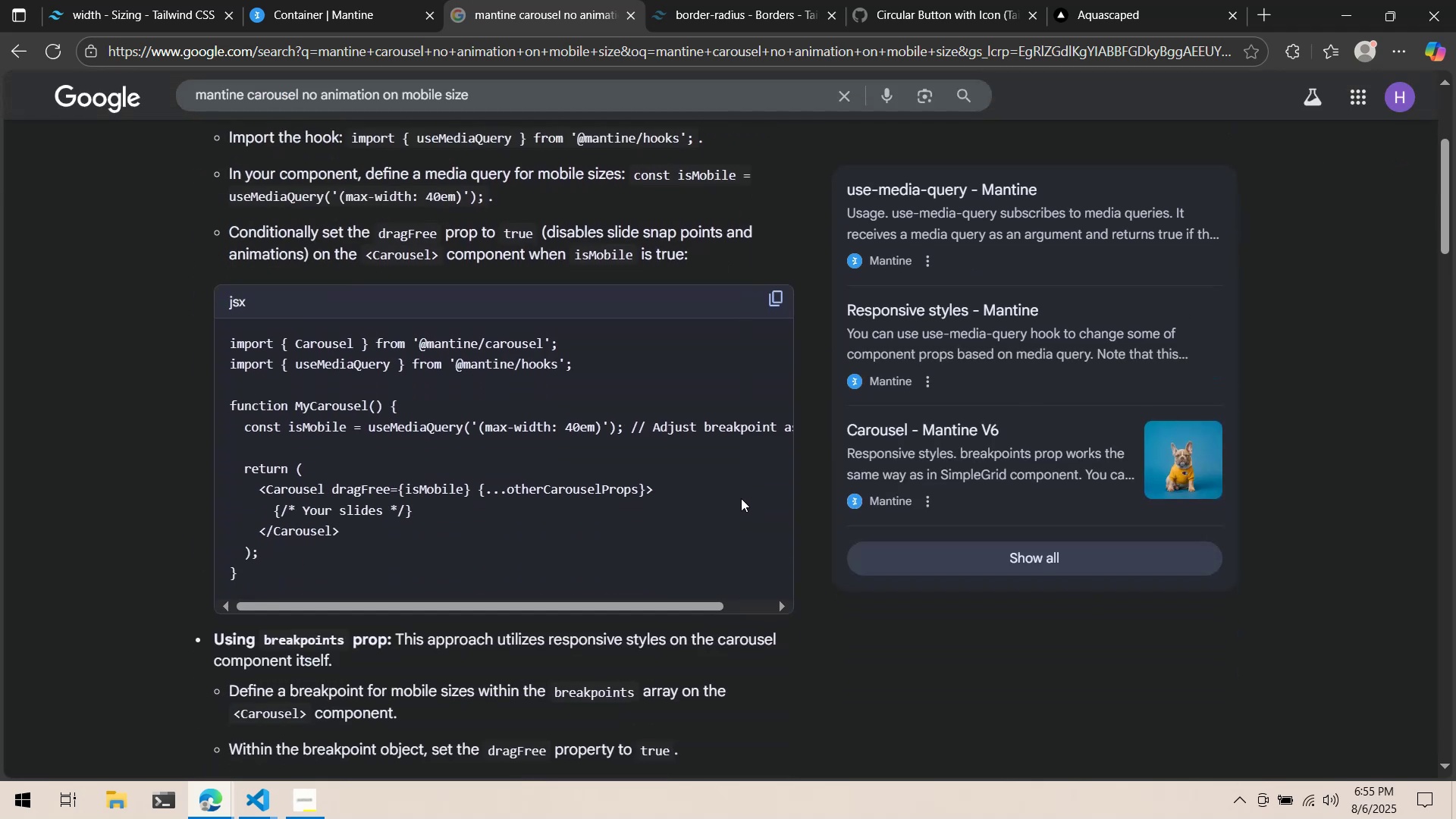 
key(Alt+Tab)
 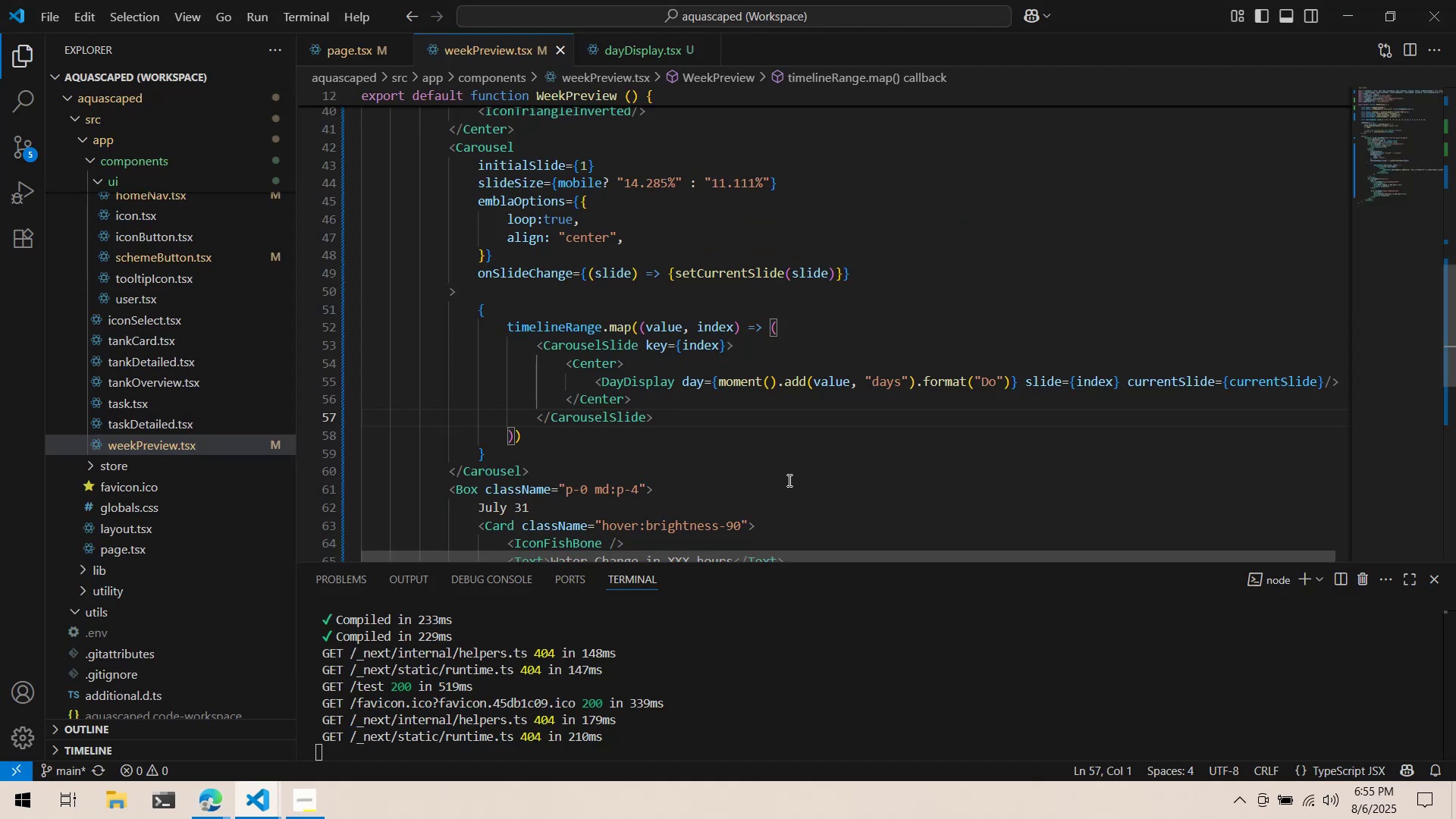 
key(Alt+AltLeft)
 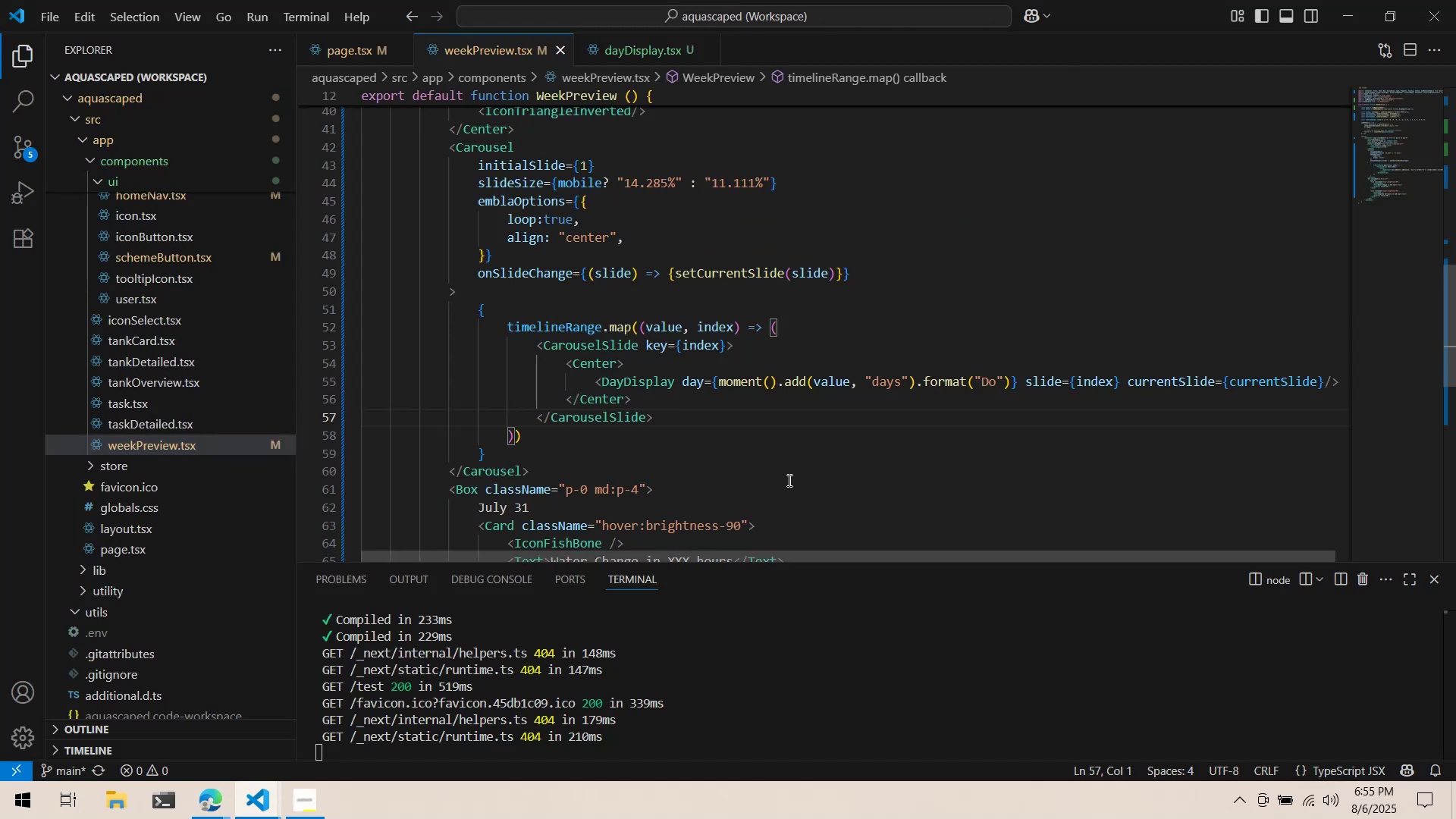 
key(Alt+Tab)
 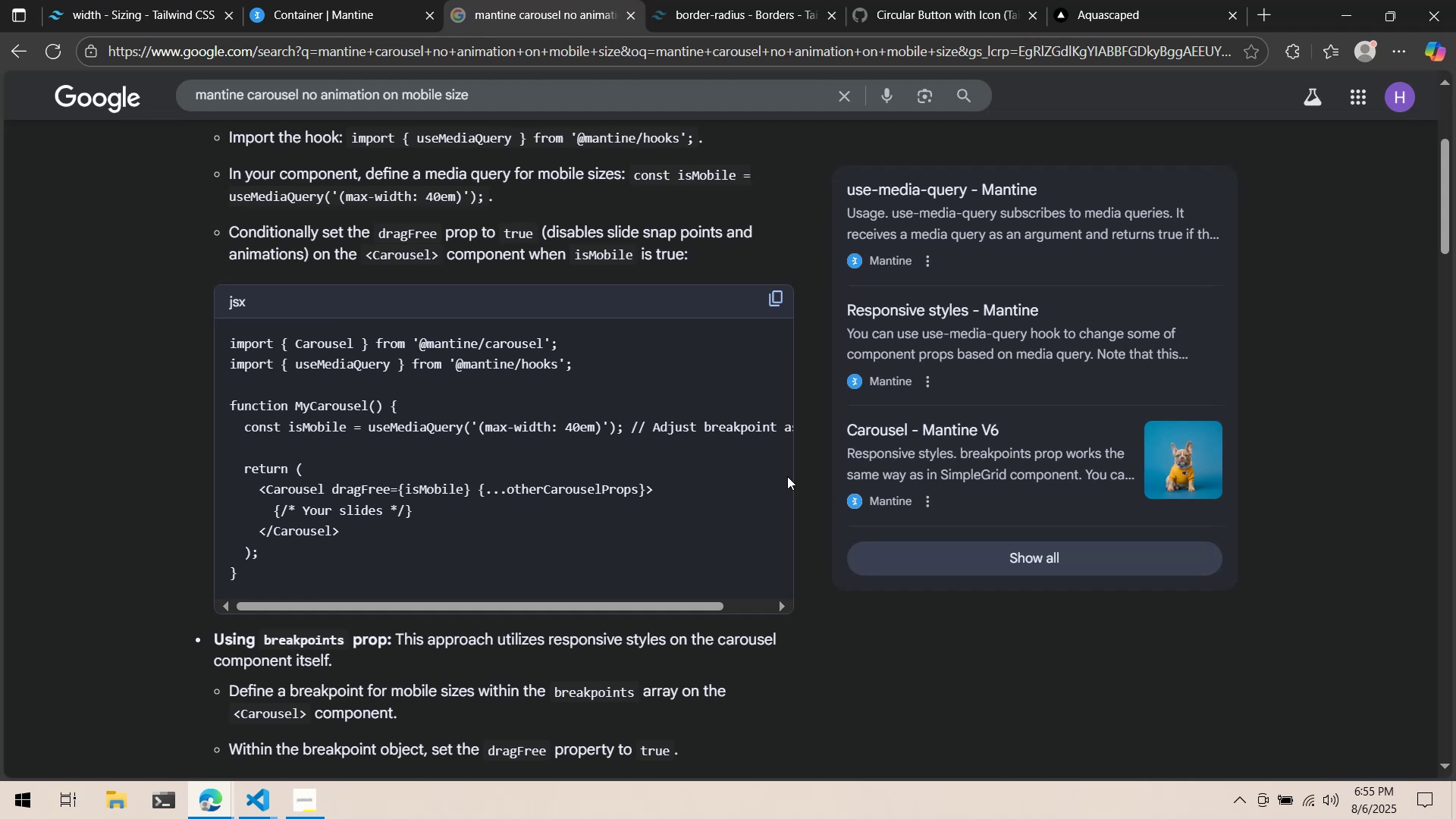 
wait(7.26)
 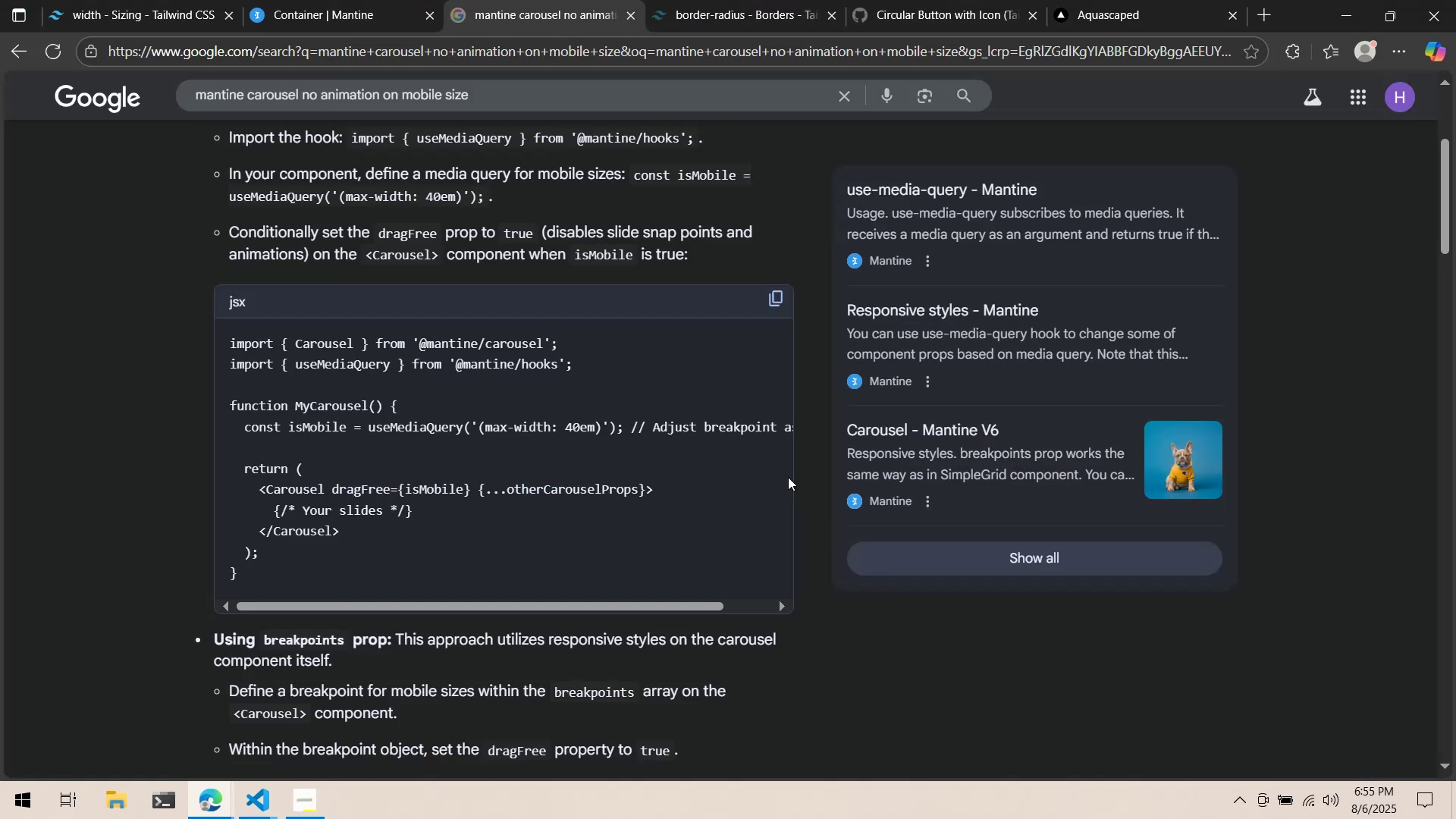 
mouse_move([675, 476])
 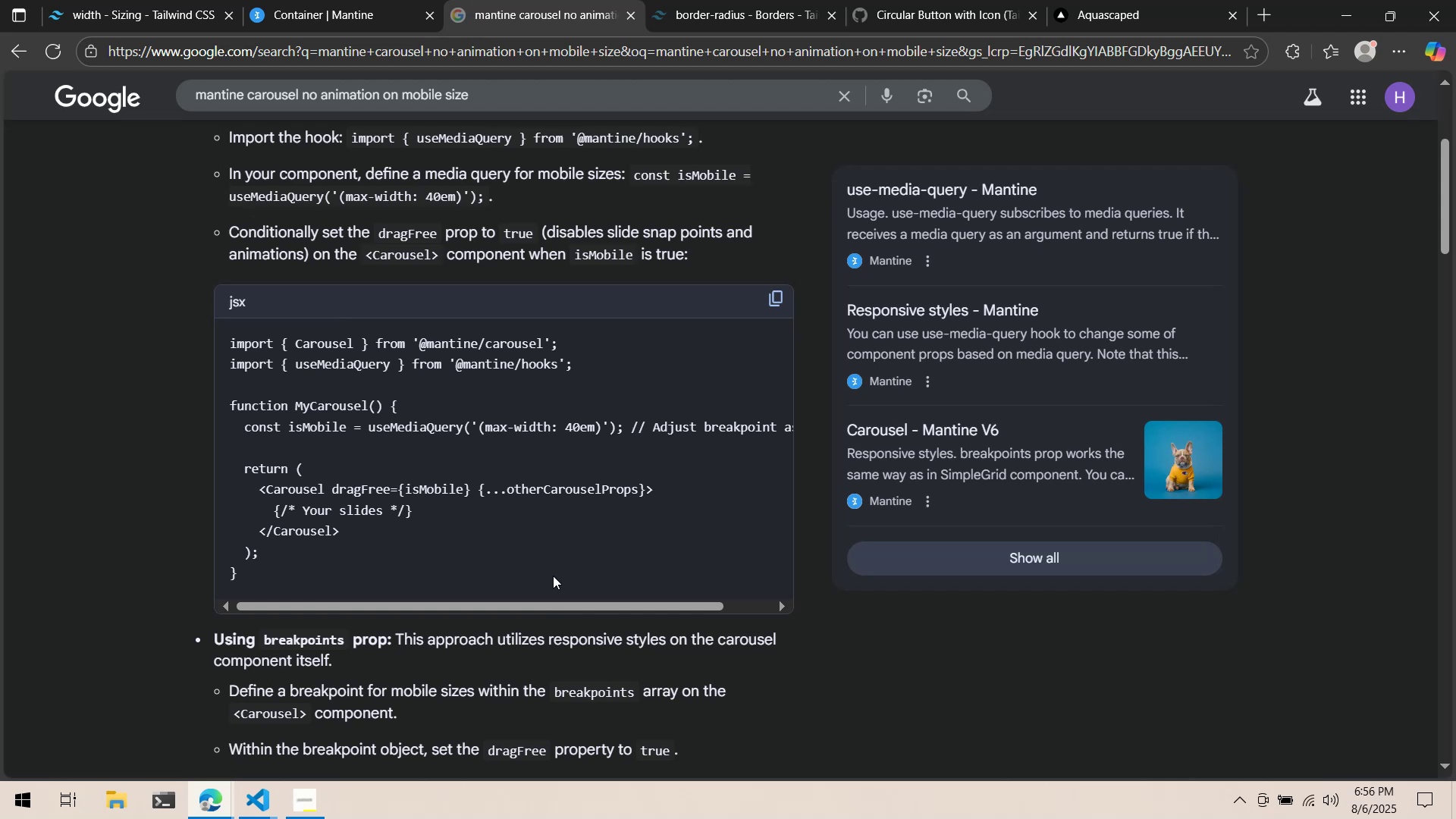 
wait(13.49)
 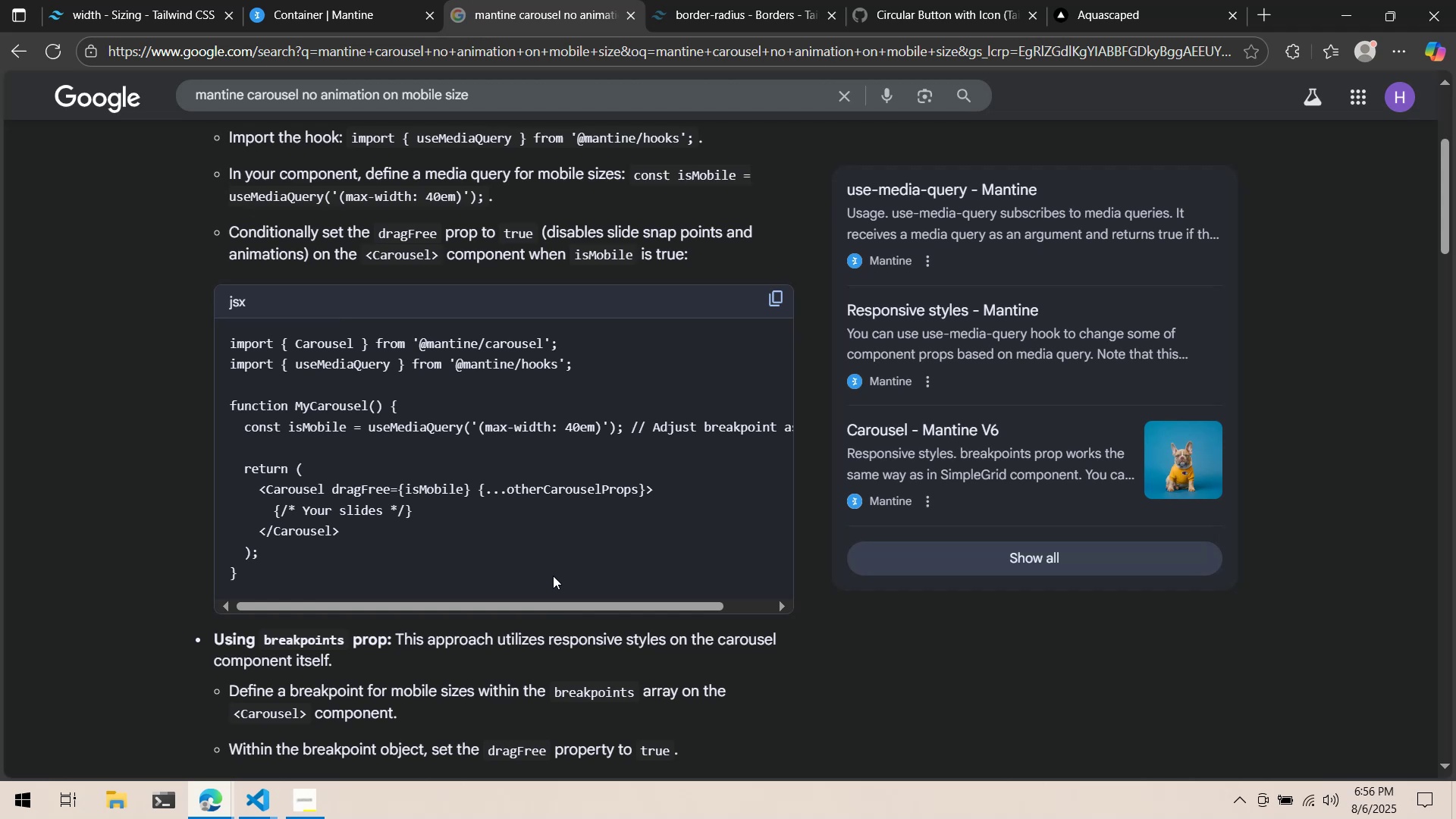 
scroll: coordinate [563, 632], scroll_direction: down, amount: 8.0
 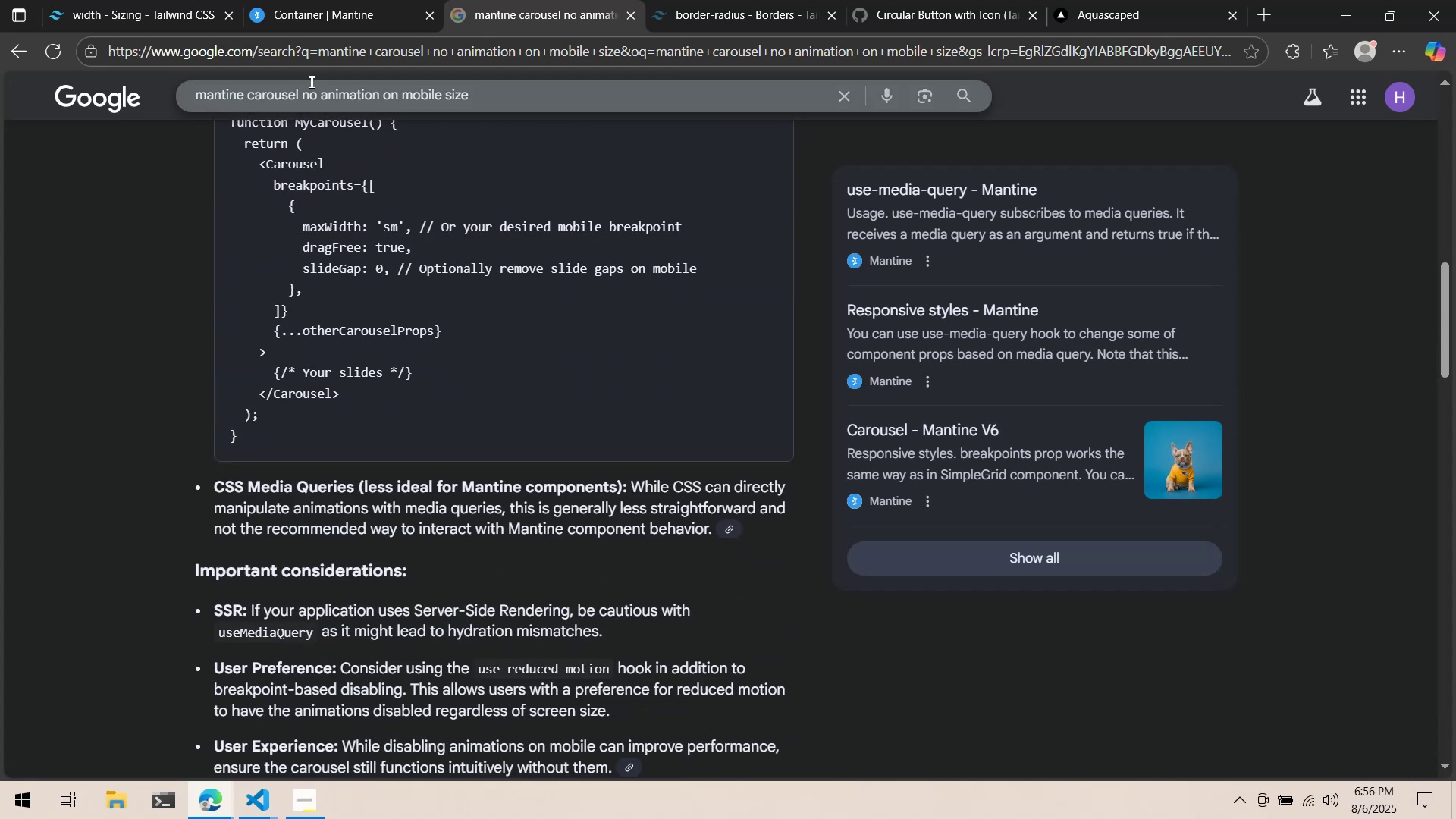 
left_click([315, 10])
 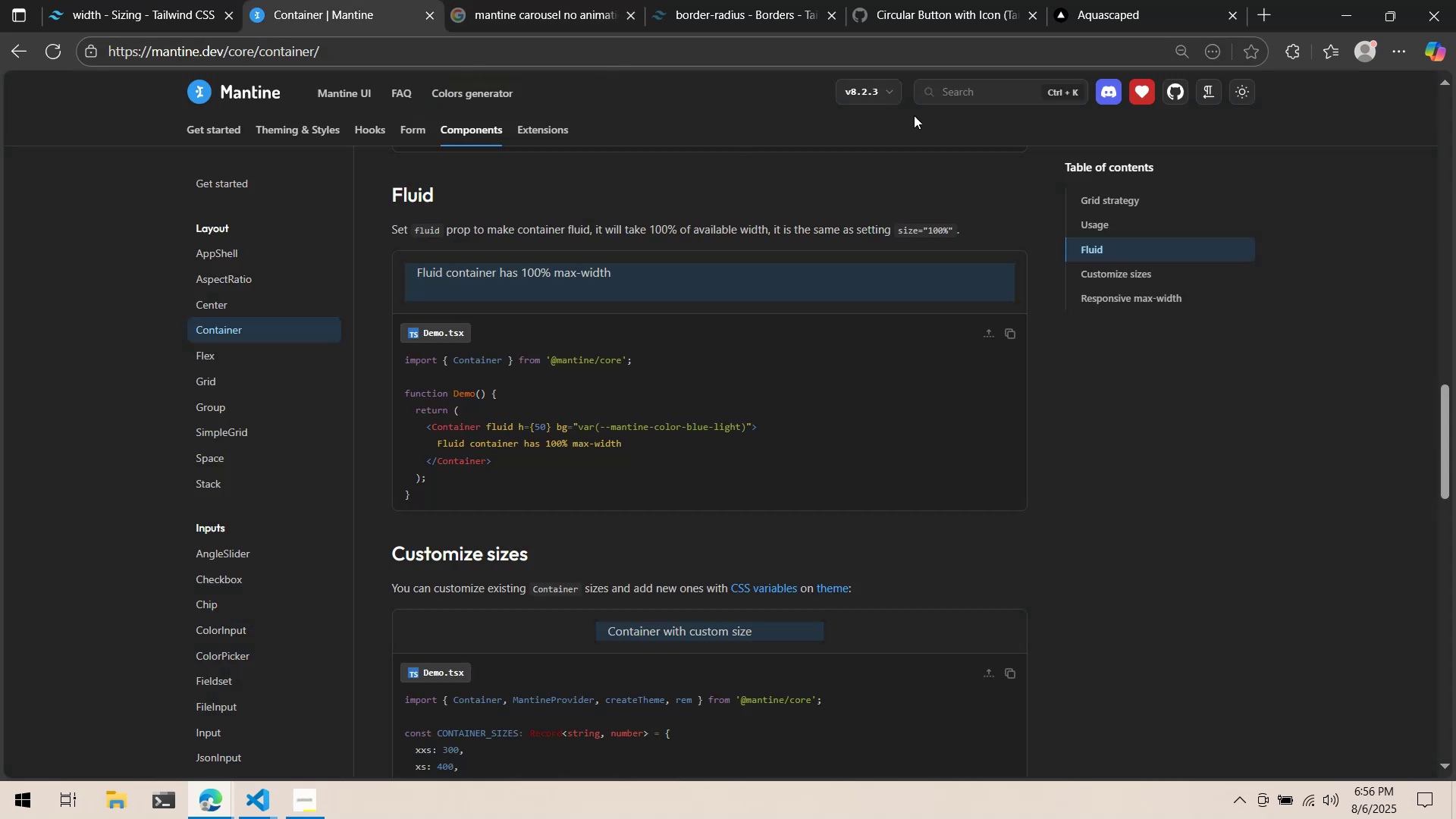 
left_click([981, 98])
 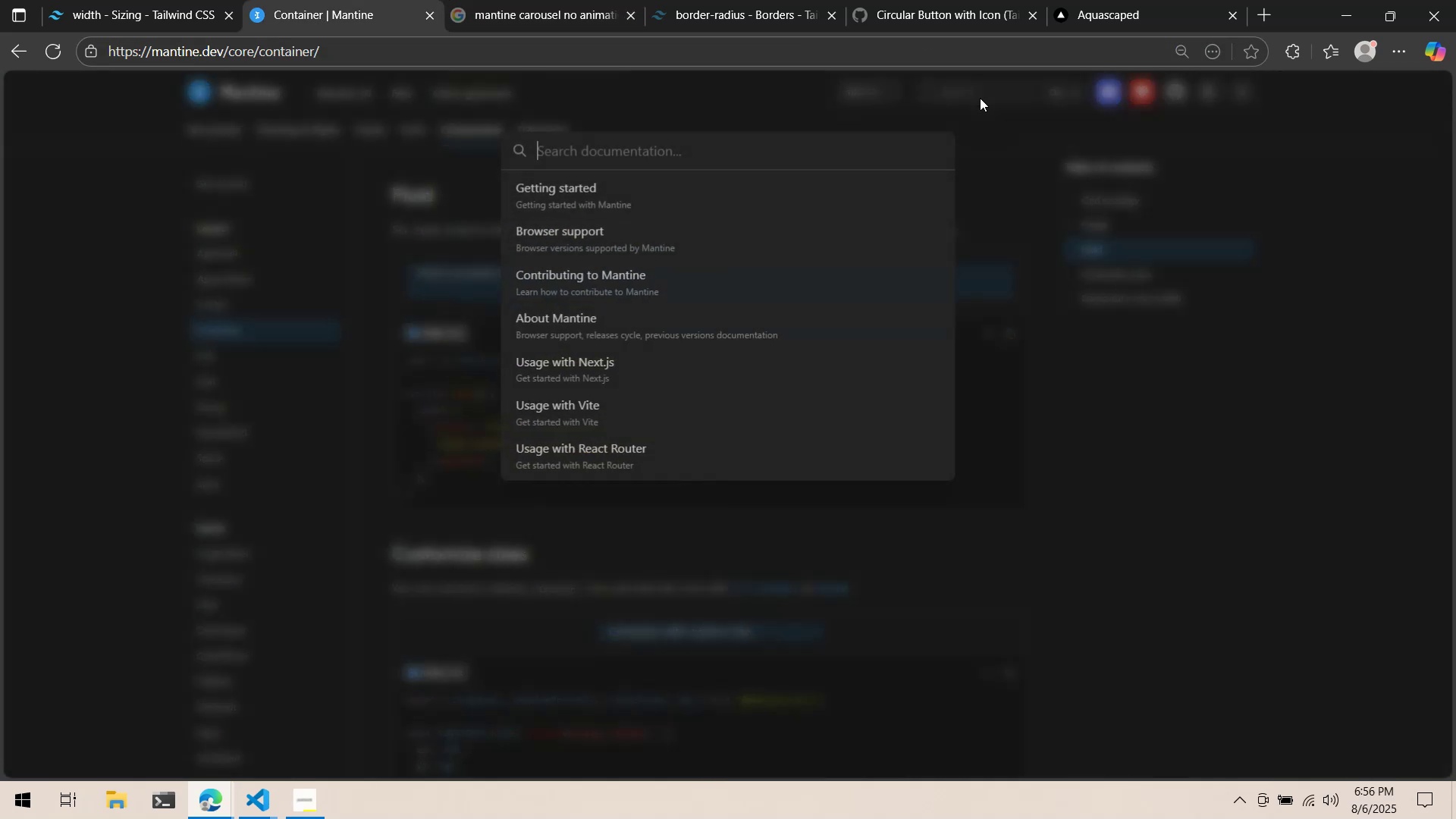 
type(drag)
 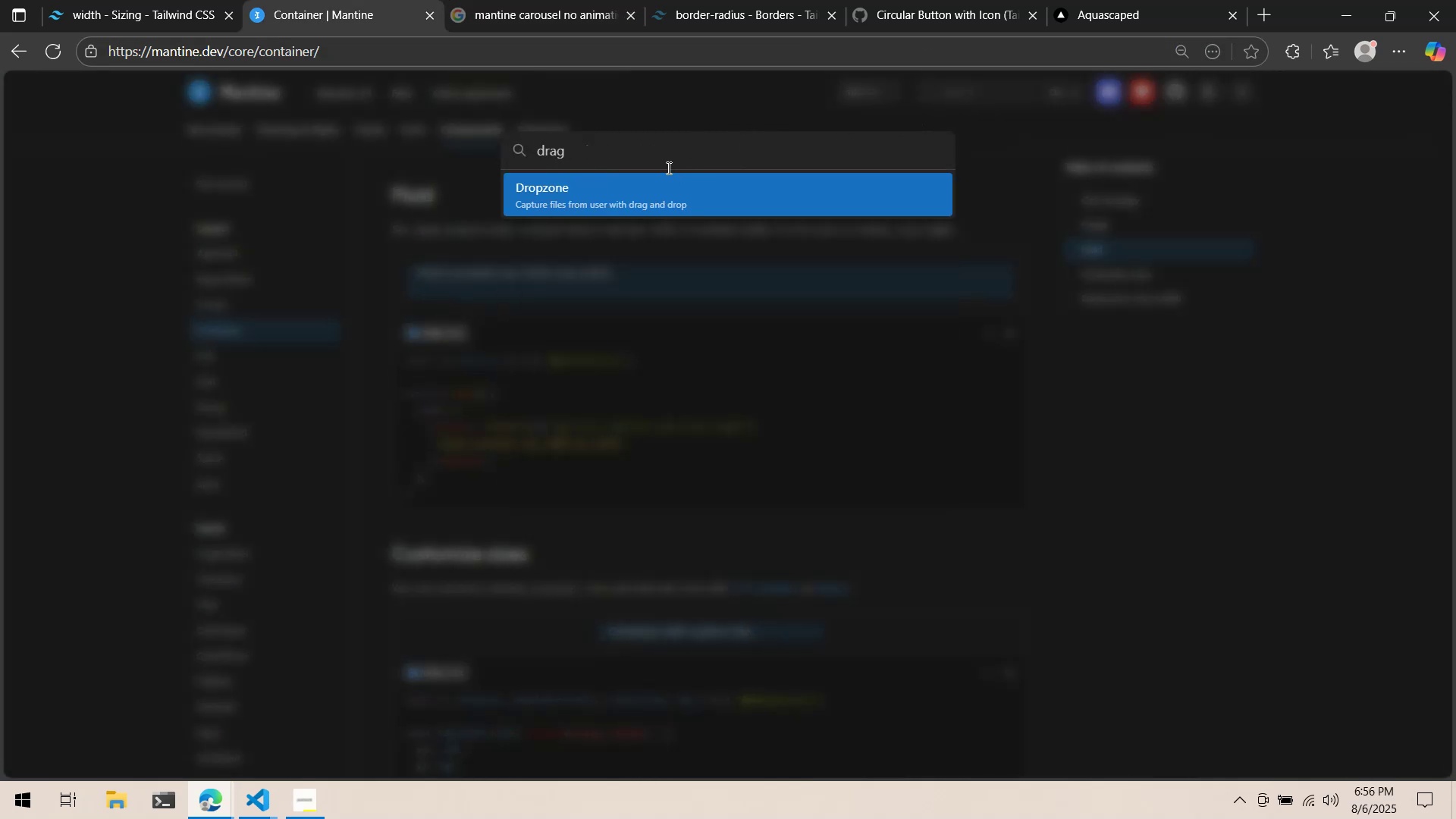 
left_click([378, 126])
 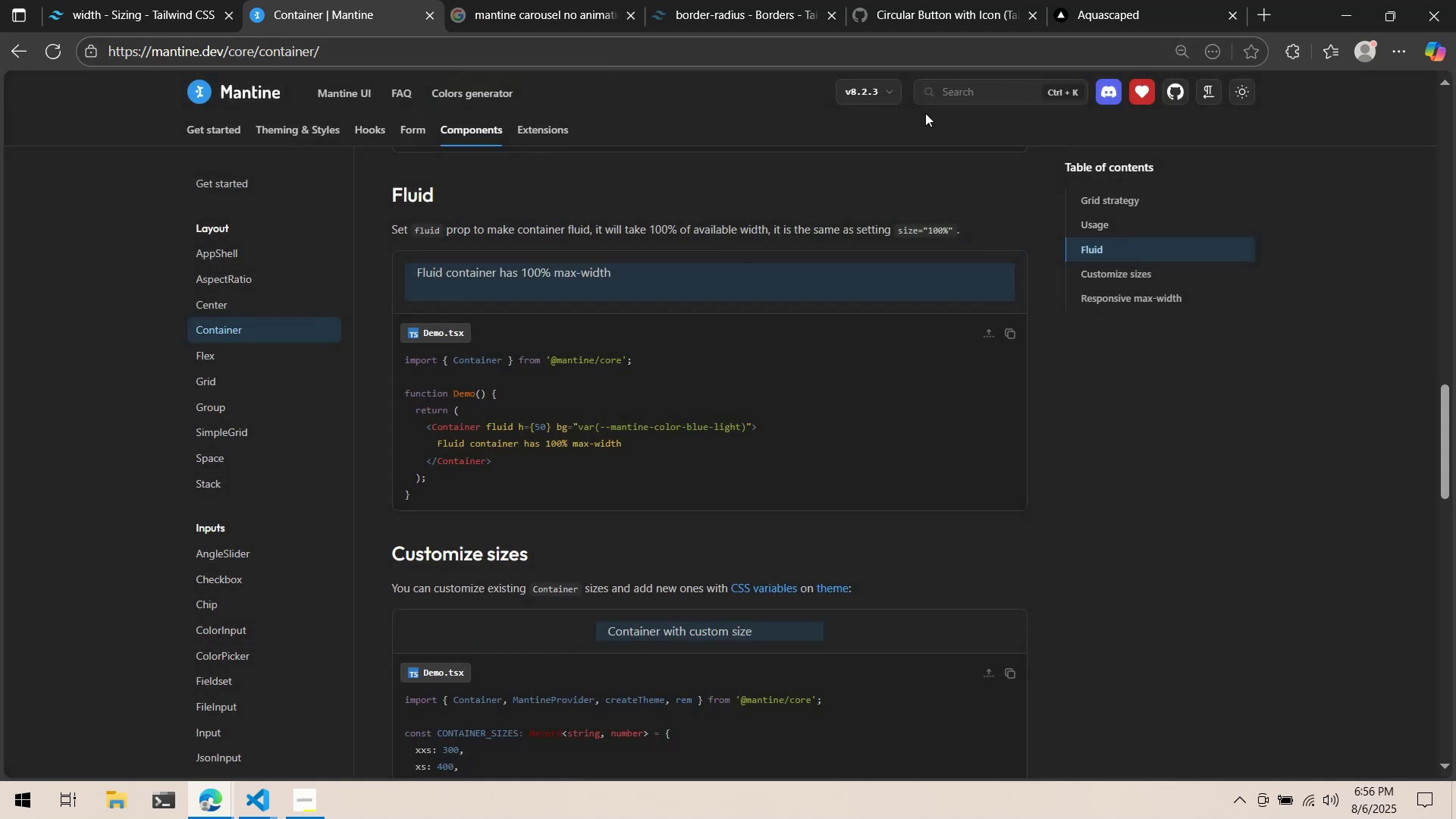 
type(car)
 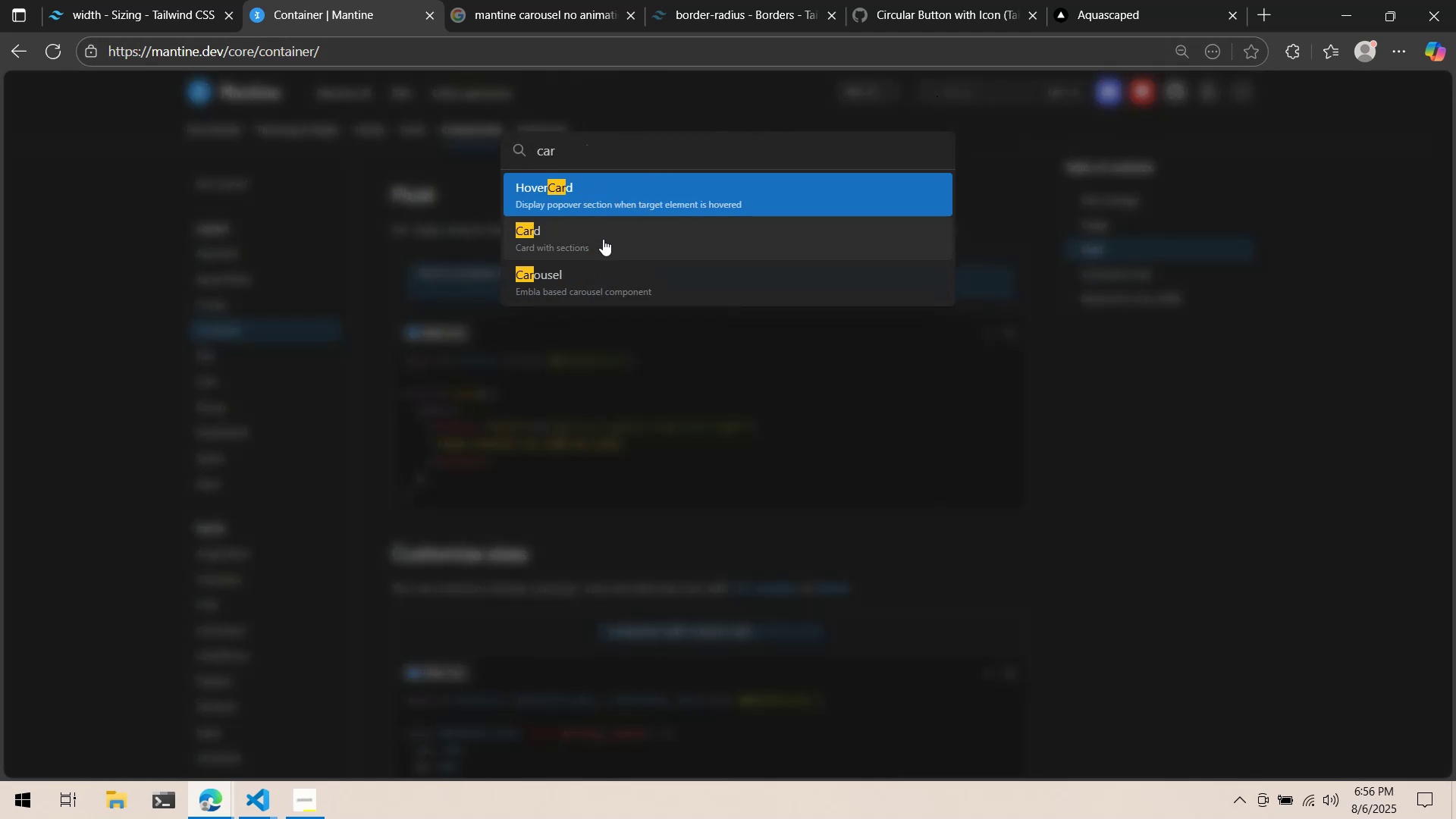 
left_click([603, 292])
 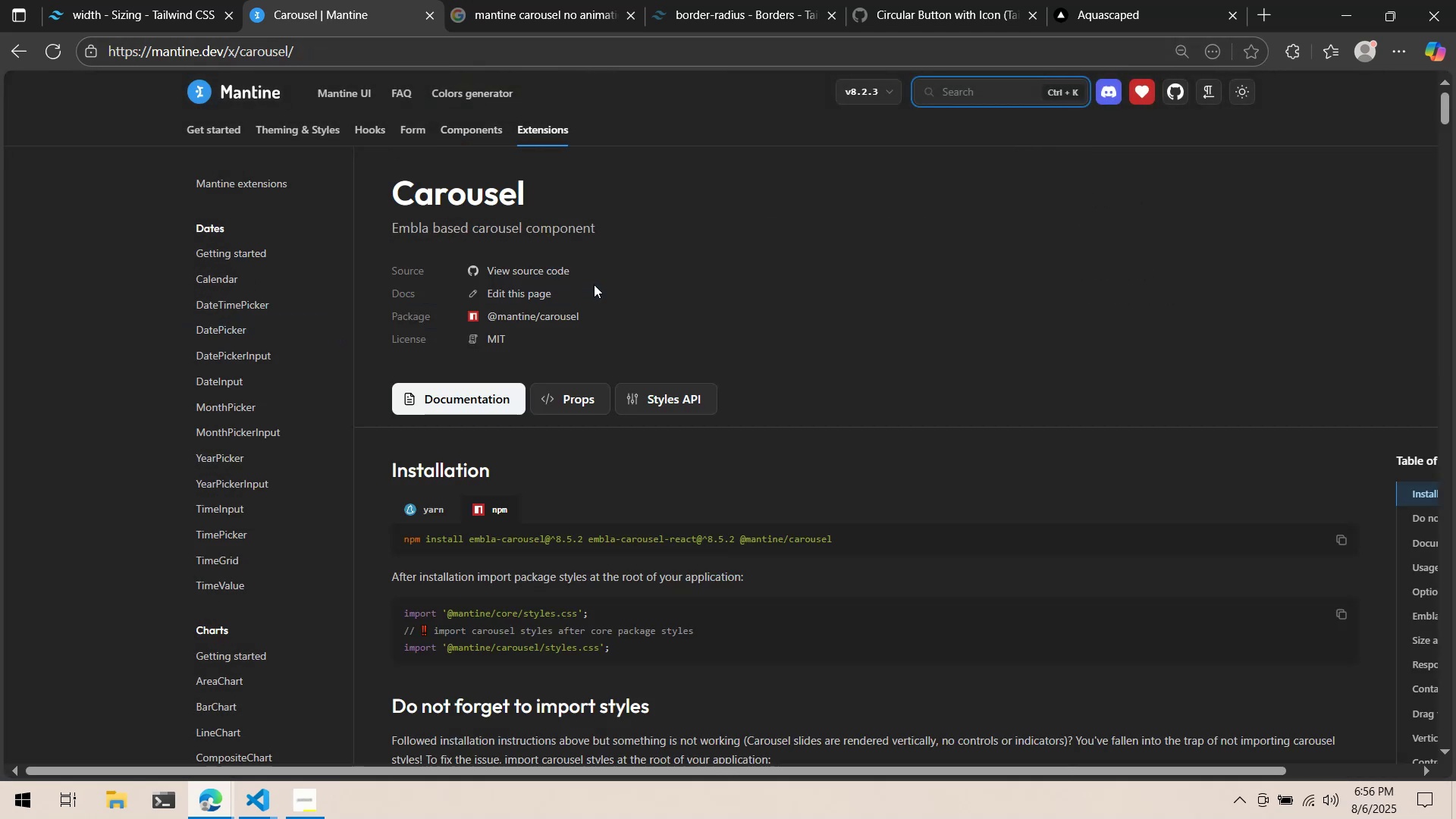 
scroll: coordinate [598, 280], scroll_direction: down, amount: 7.0
 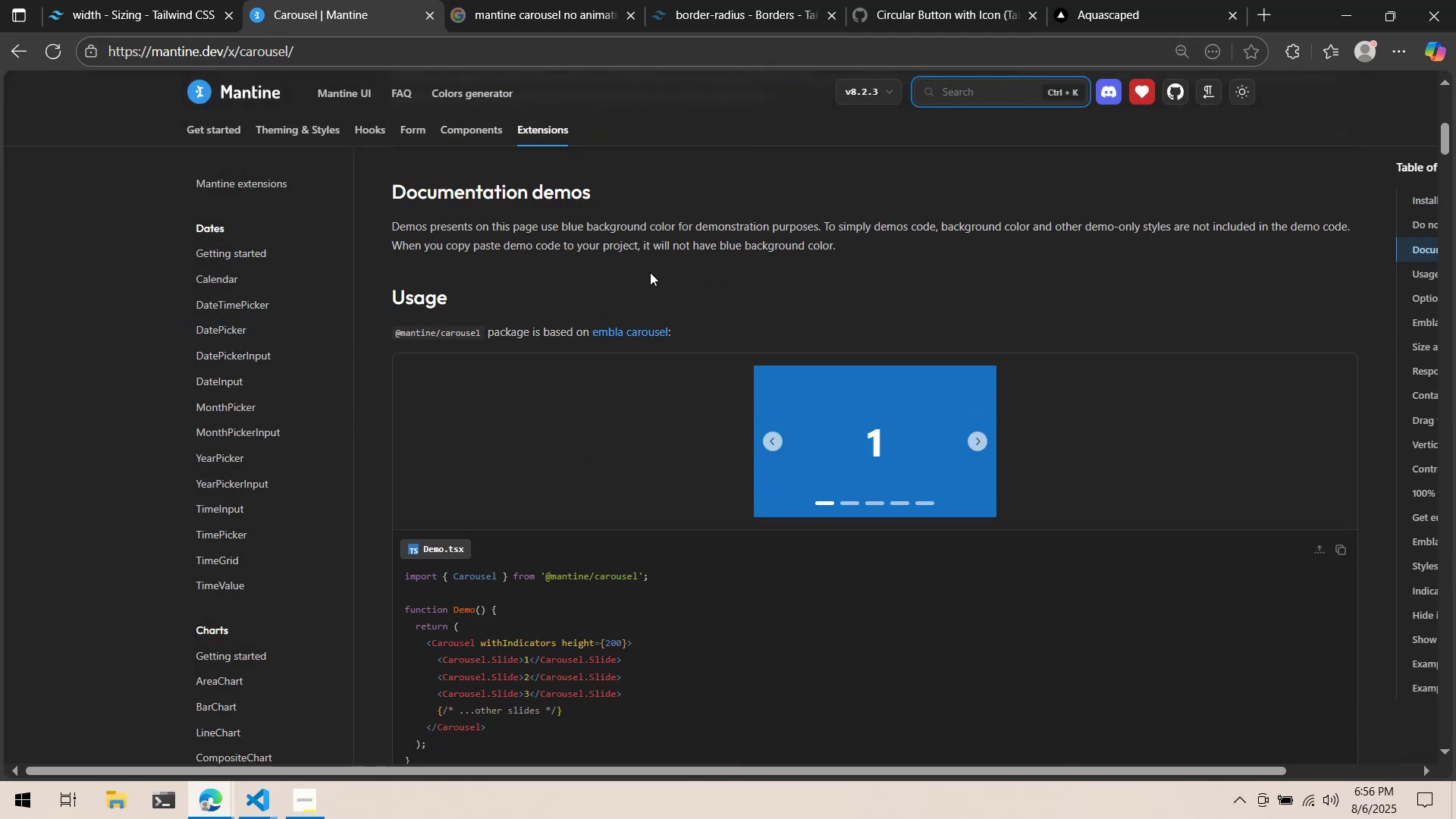 
key(Control+F)
 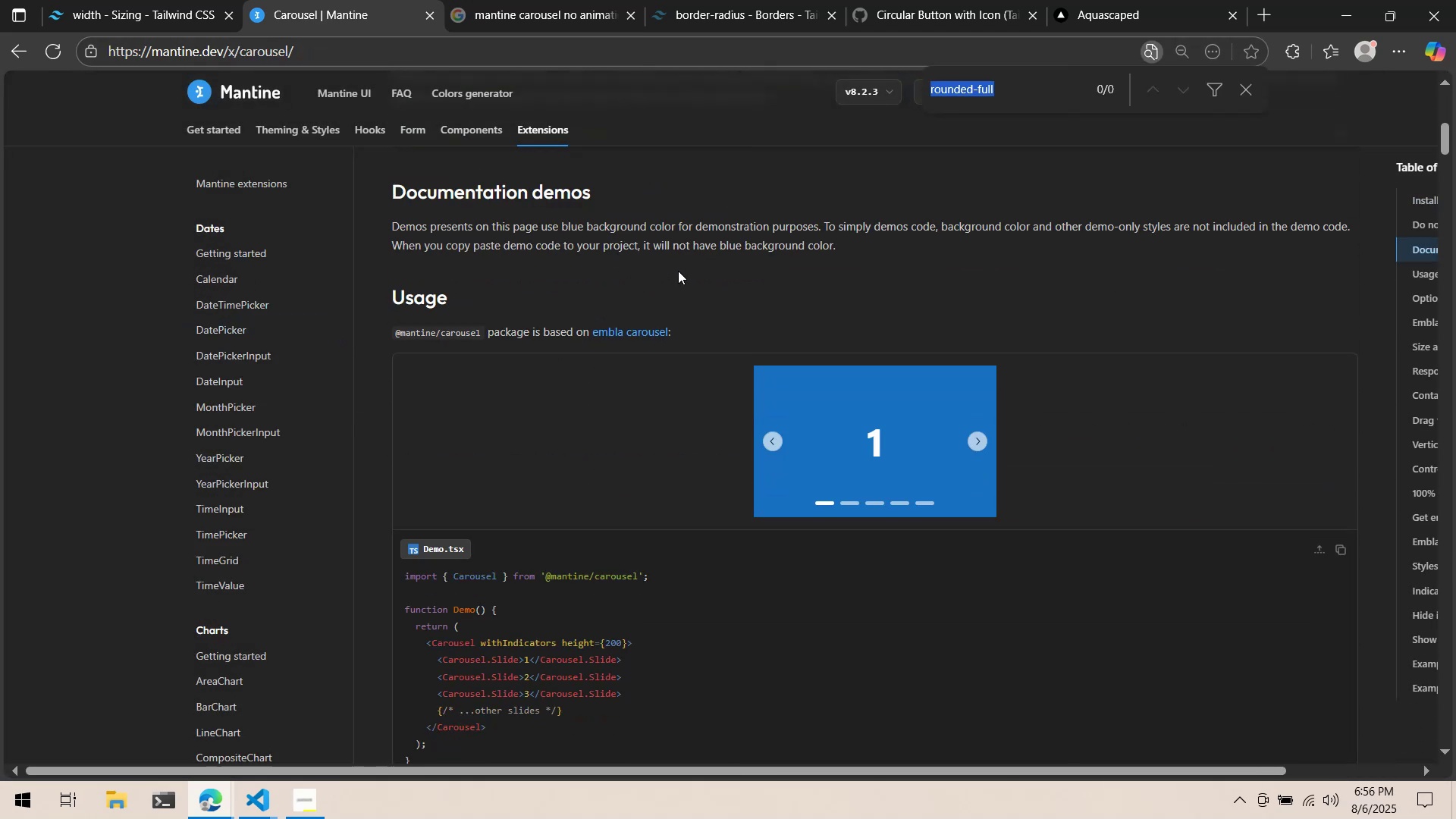 
type(Dragf)
 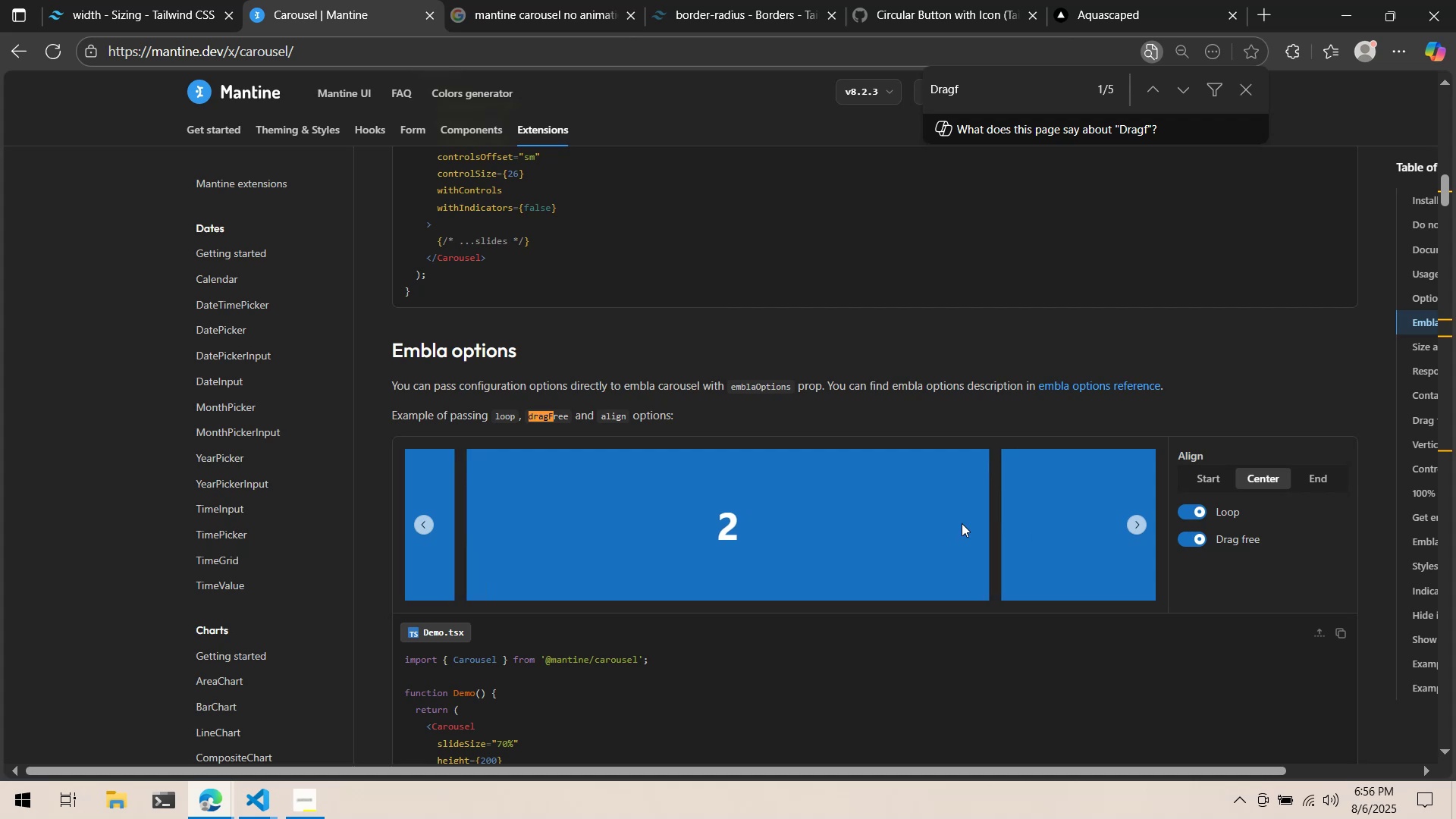 
mouse_move([1077, 528])
 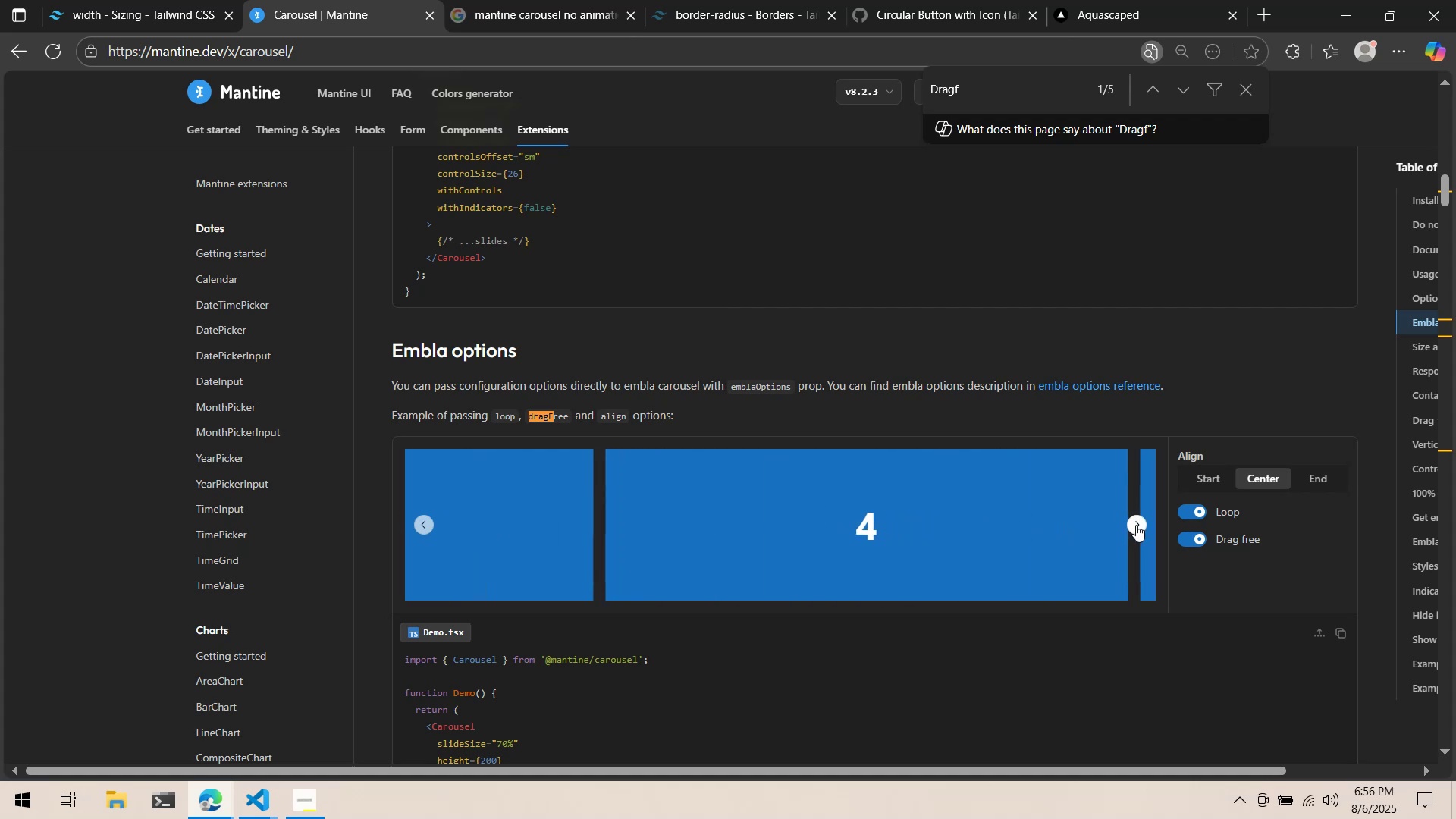 
left_click([1136, 525])
 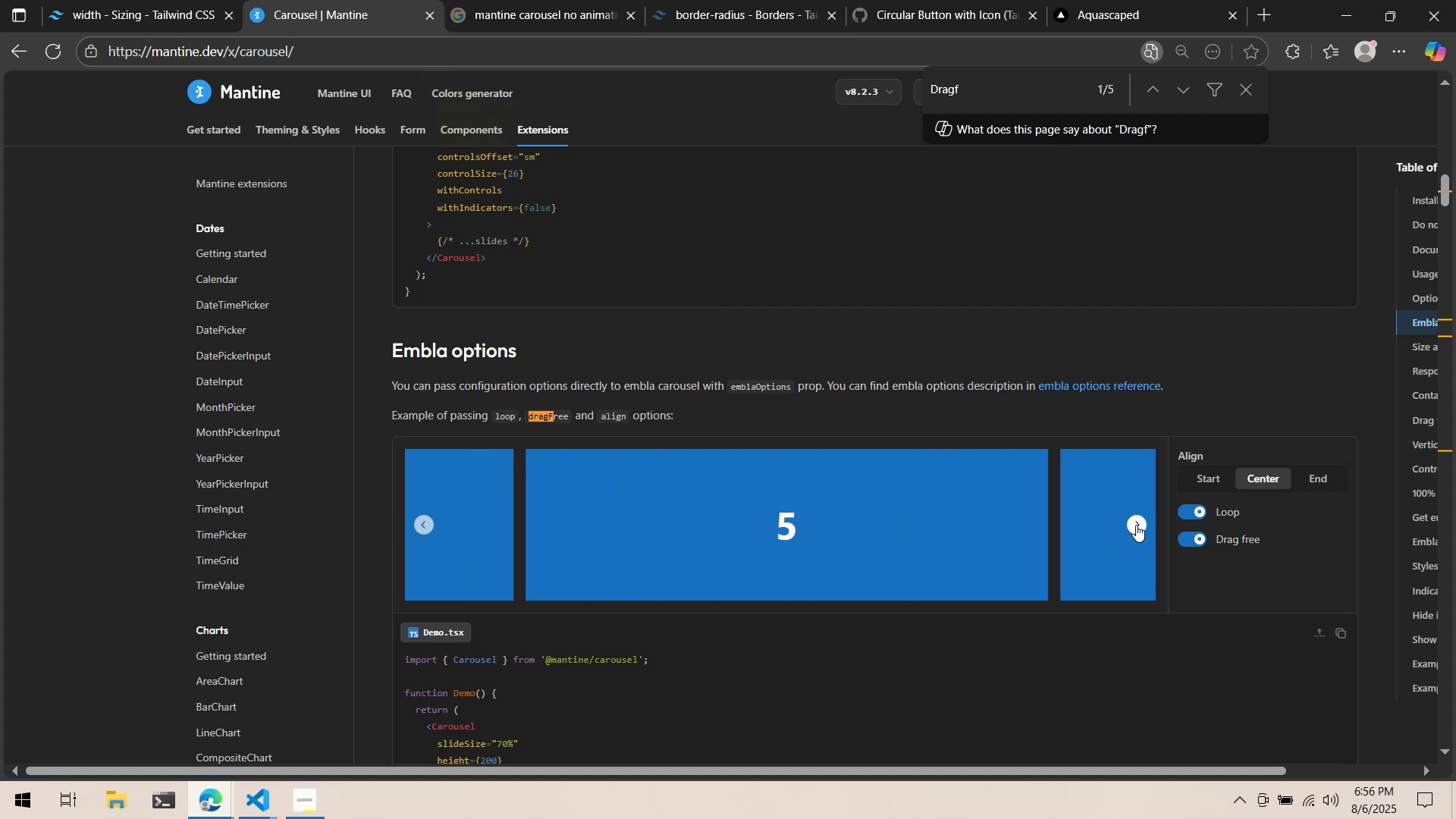 
left_click([1136, 525])
 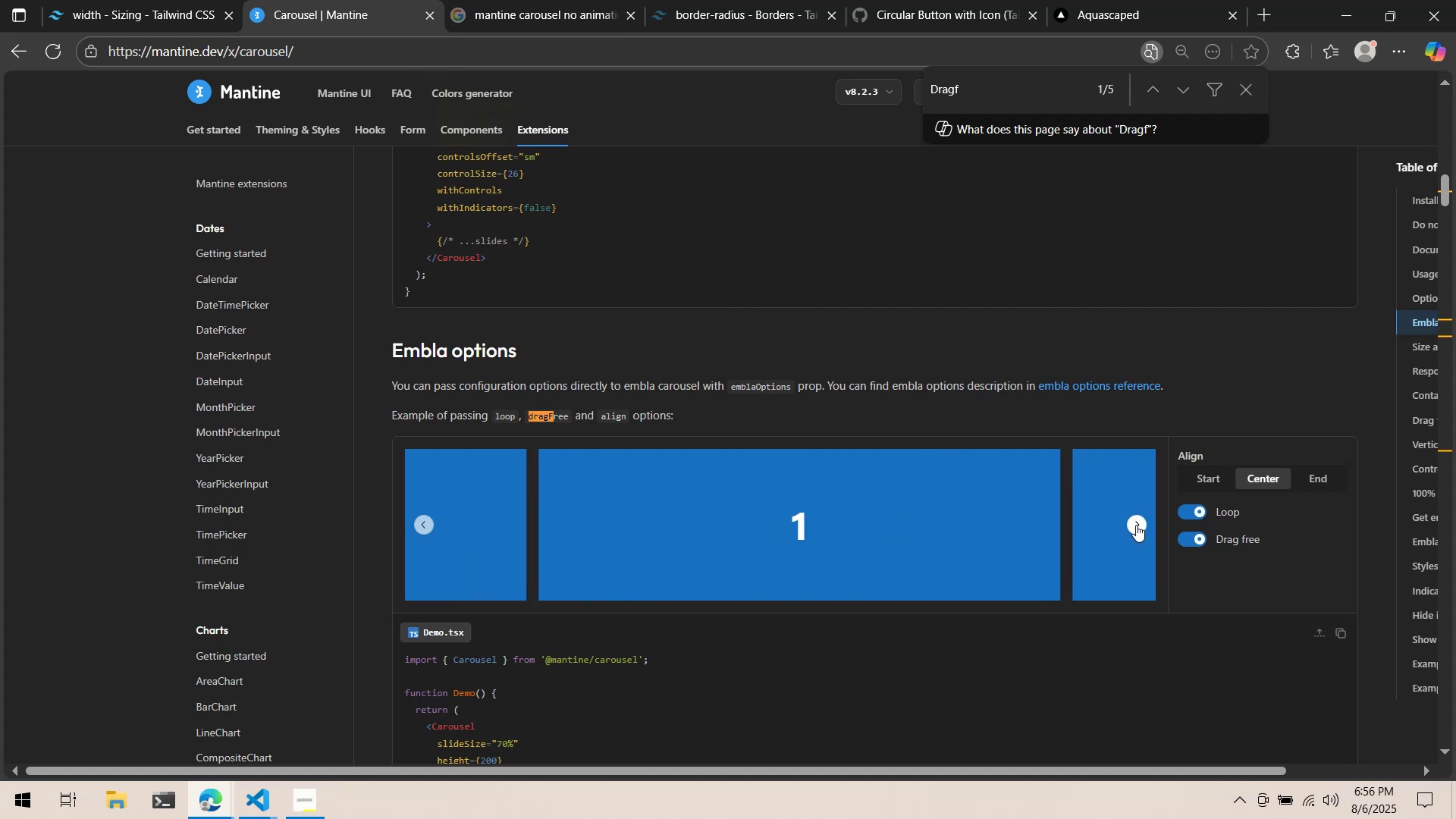 
left_click([1136, 525])
 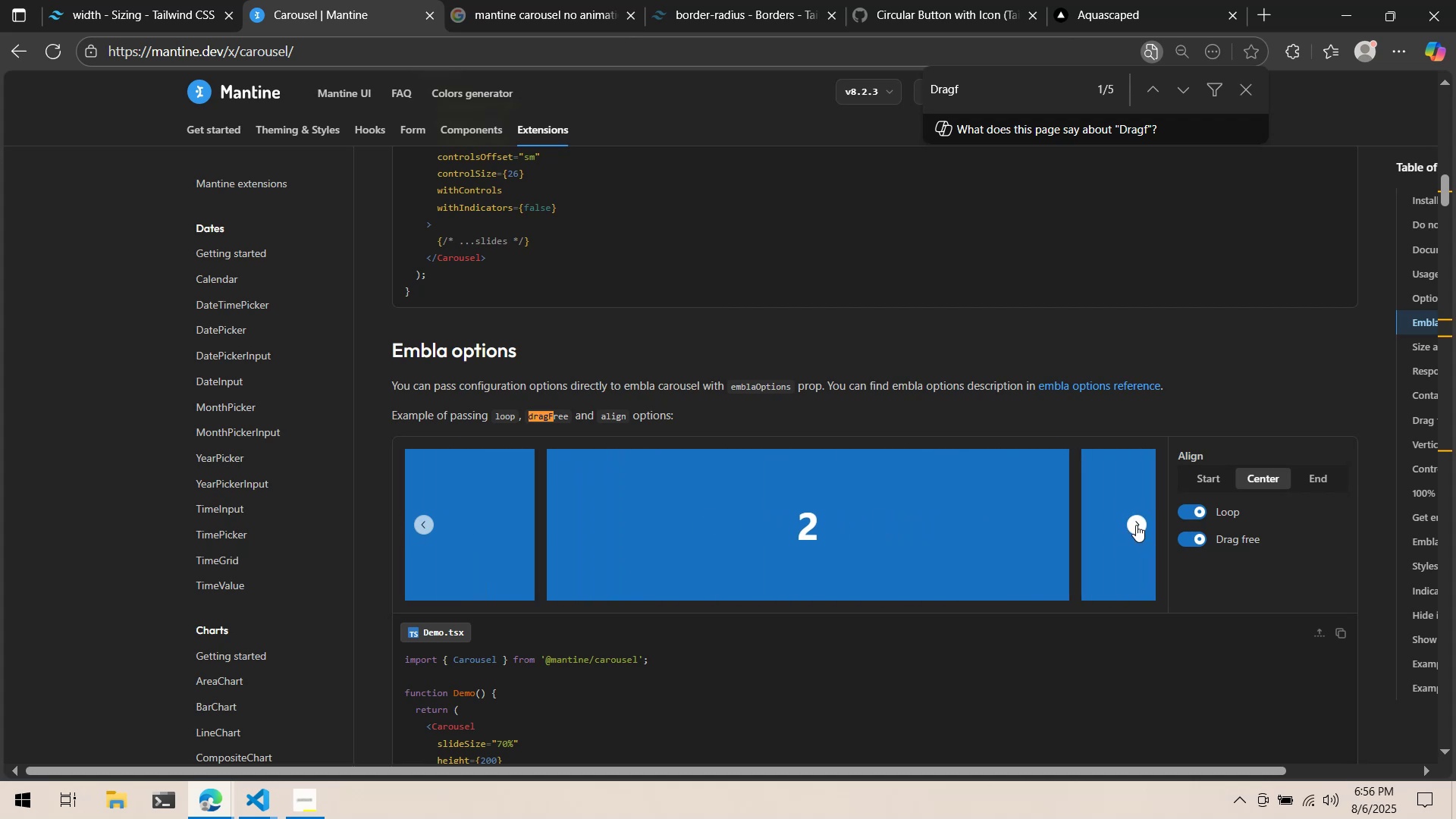 
left_click([1136, 525])
 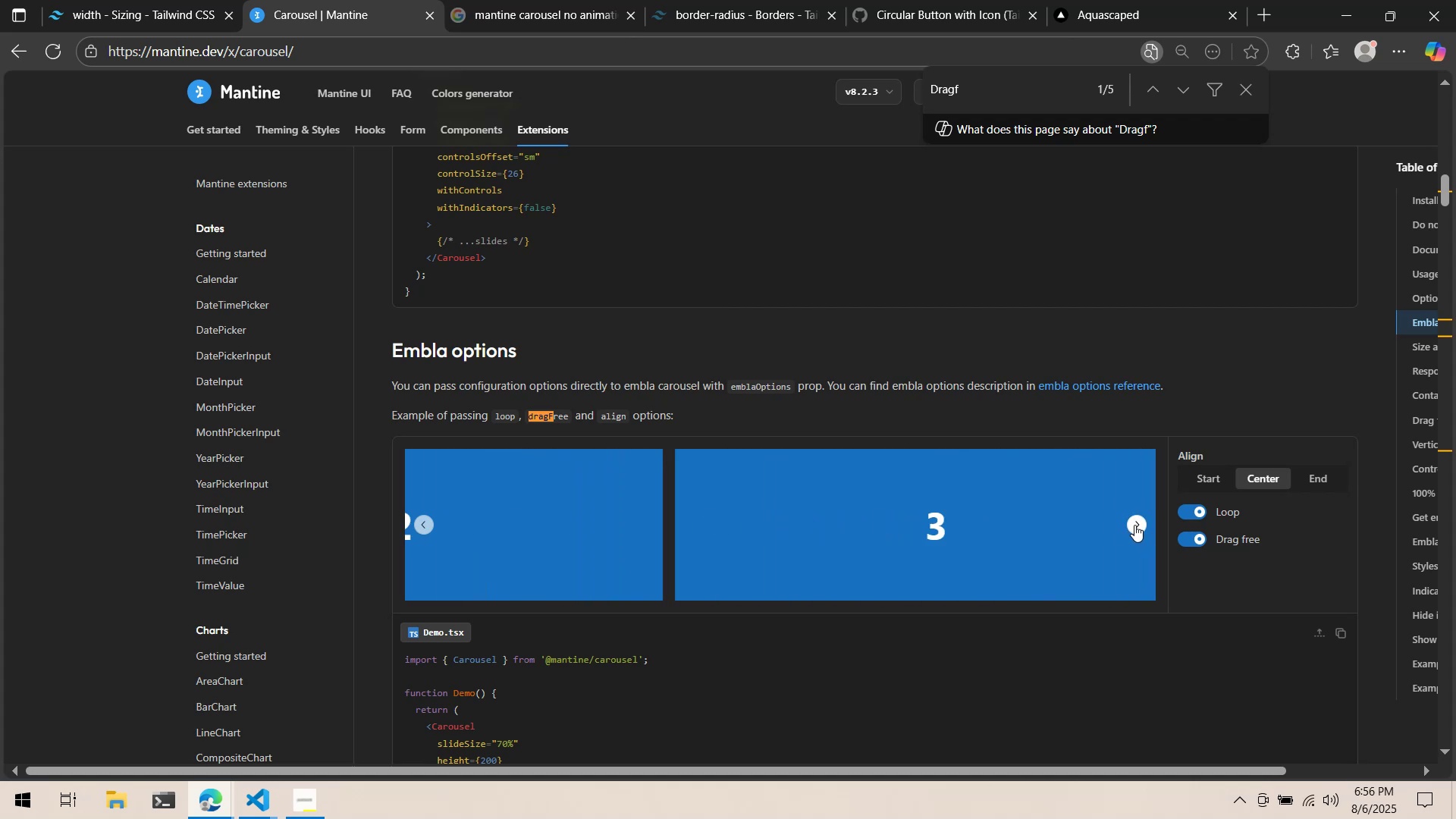 
key(Alt+AltLeft)
 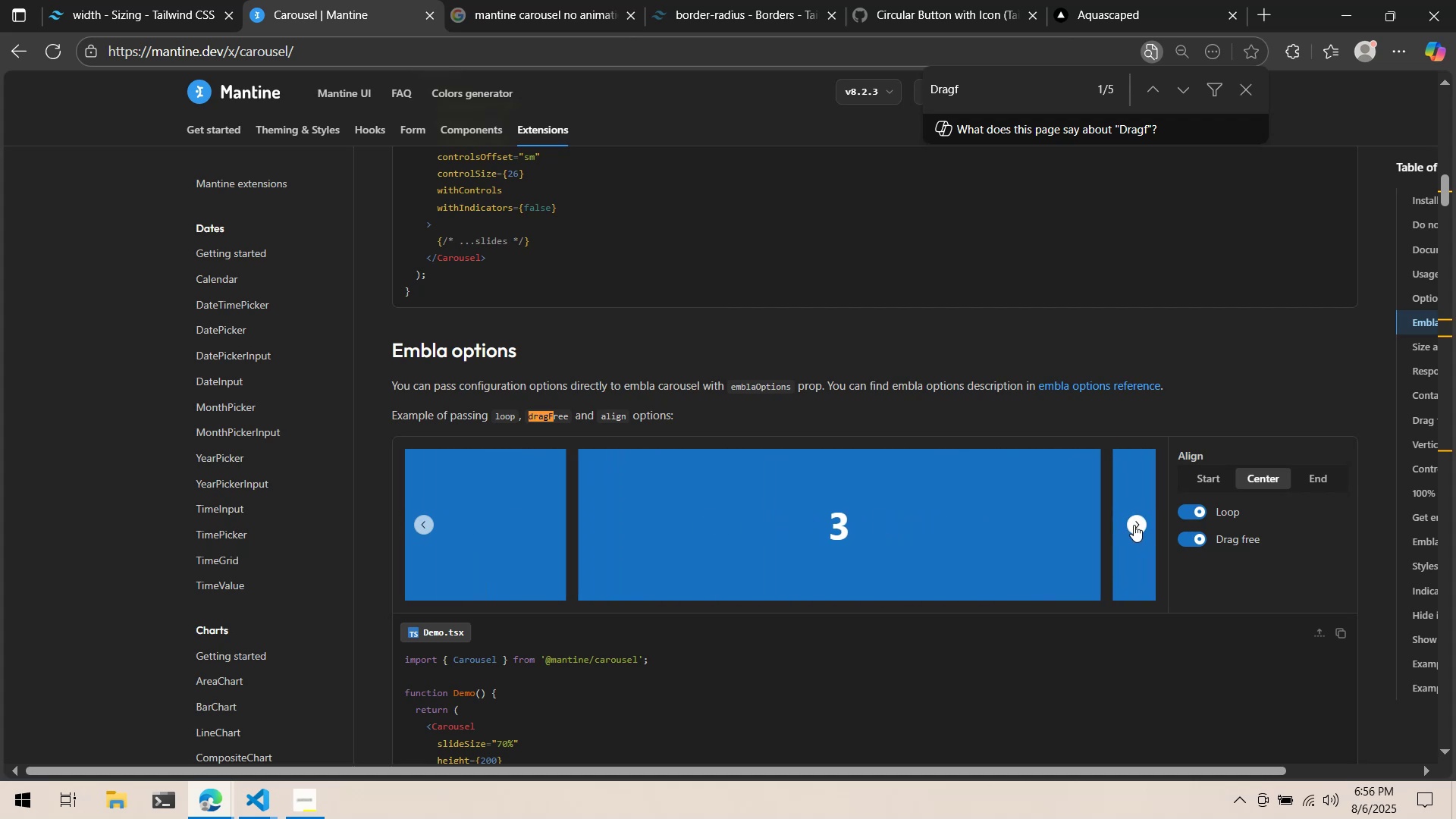 
key(Alt+Tab)
 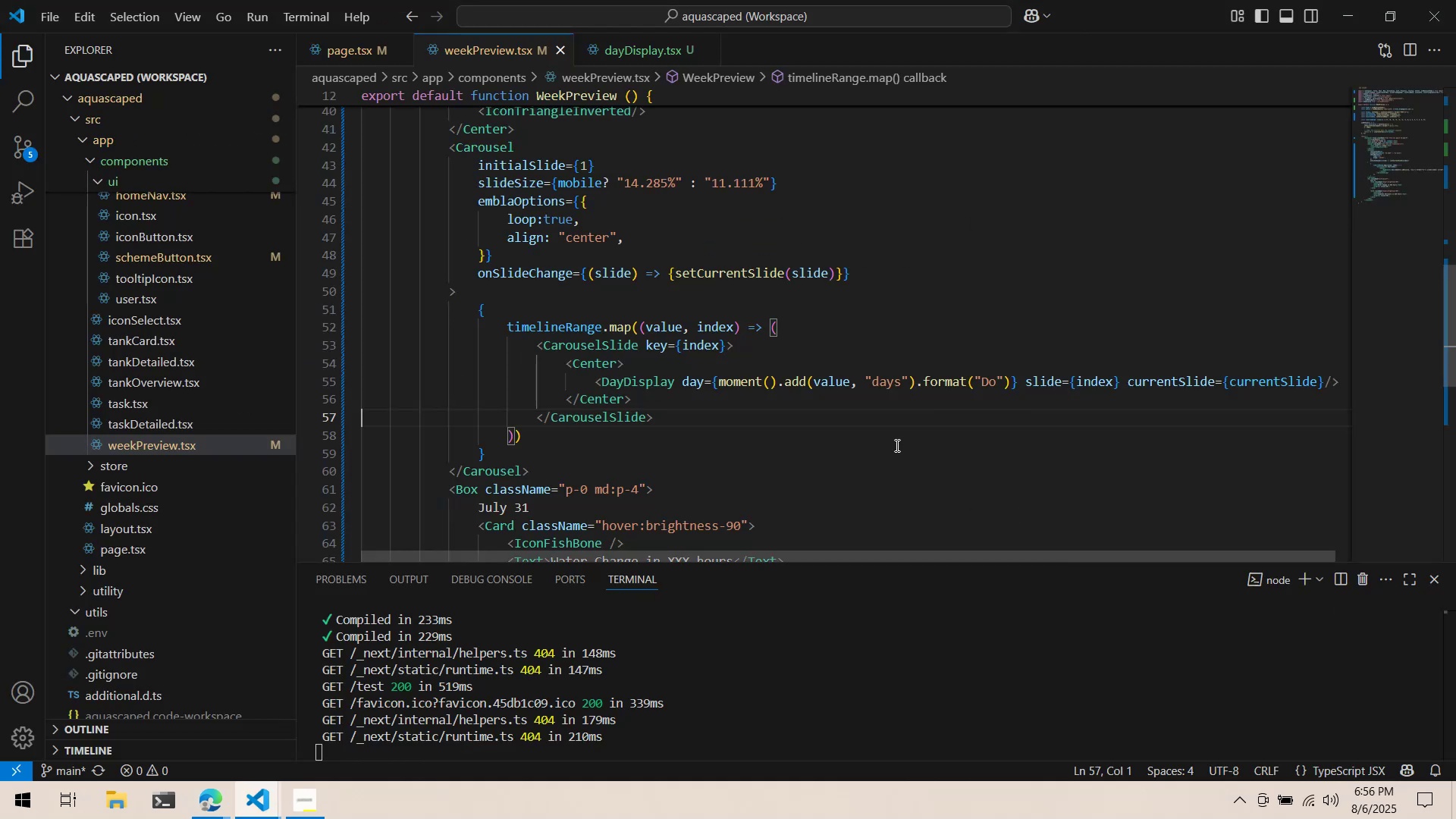 
key(Alt+AltLeft)
 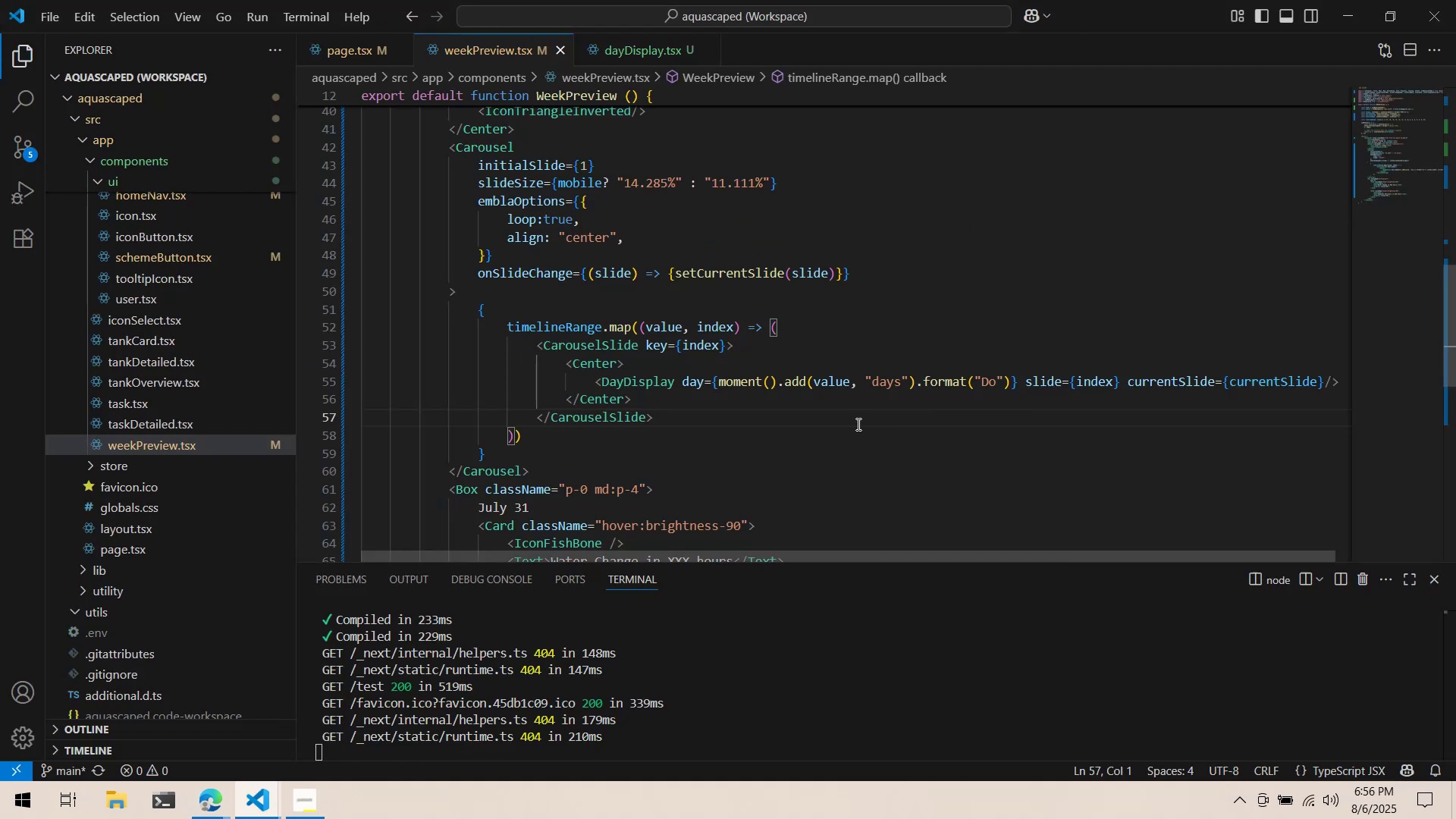 
key(Alt+Tab)
 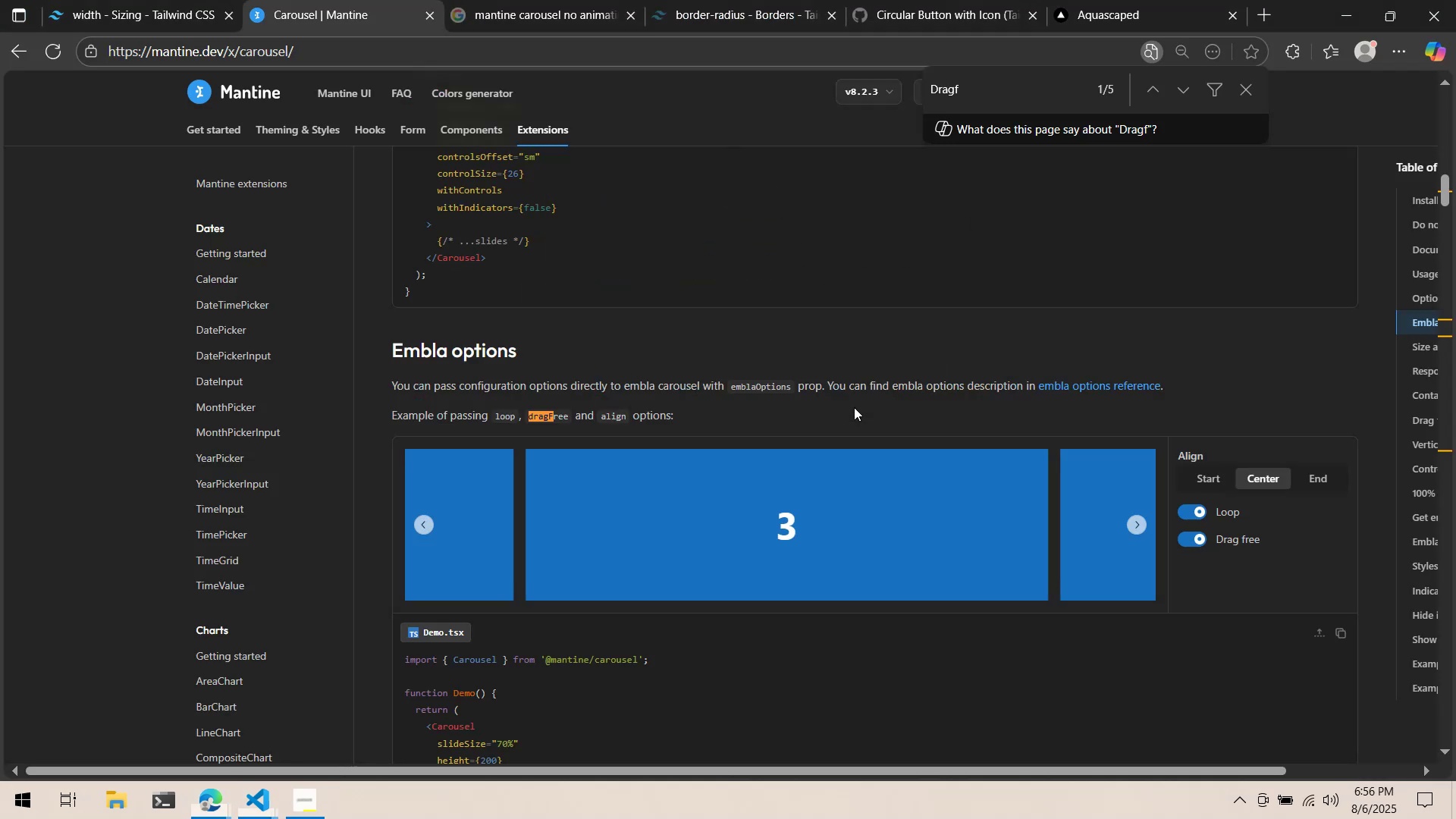 
key(Alt+Tab)
 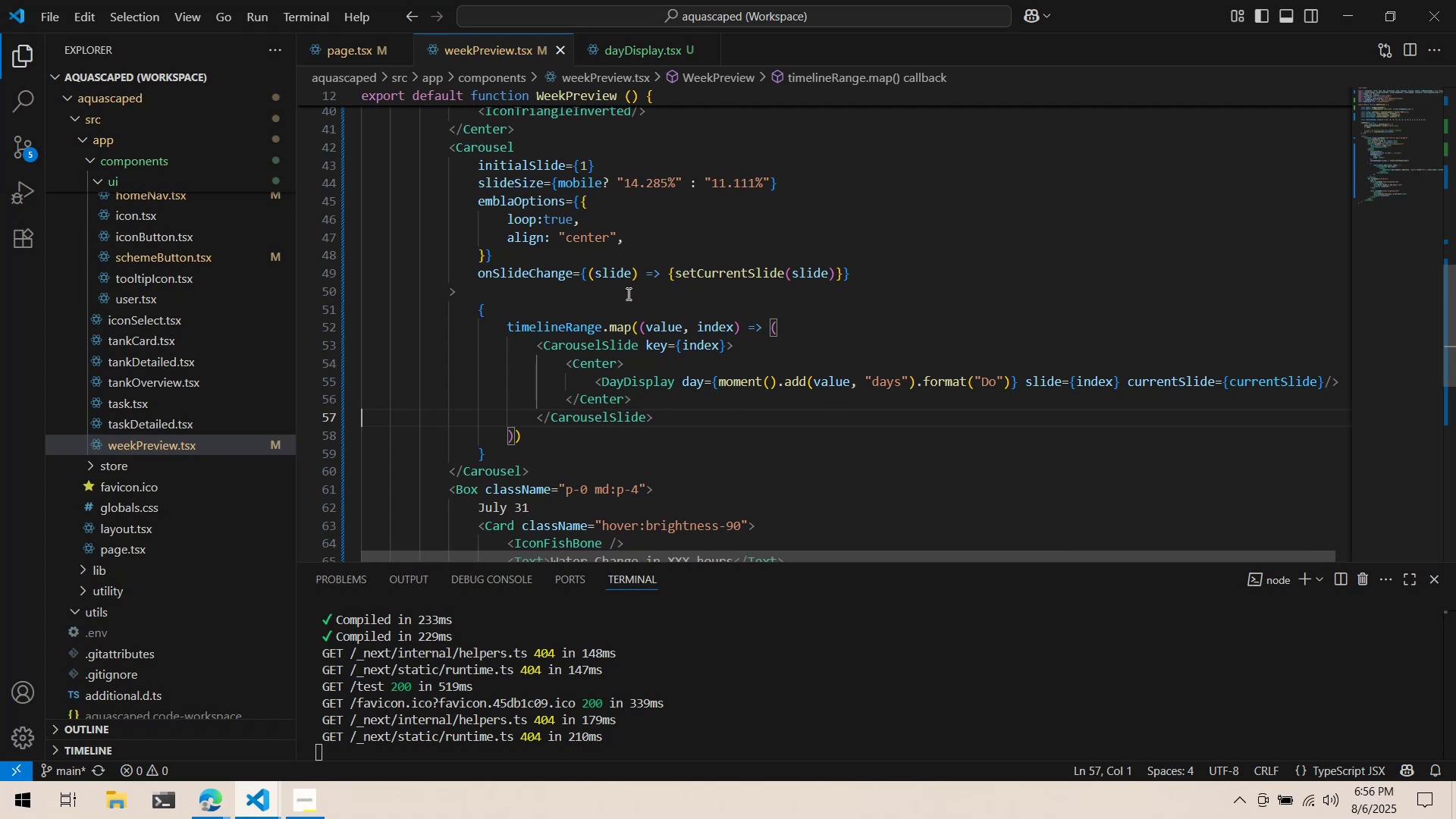 
wait(6.02)
 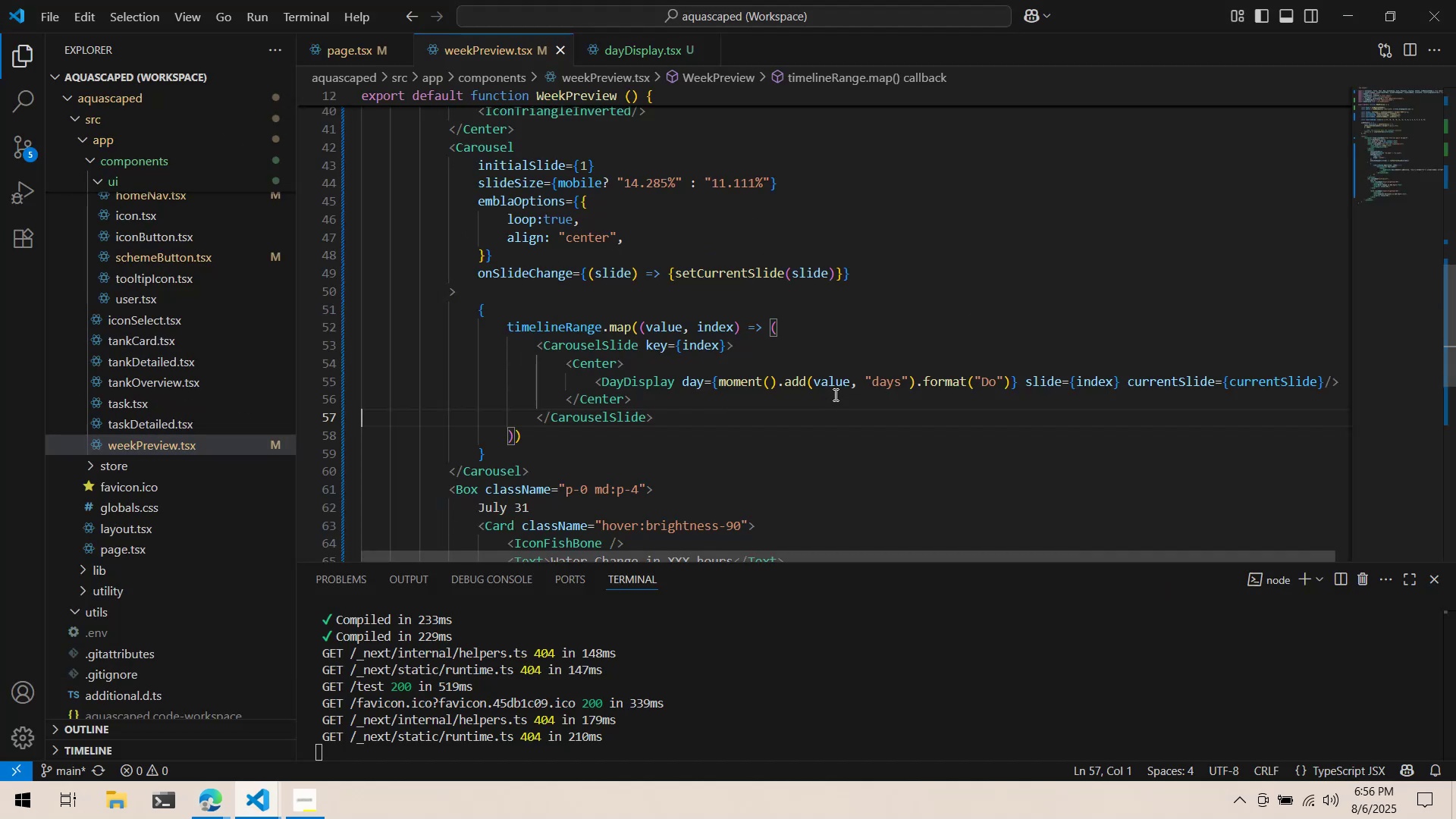 
key(Alt+AltLeft)
 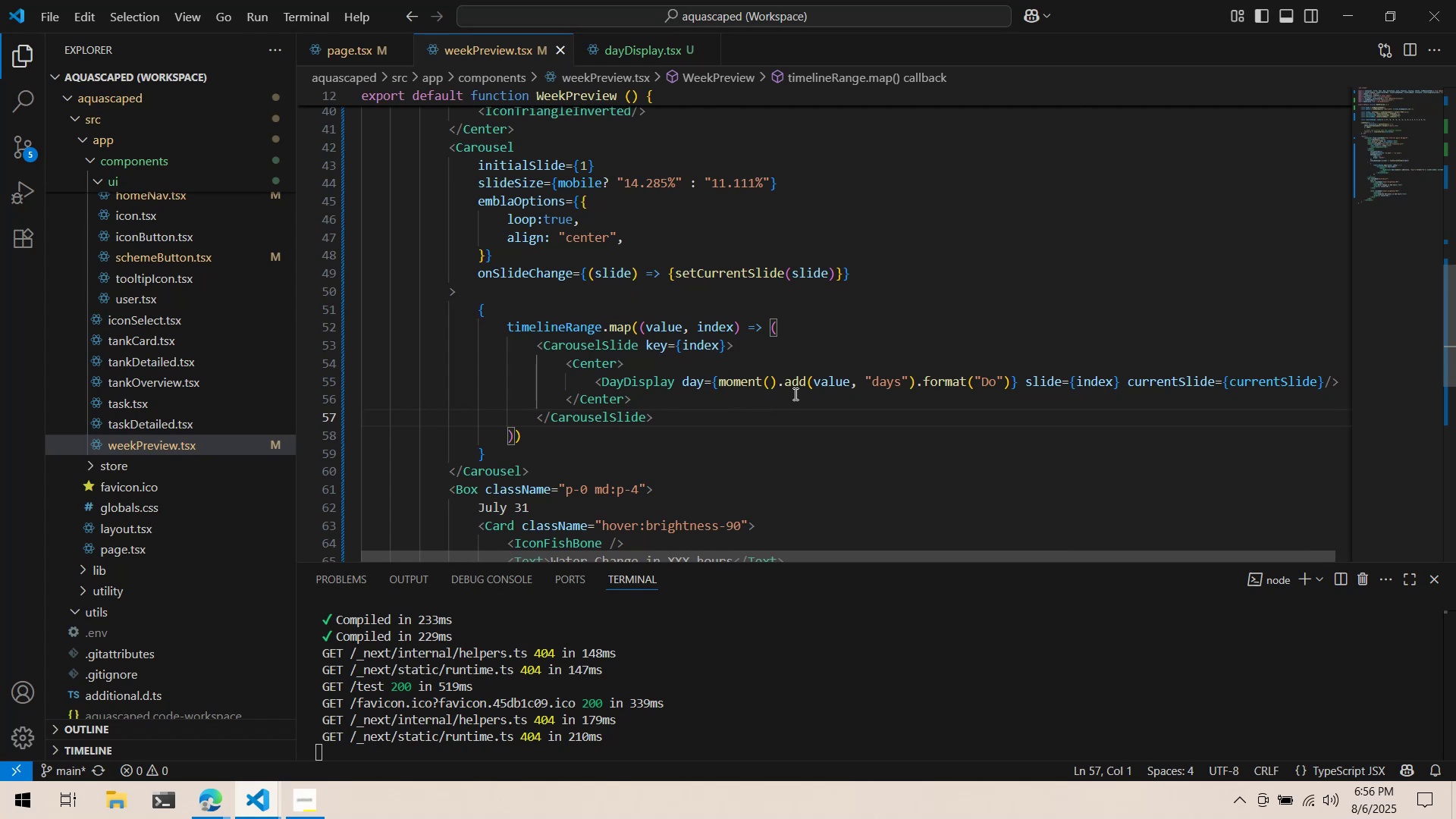 
key(Alt+Tab)
 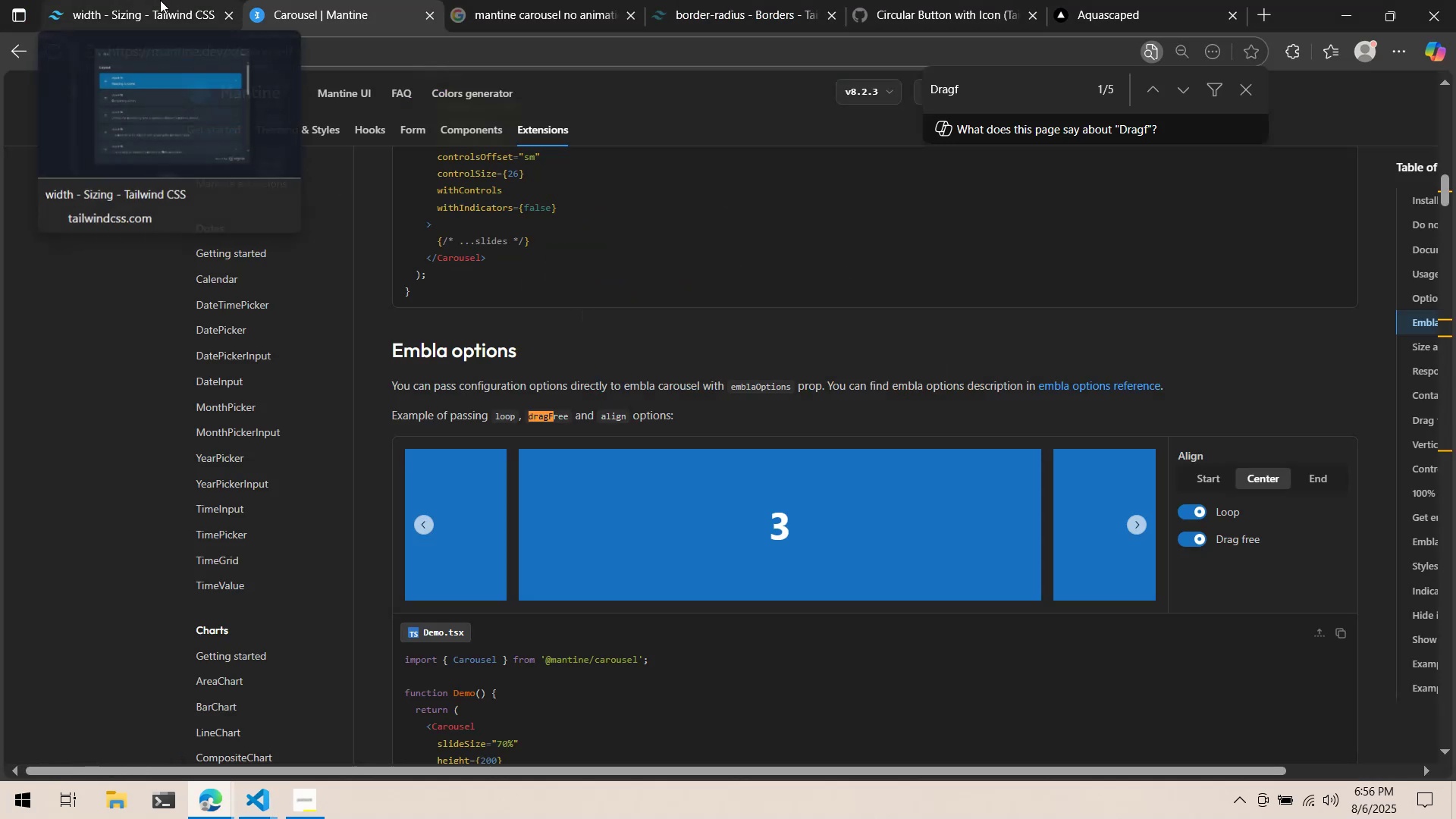 
left_click([160, 0])
 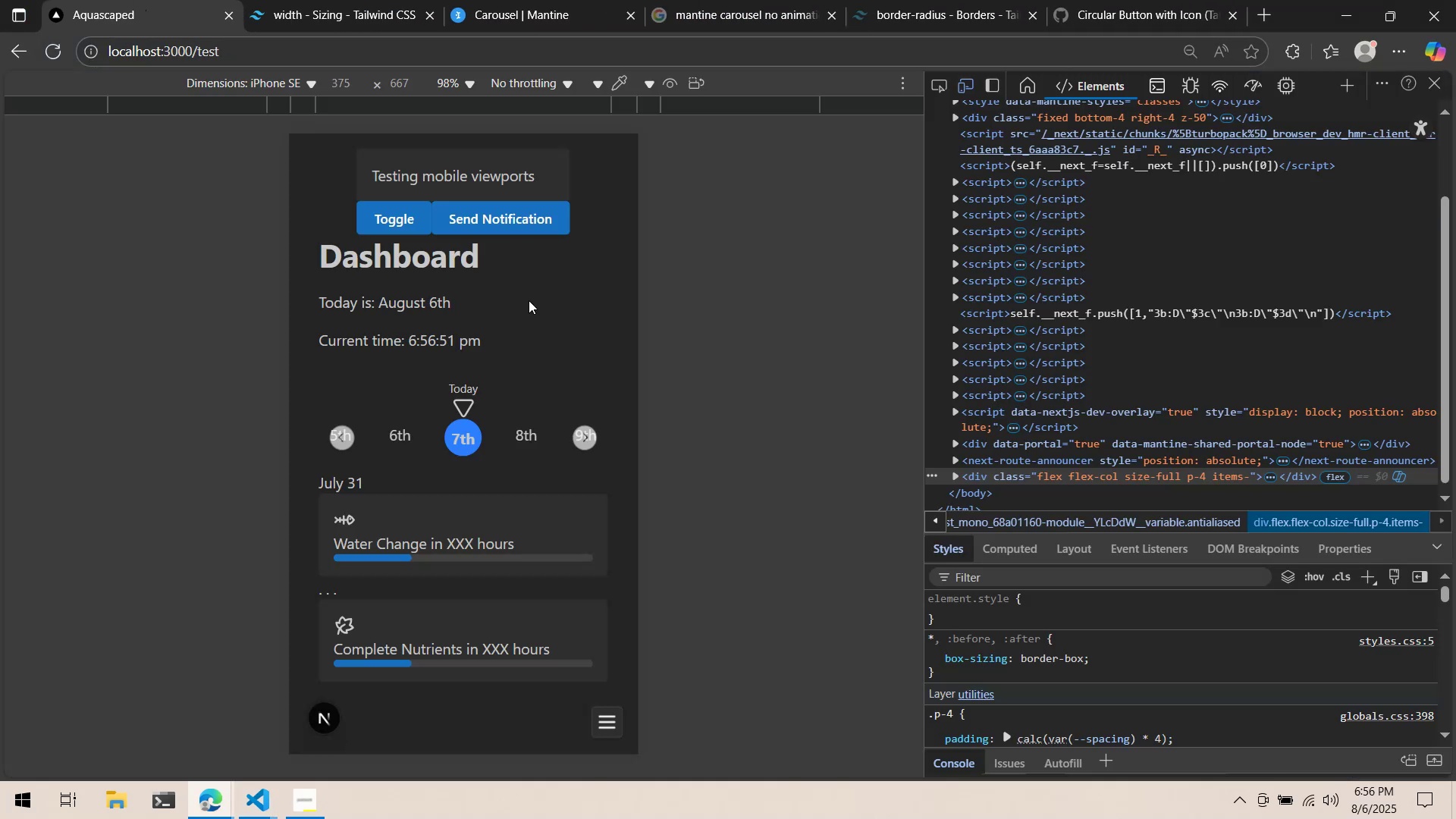 
double_click([595, 431])
 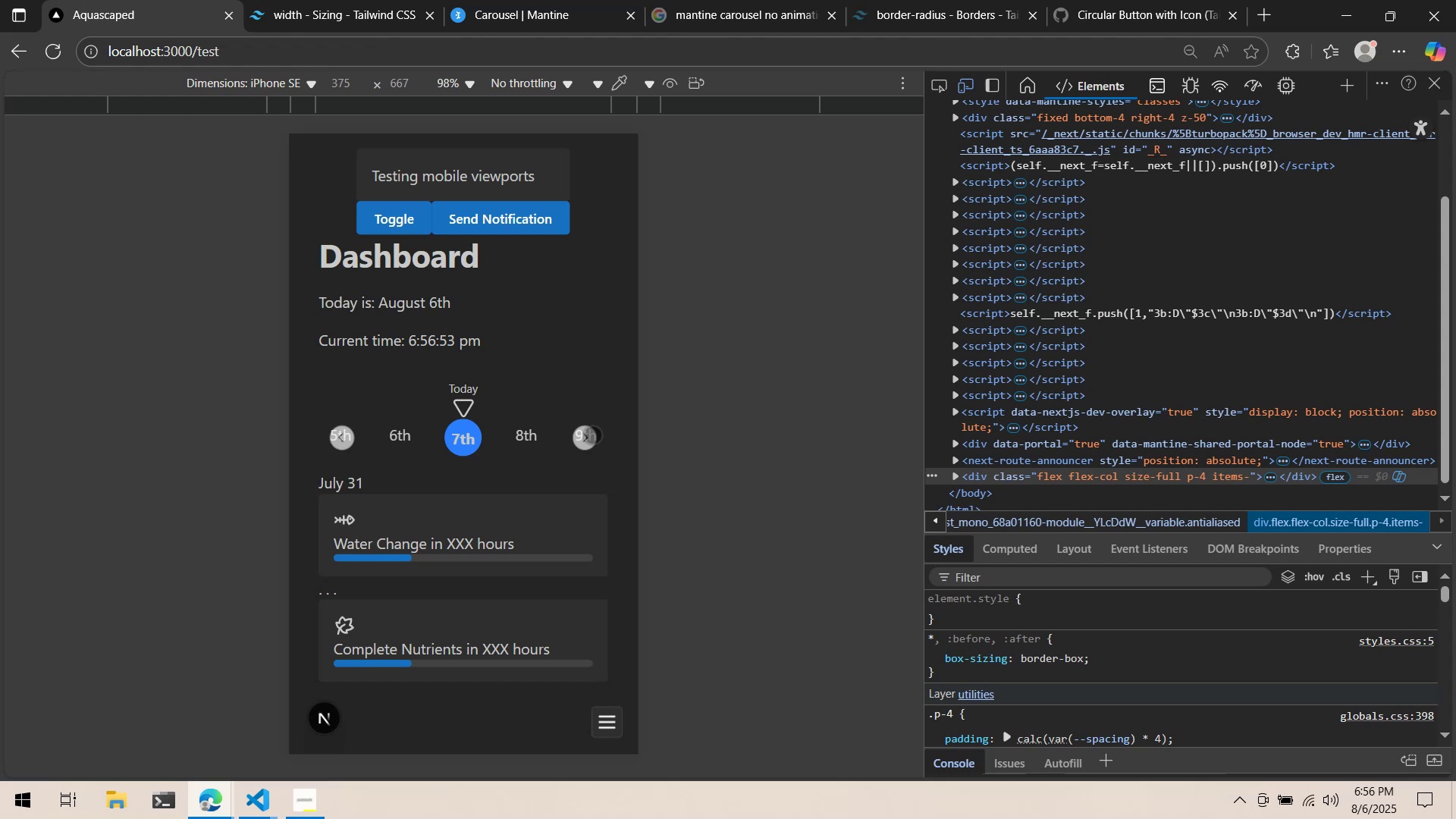 
triple_click([592, 437])
 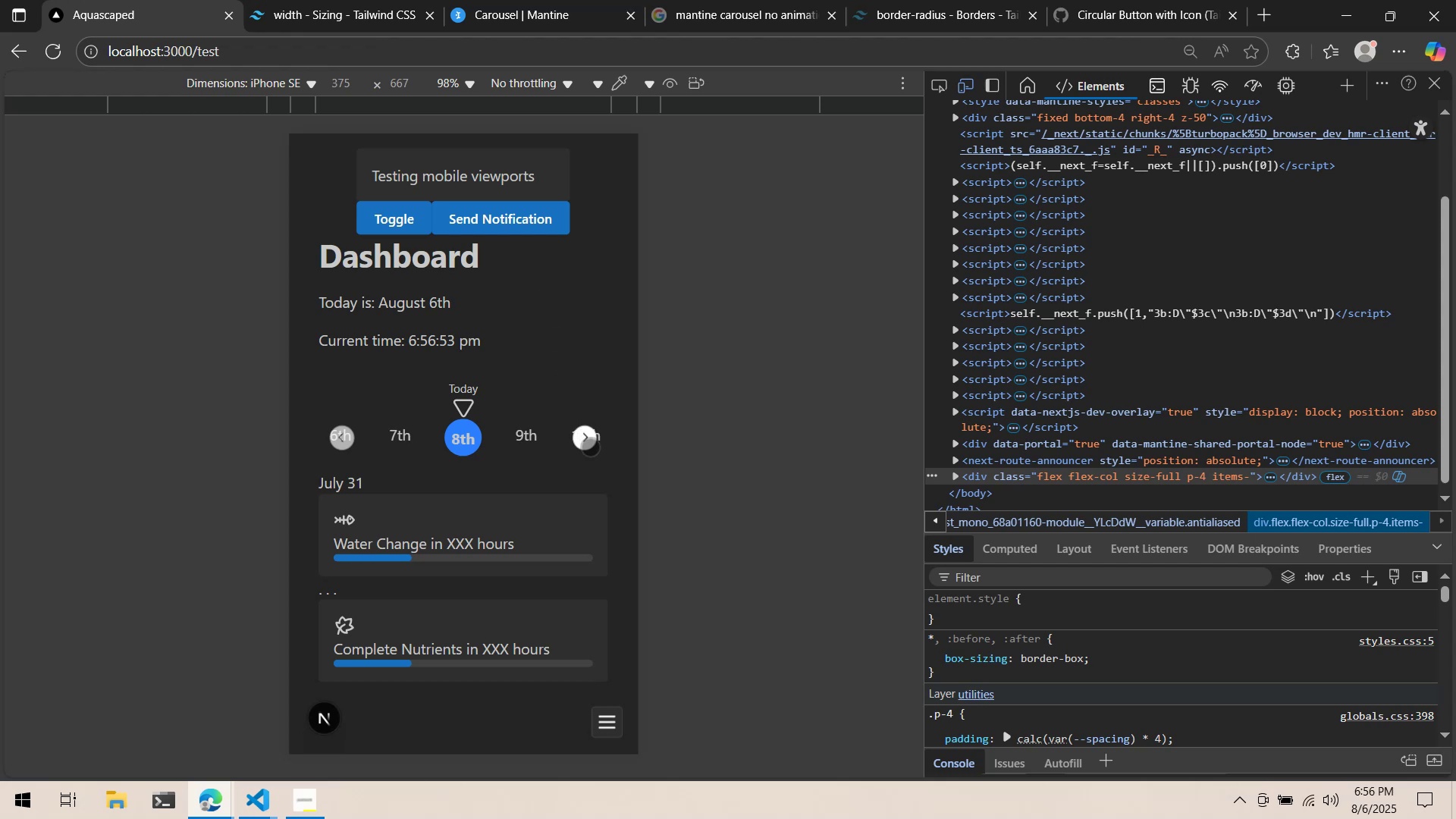 
triple_click([590, 448])
 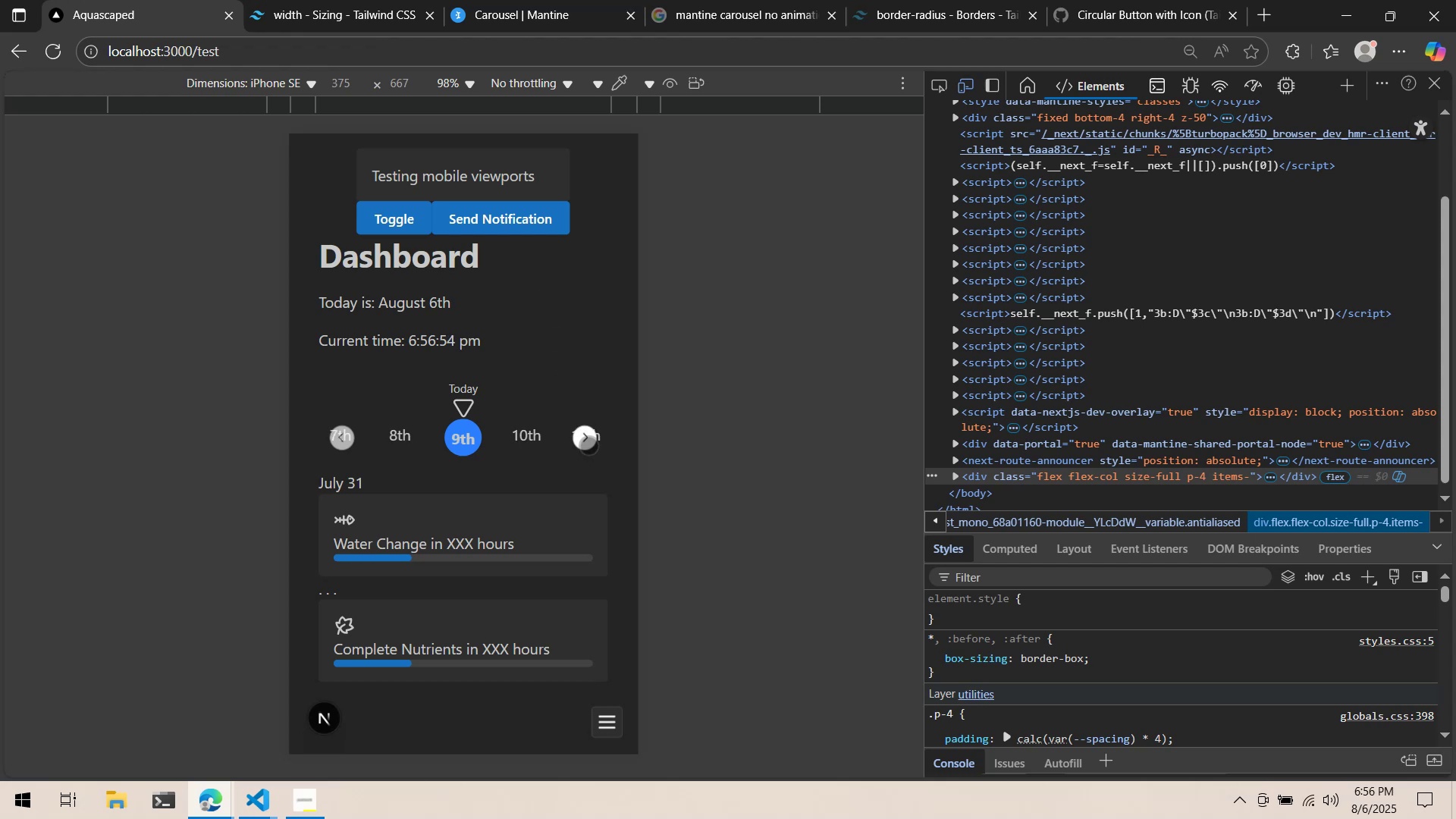 
left_click([588, 445])
 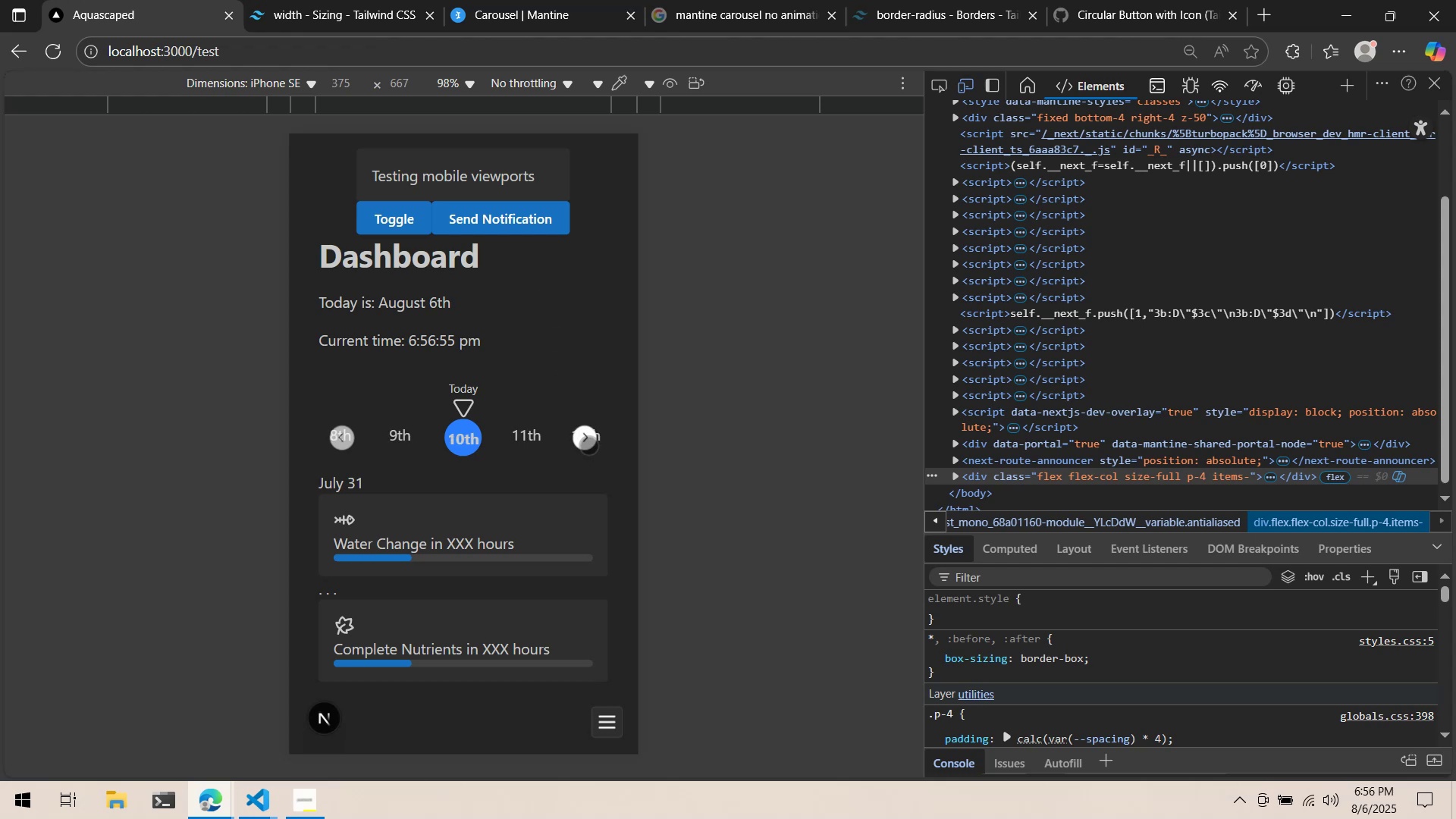 
left_click([588, 445])
 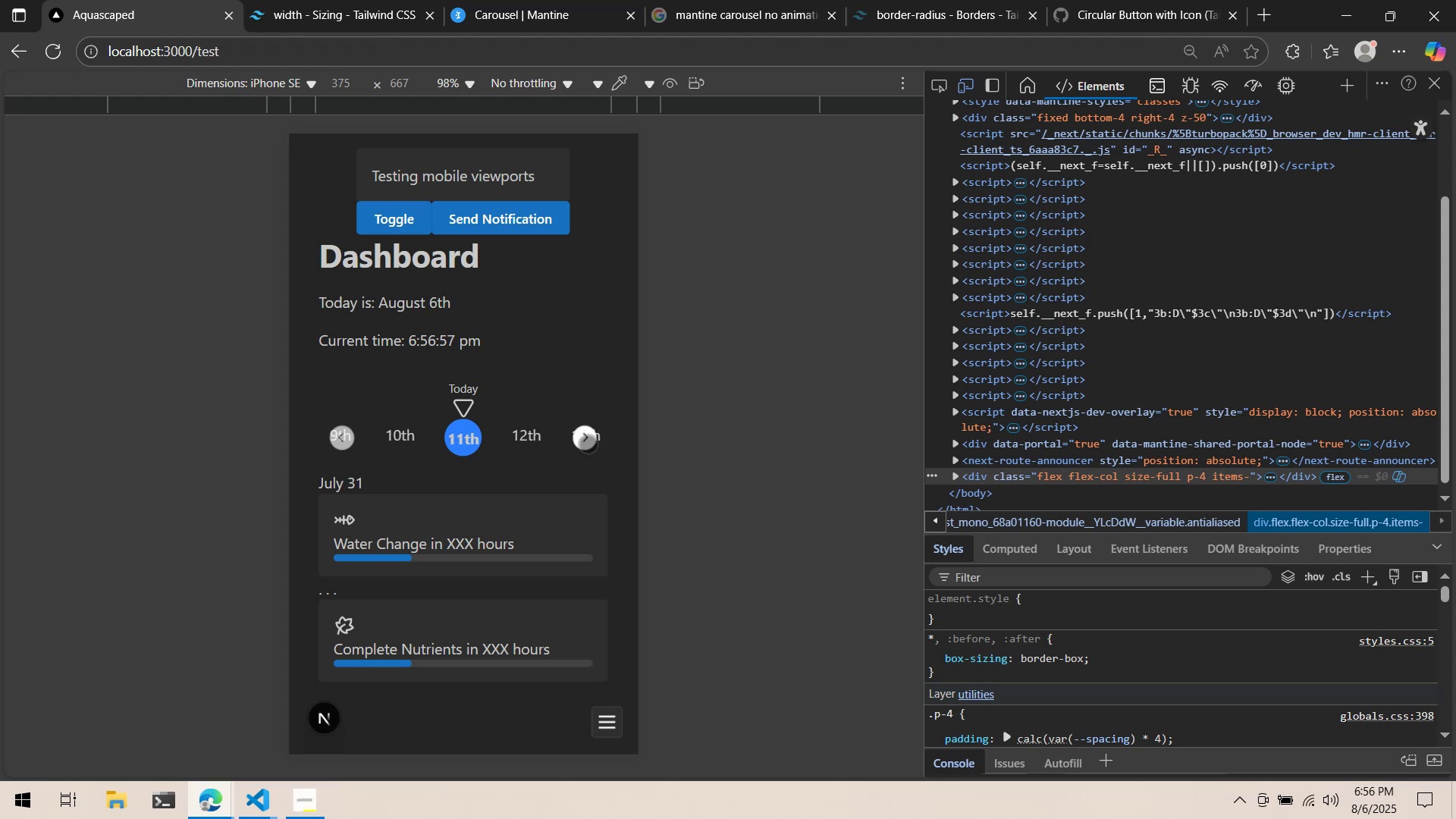 
left_click([588, 444])
 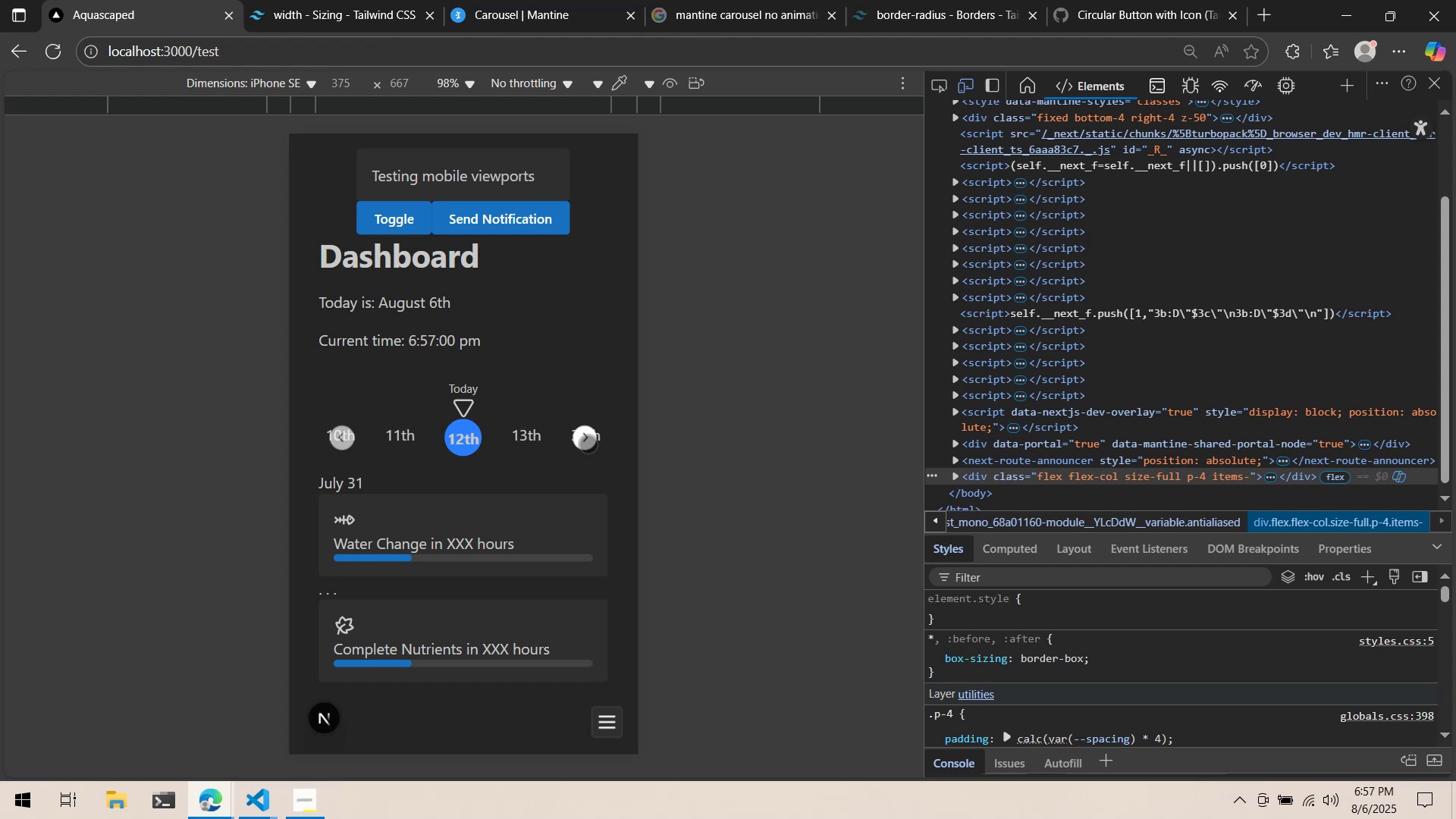 
left_click([588, 444])
 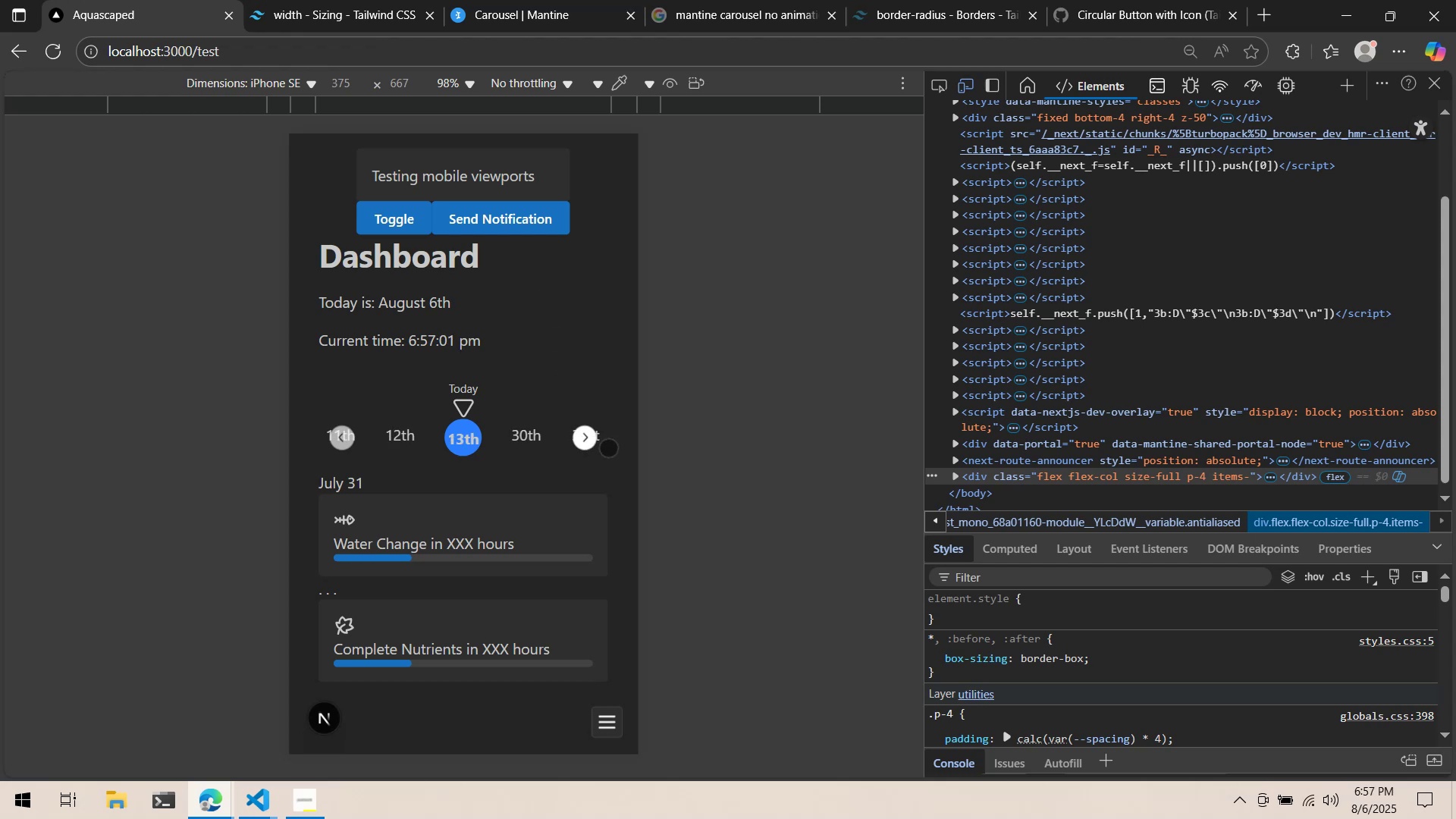 
key(Alt+AltLeft)
 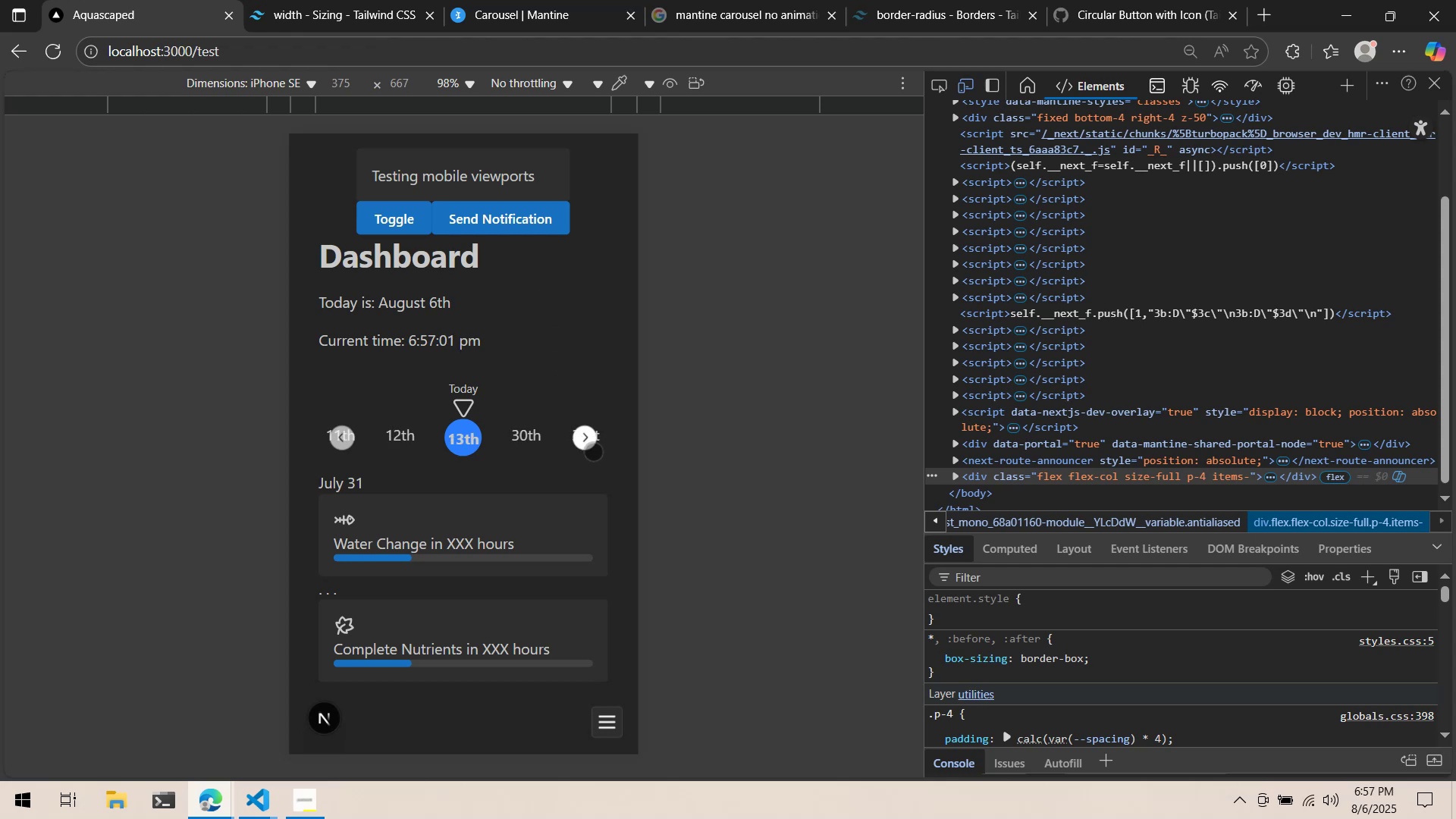 
key(Alt+Tab)
 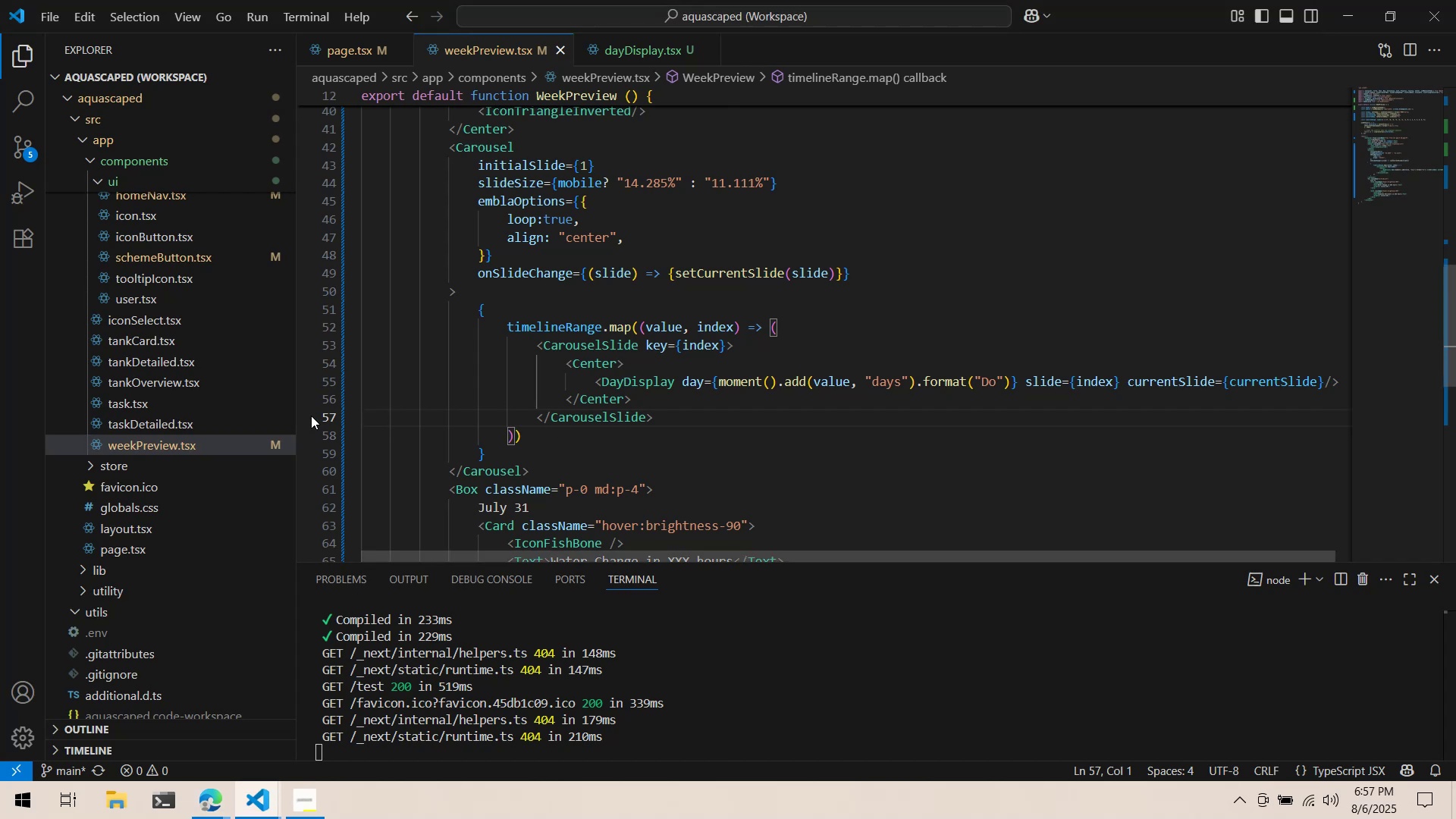 
scroll: coordinate [202, 425], scroll_direction: up, amount: 7.0
 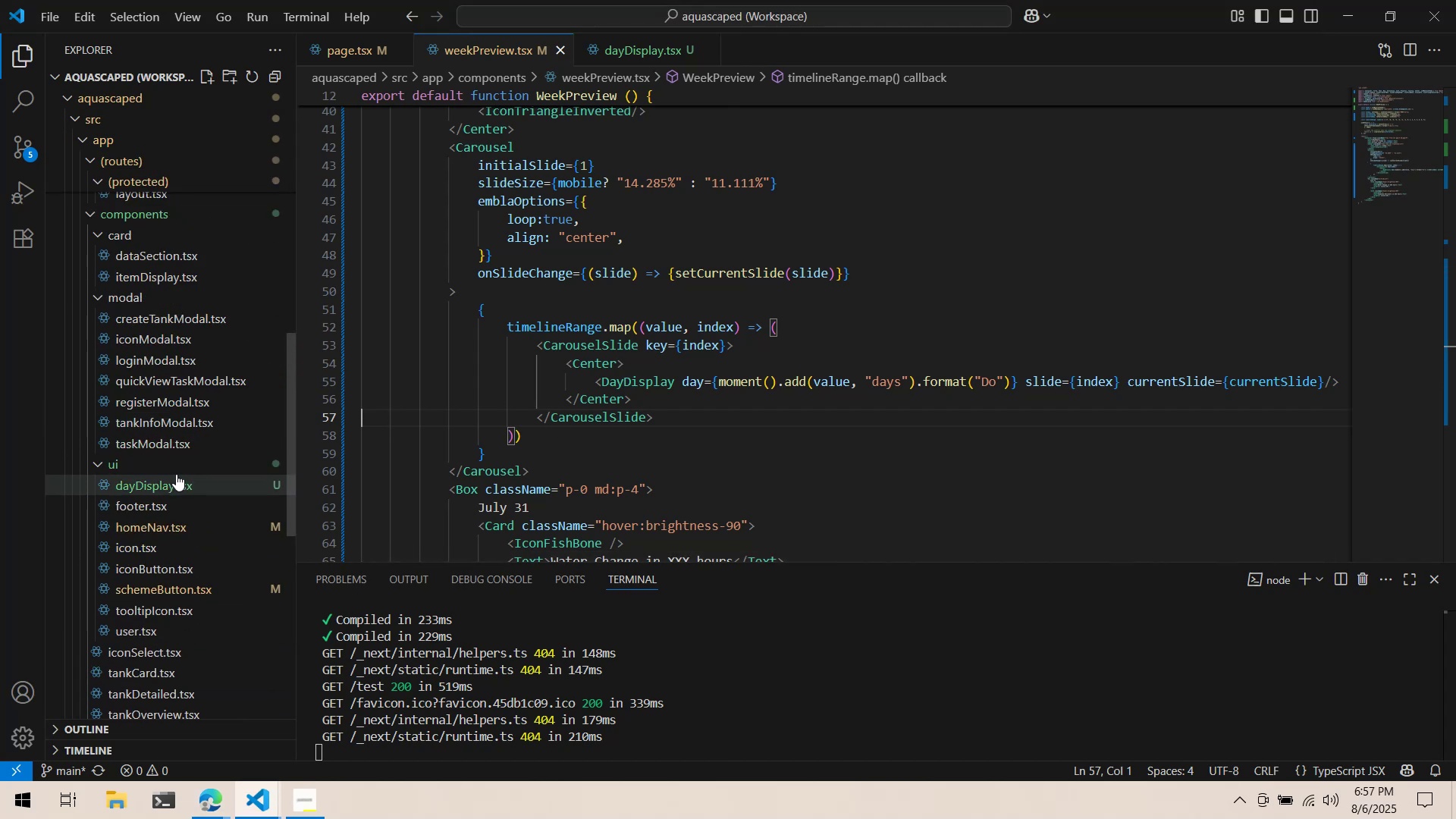 
left_click([179, 468])
 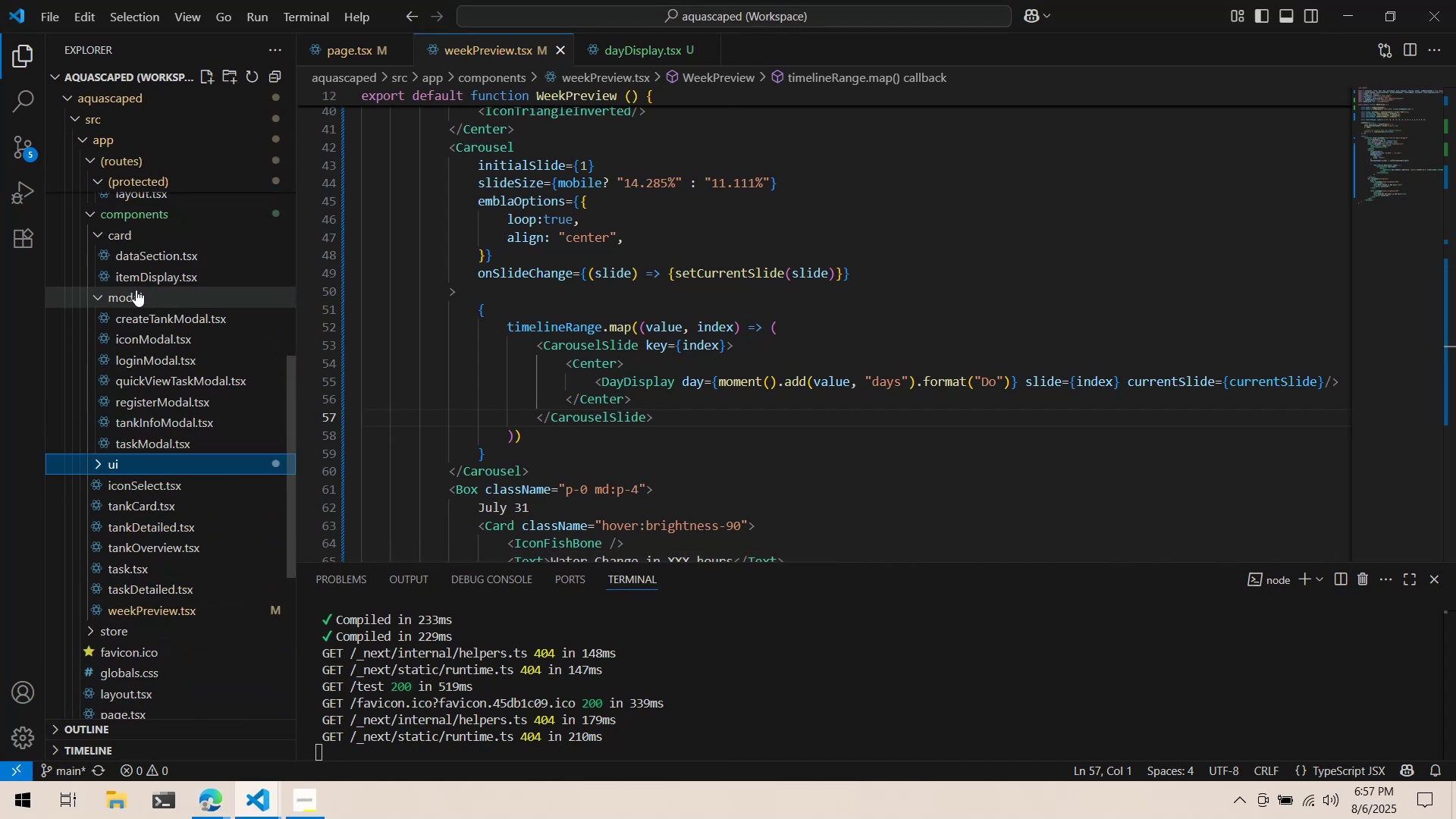 
left_click([136, 289])
 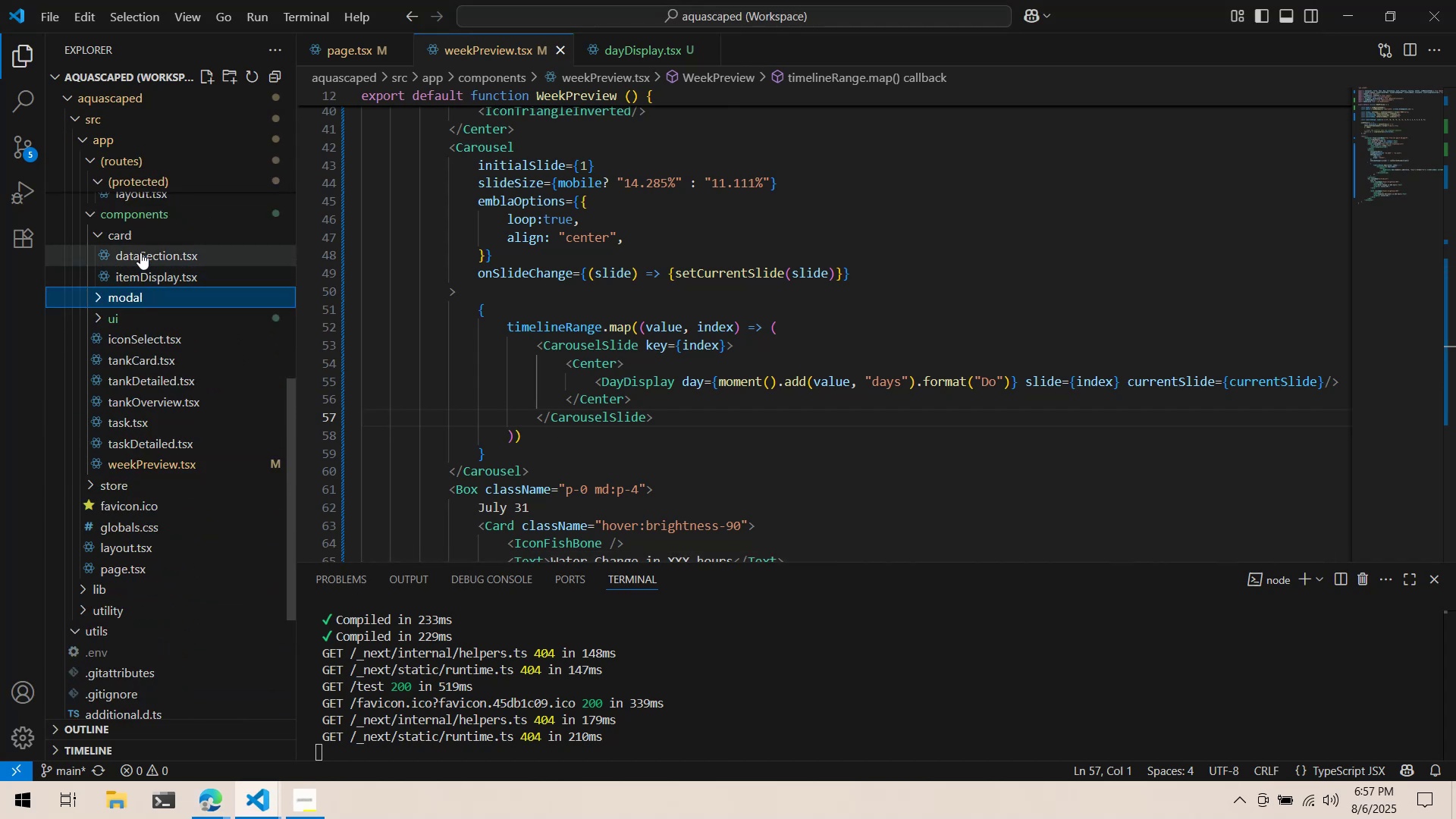 
left_click([141, 237])
 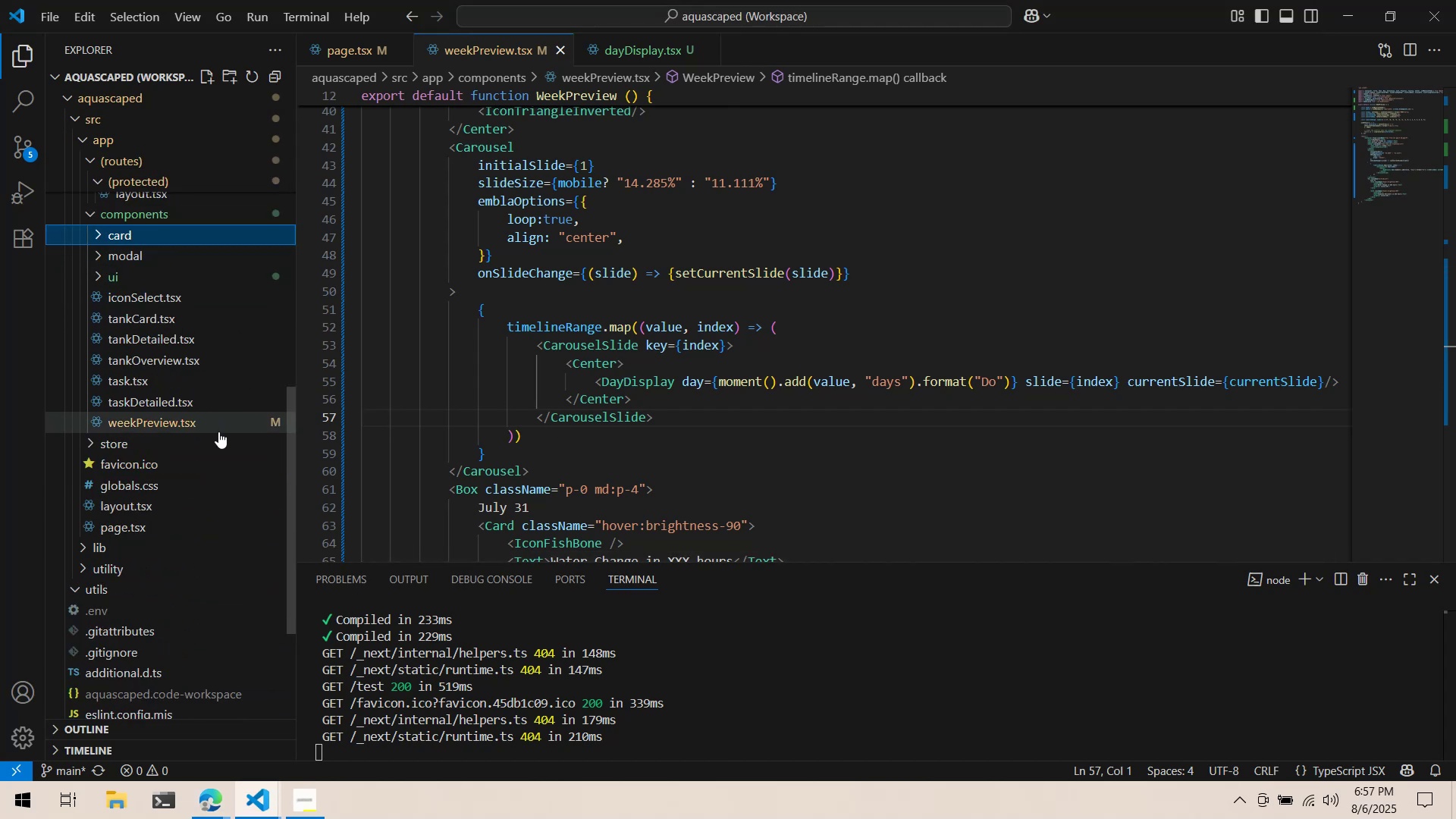 
scroll: coordinate [220, 475], scroll_direction: down, amount: 3.0
 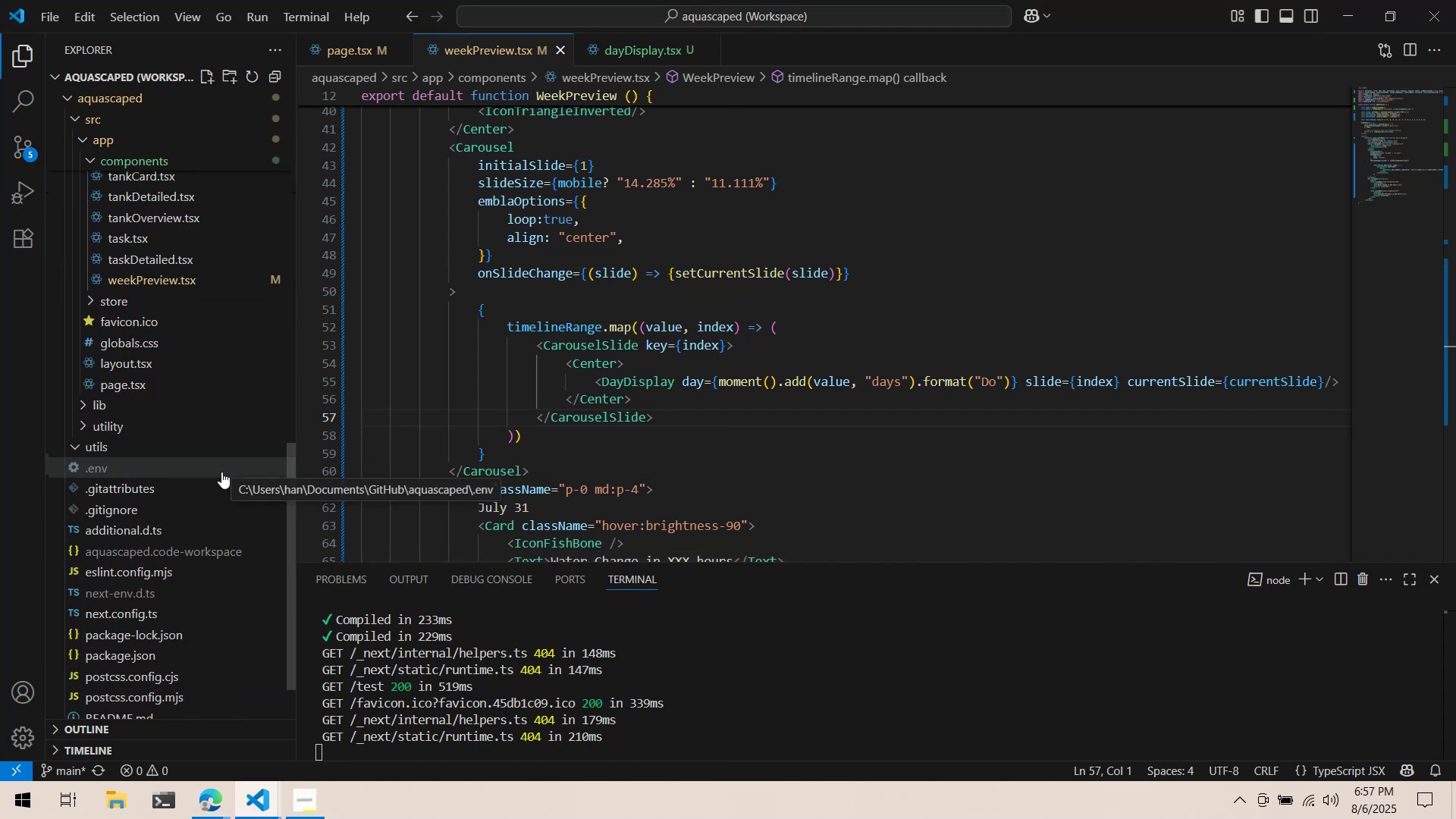 
scroll: coordinate [223, 468], scroll_direction: up, amount: 2.0
 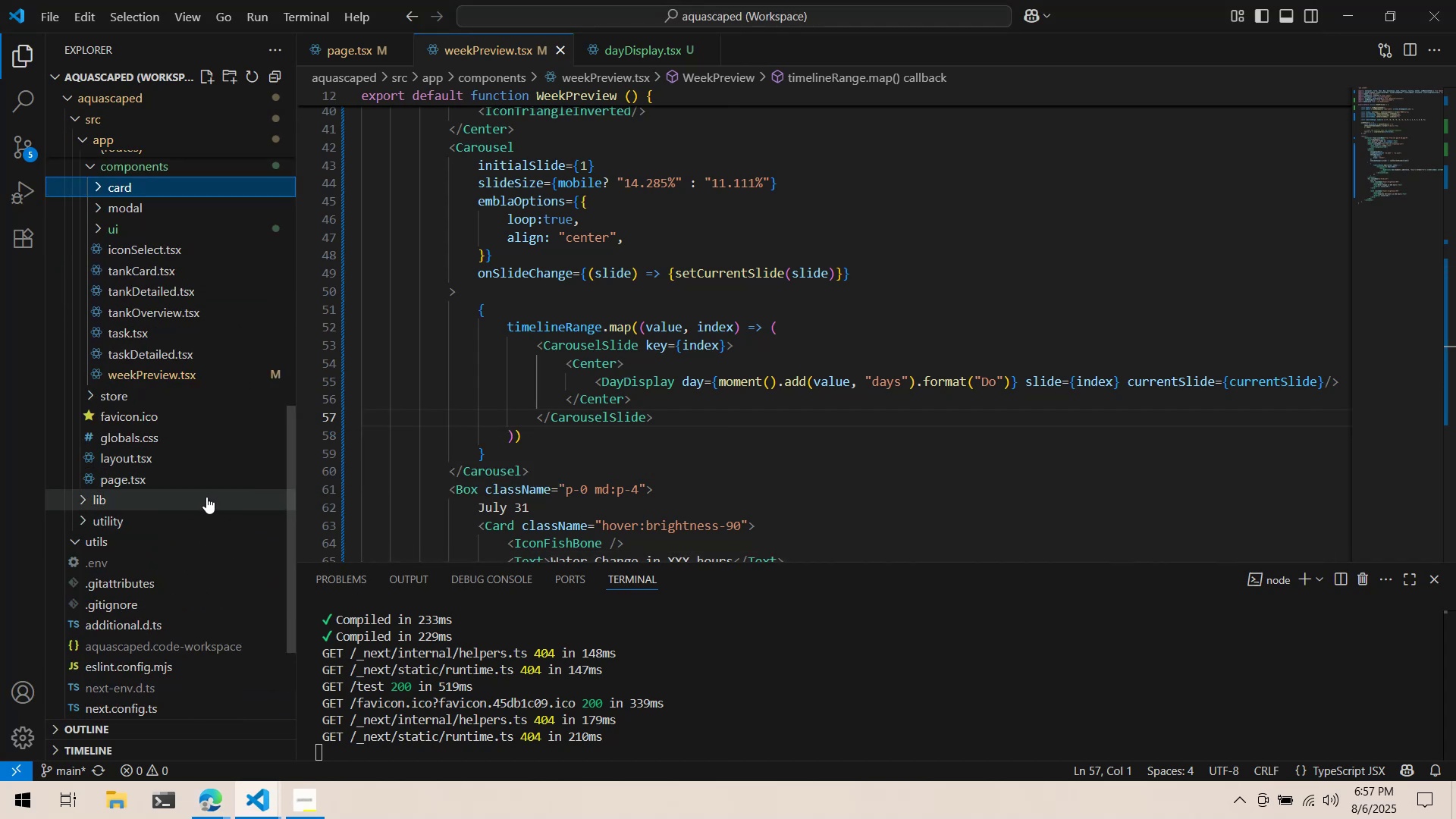 
left_click([166, 385])
 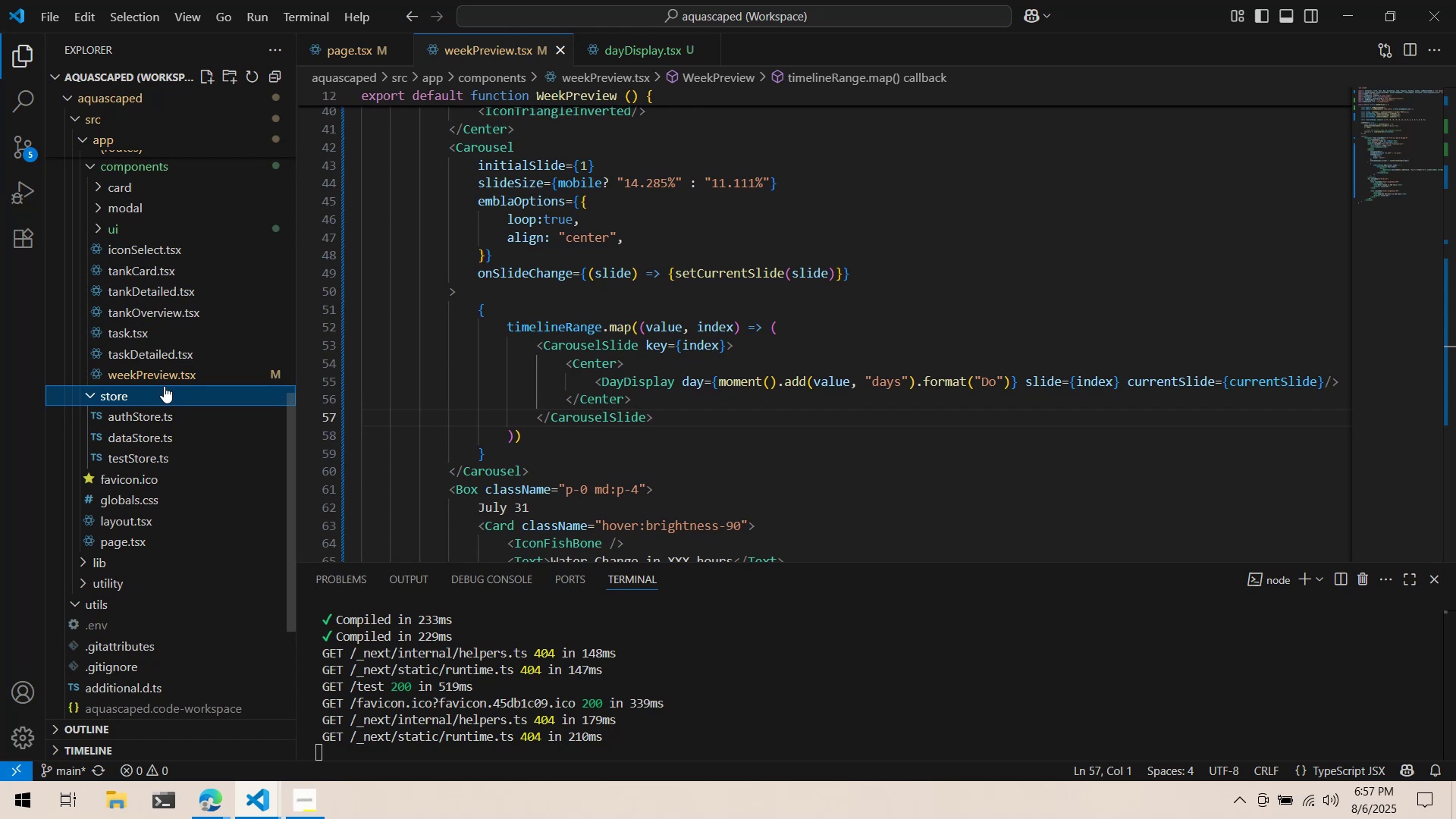 
right_click([164, 386])
 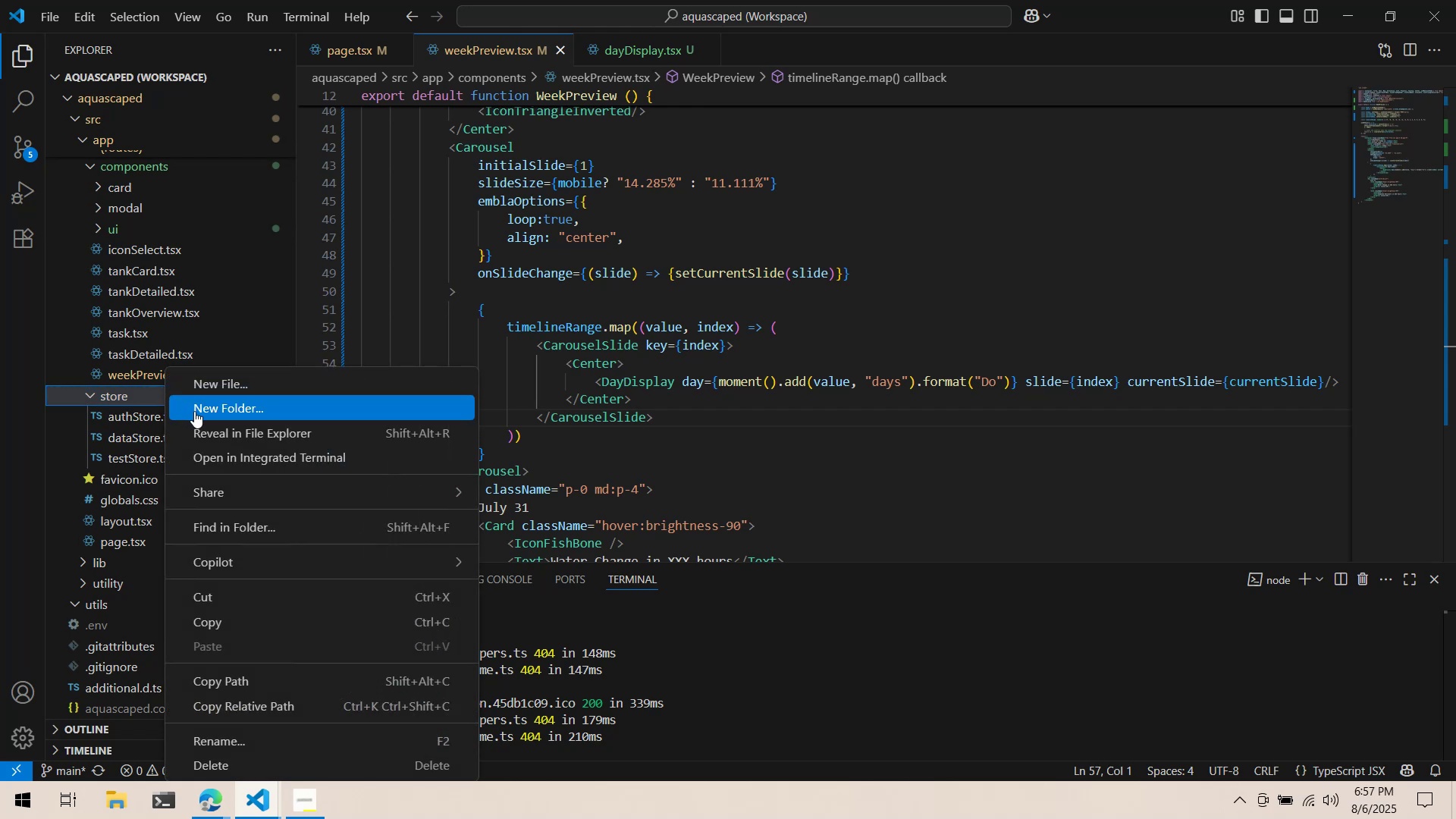 
left_click([194, 411])
 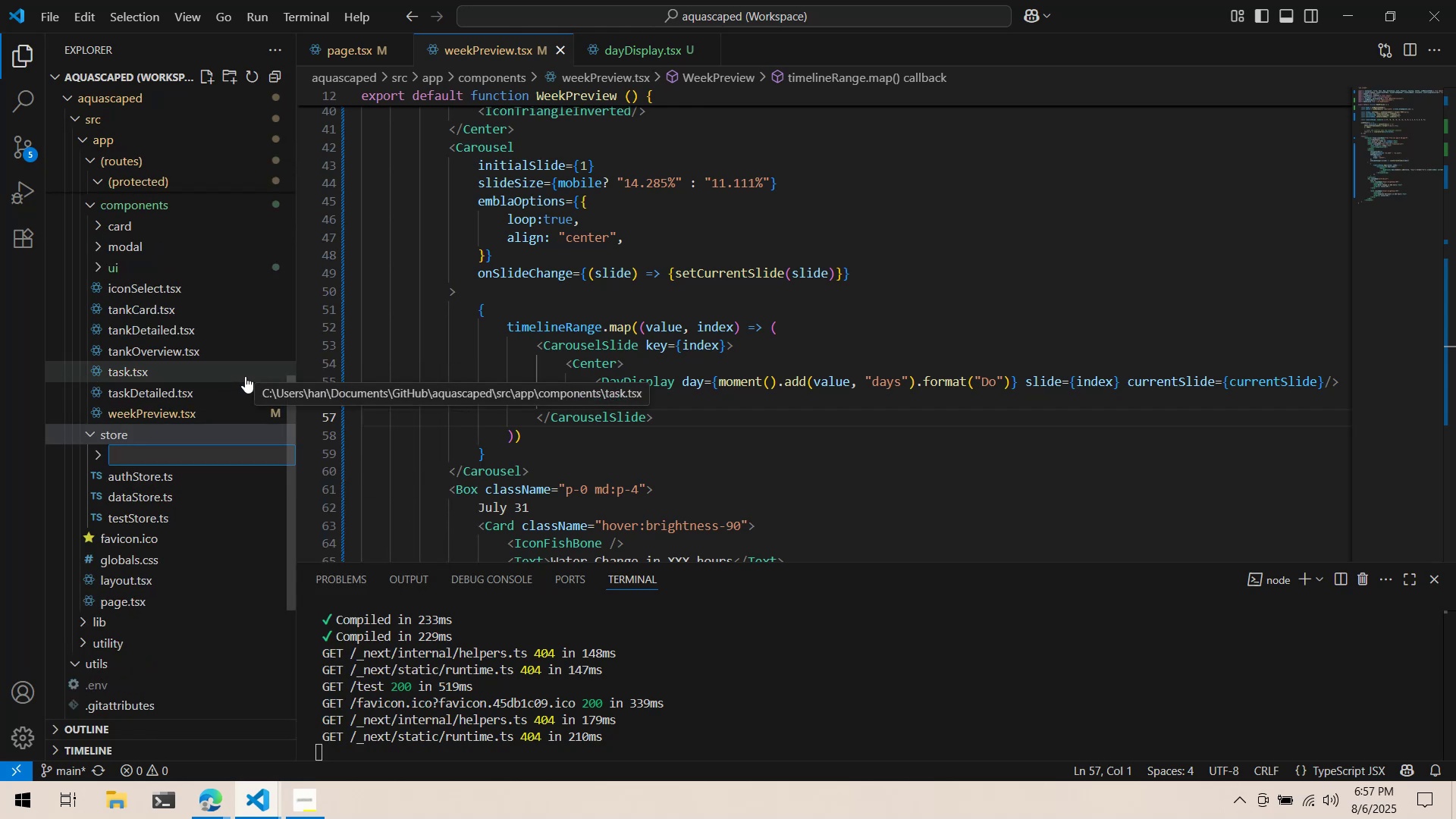 
type(uiStore.ts)
 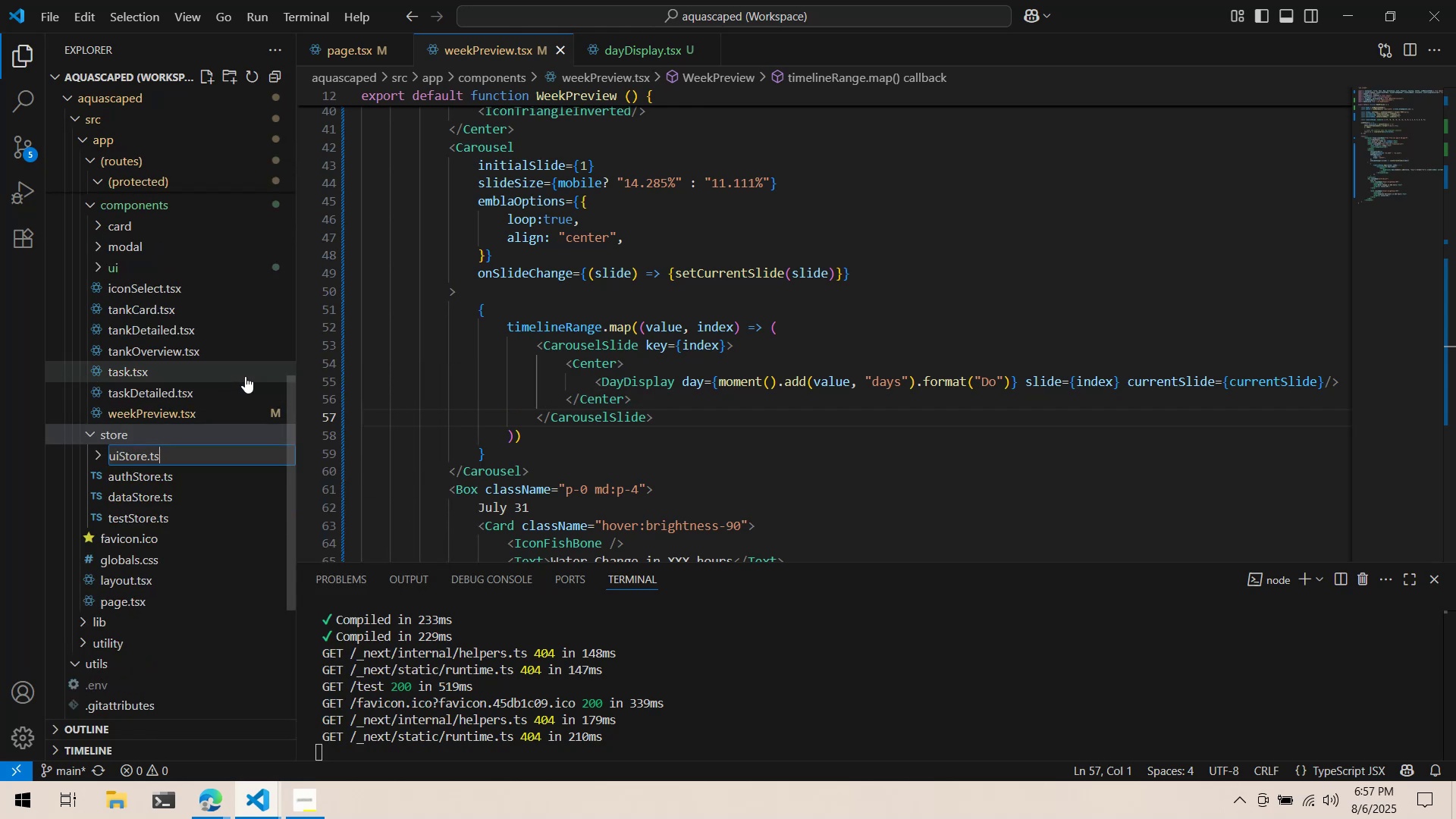 
key(Enter)
 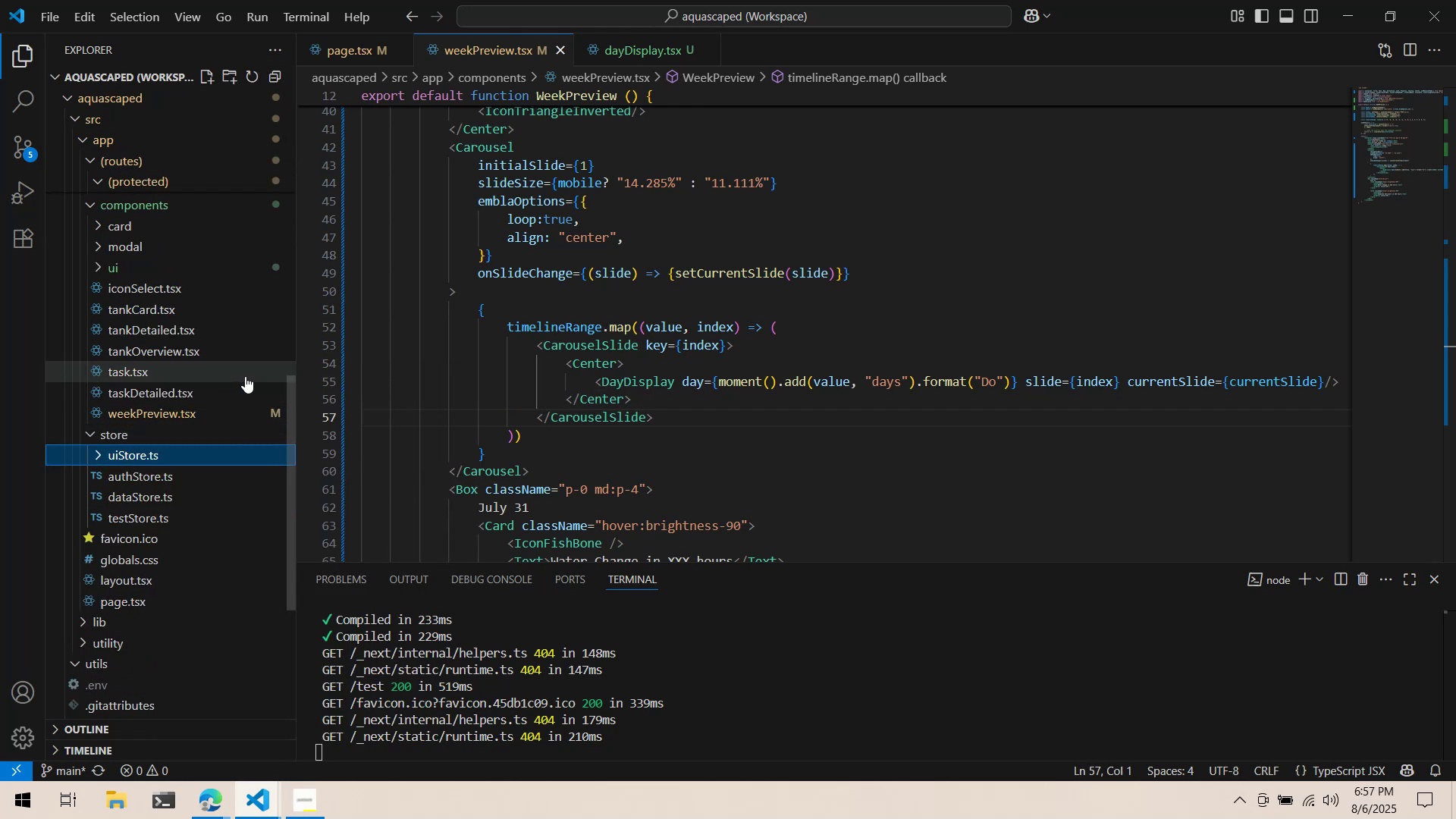 
left_click([129, 457])
 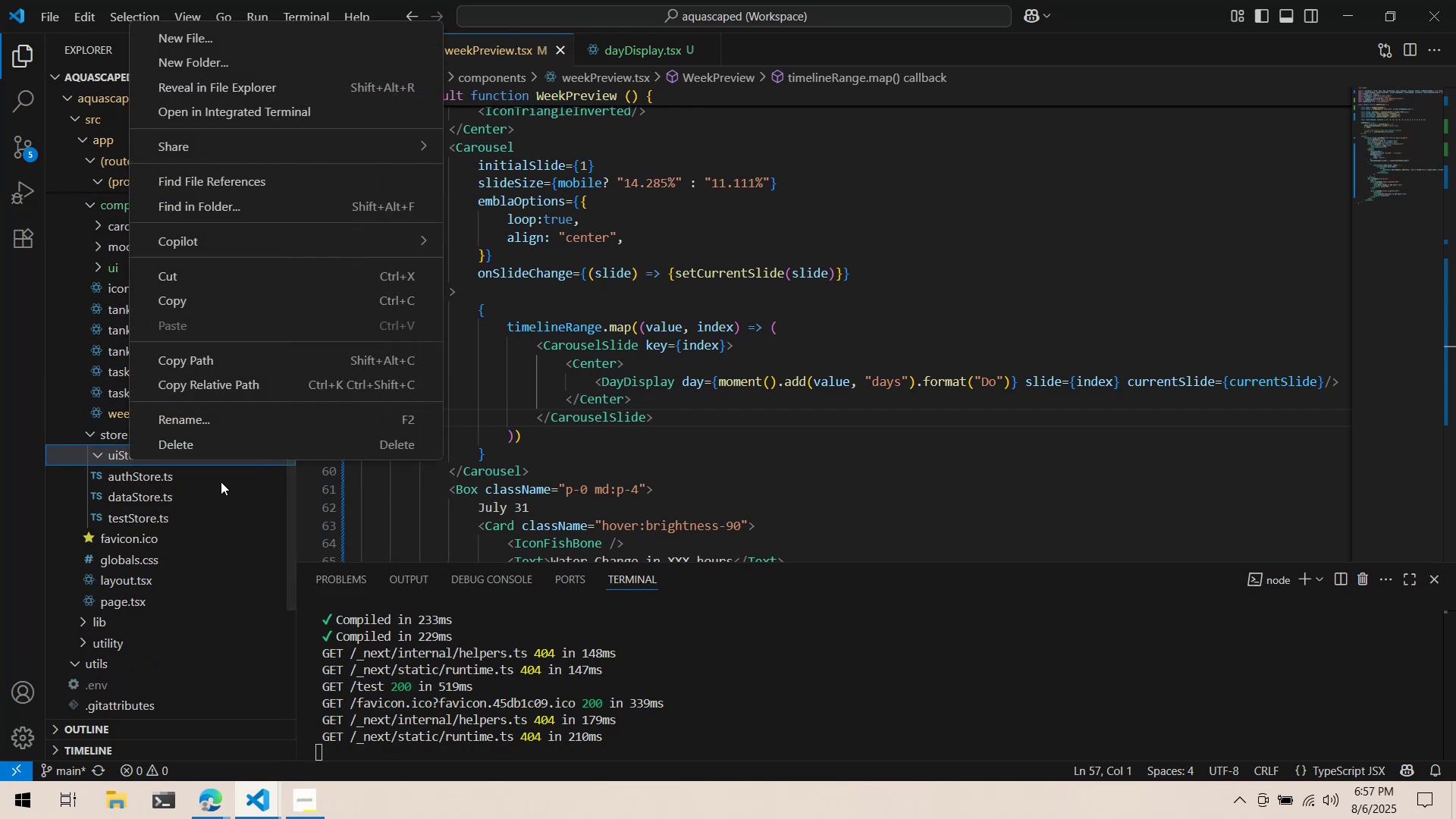 
left_click([218, 443])
 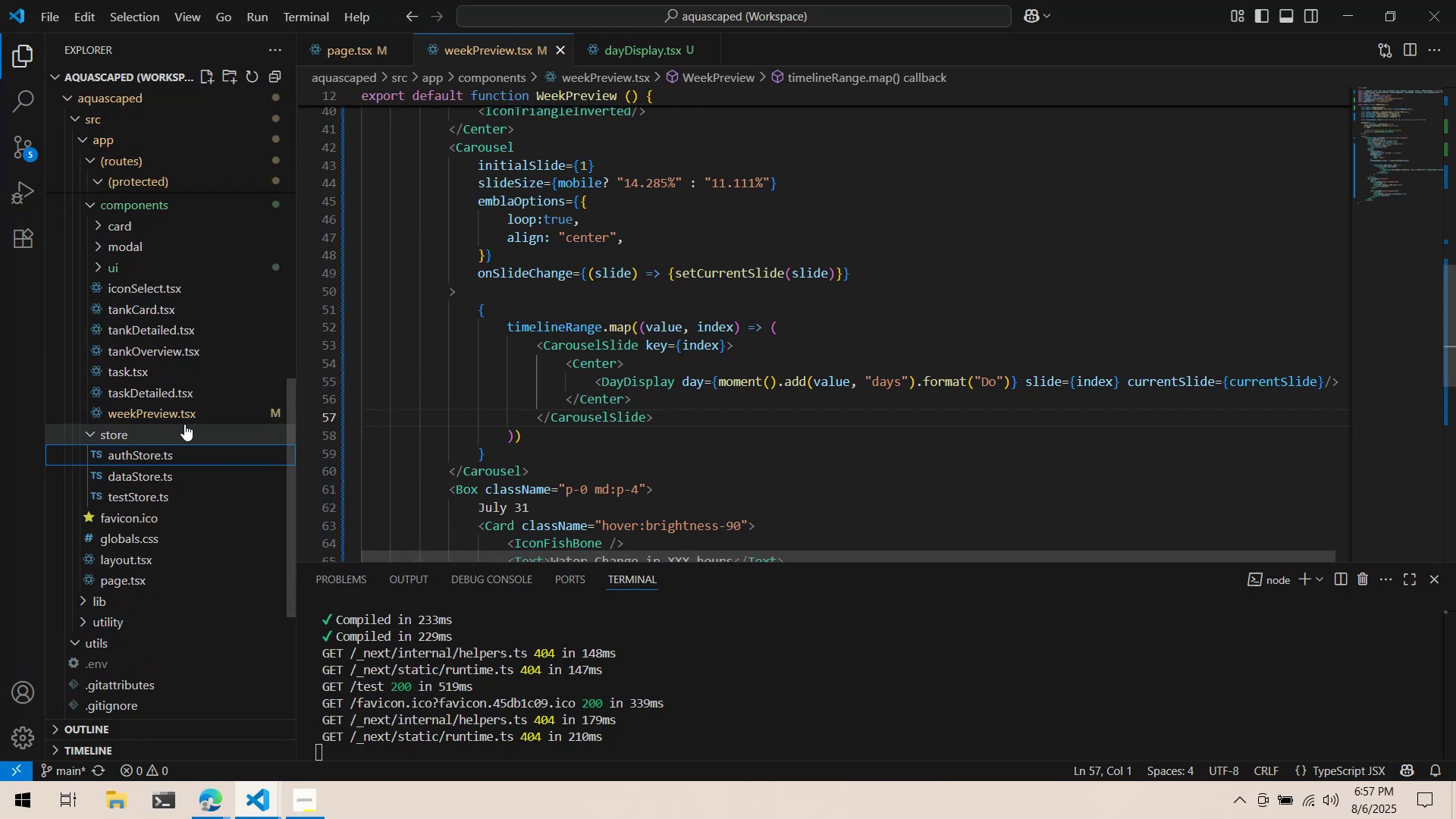 
right_click([176, 431])
 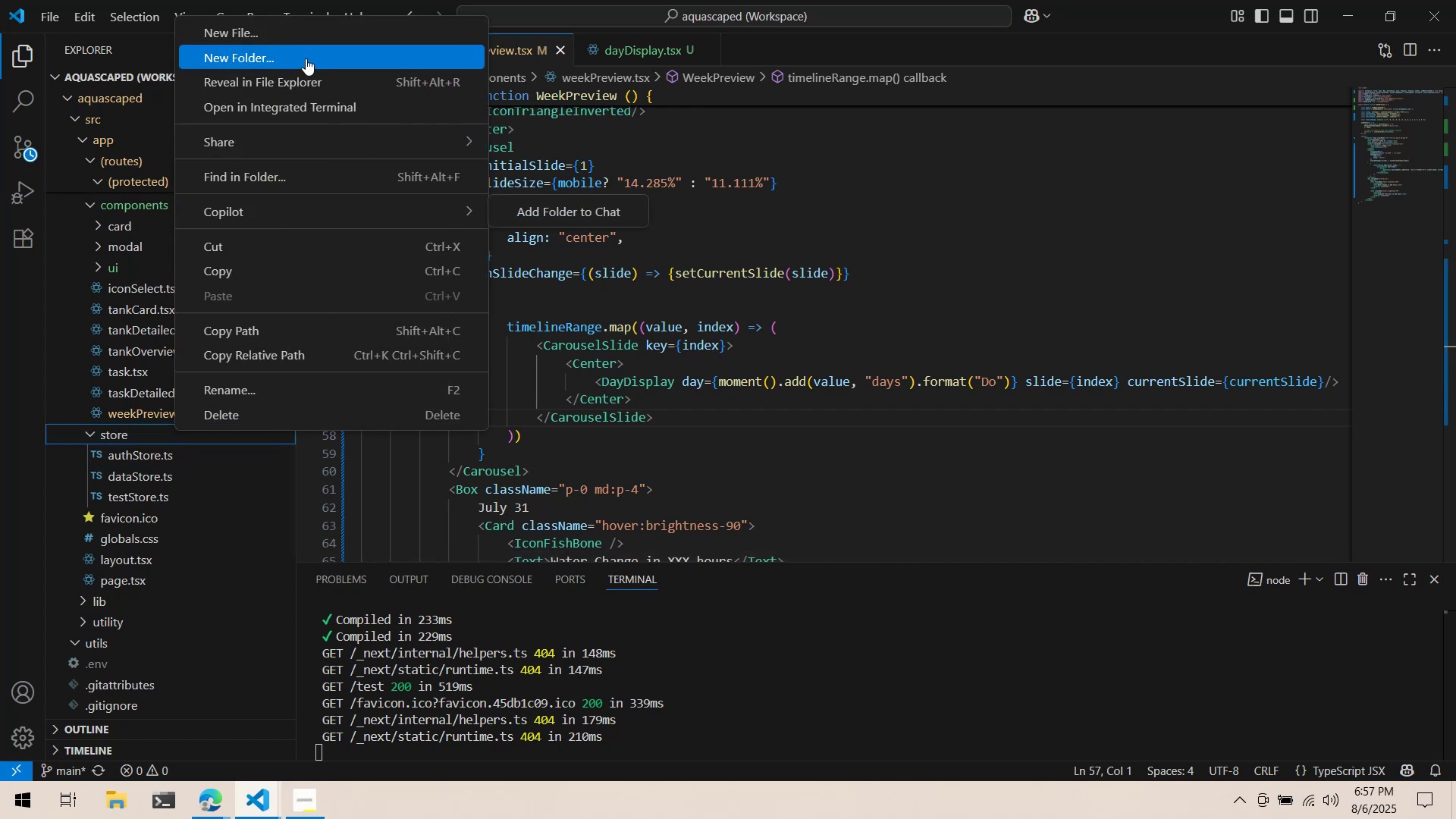 
left_click([304, 36])
 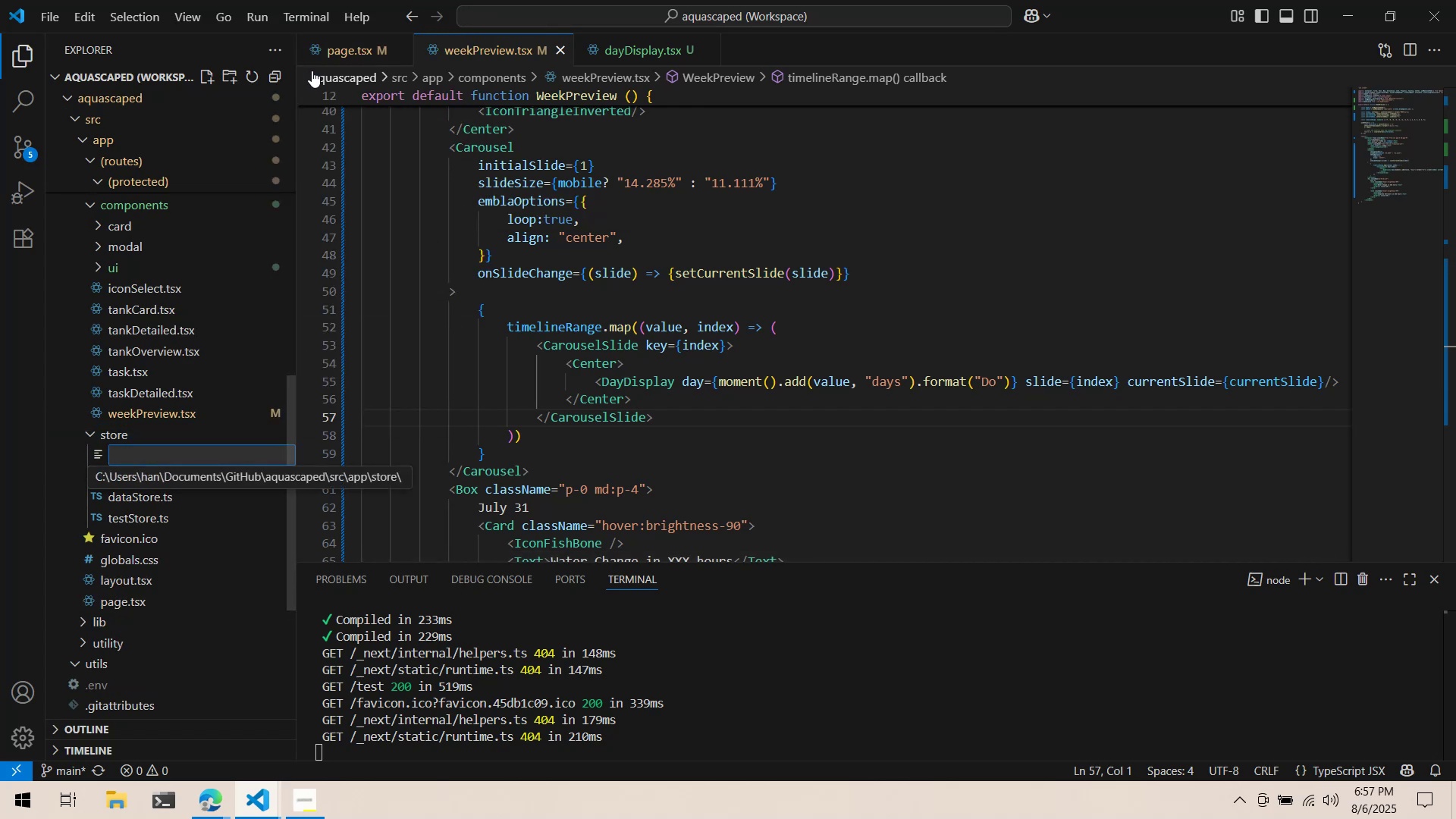 
type(uiStore.ts)
 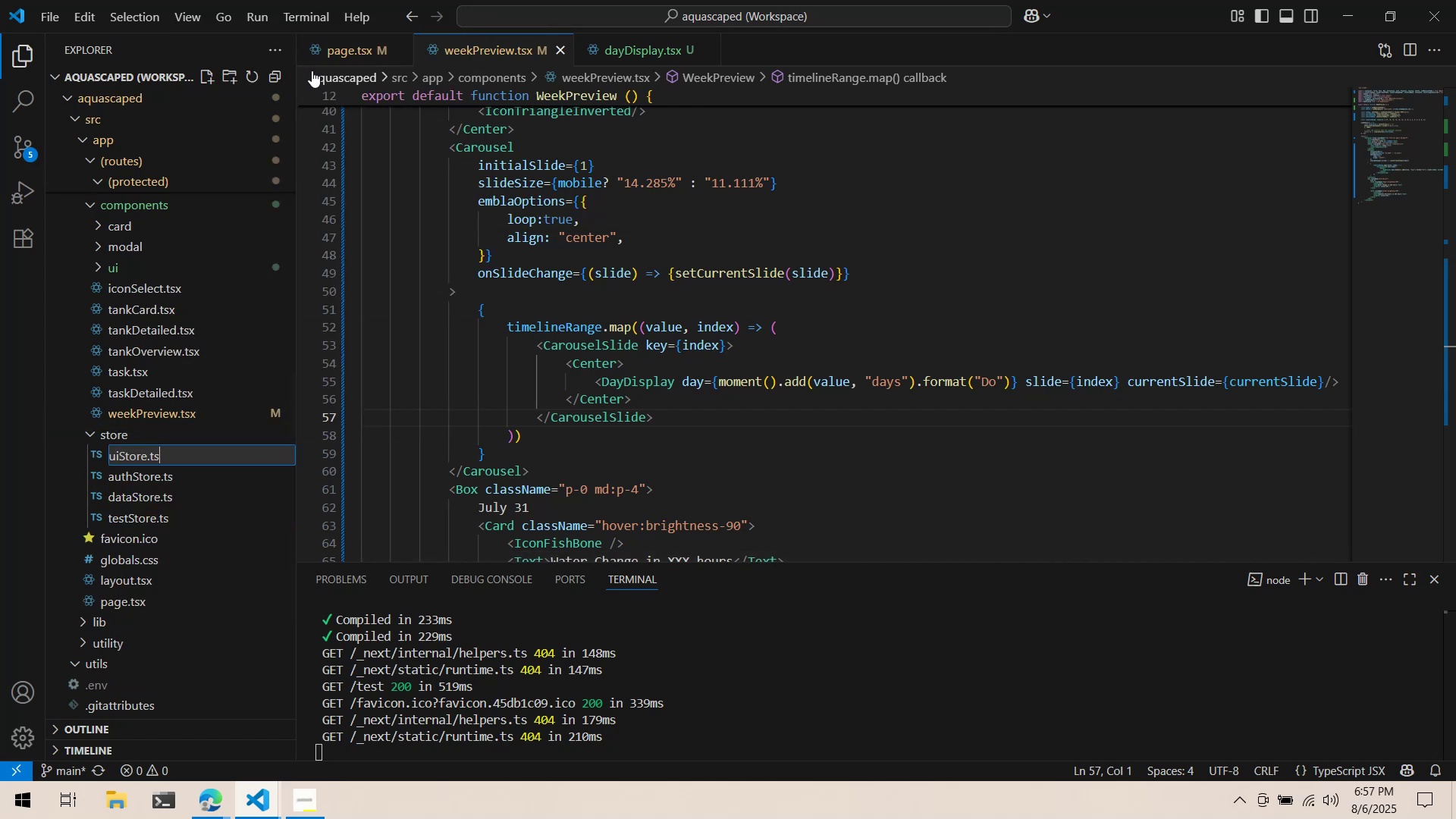 
key(Enter)
 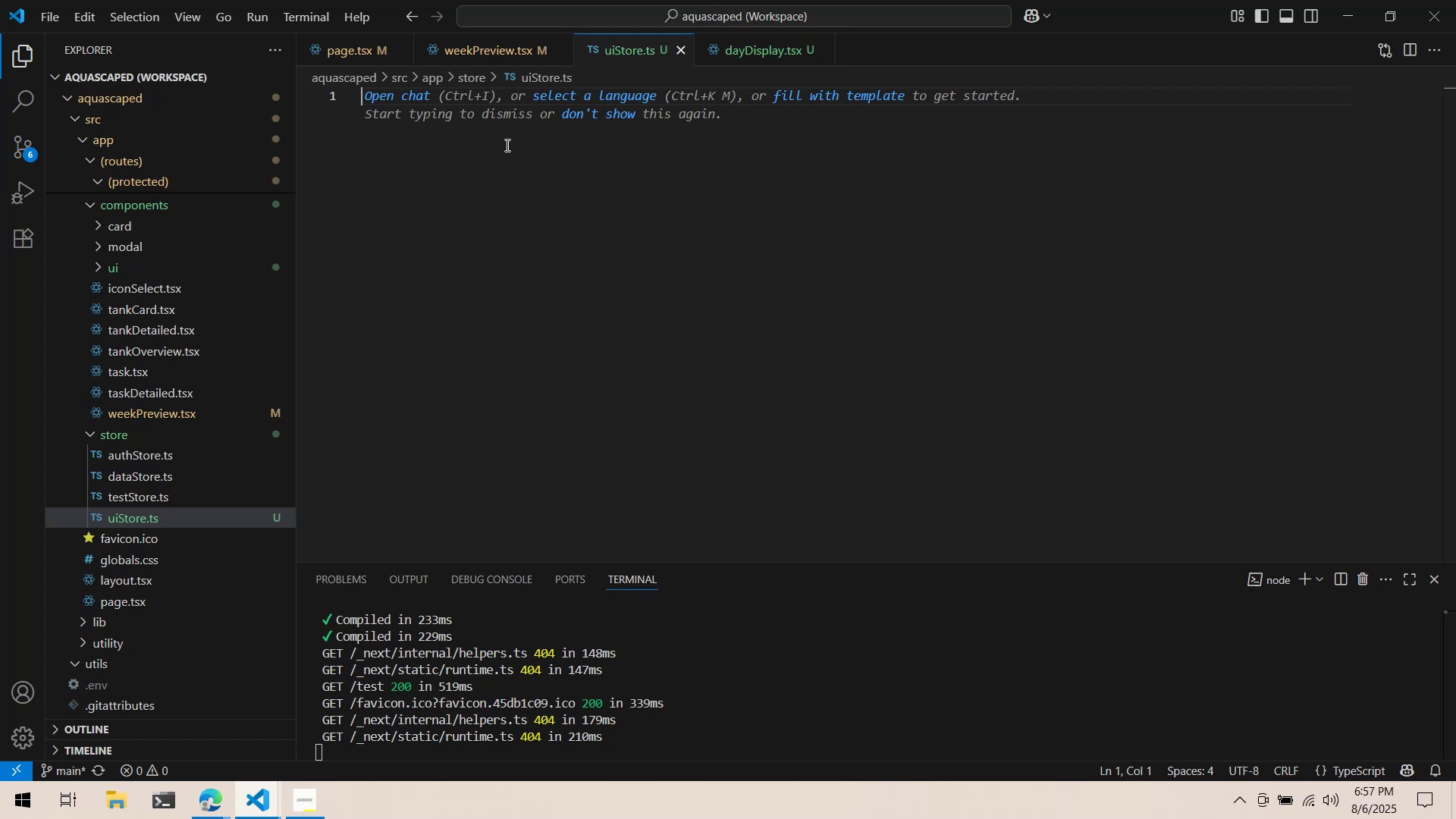 
wait(14.87)
 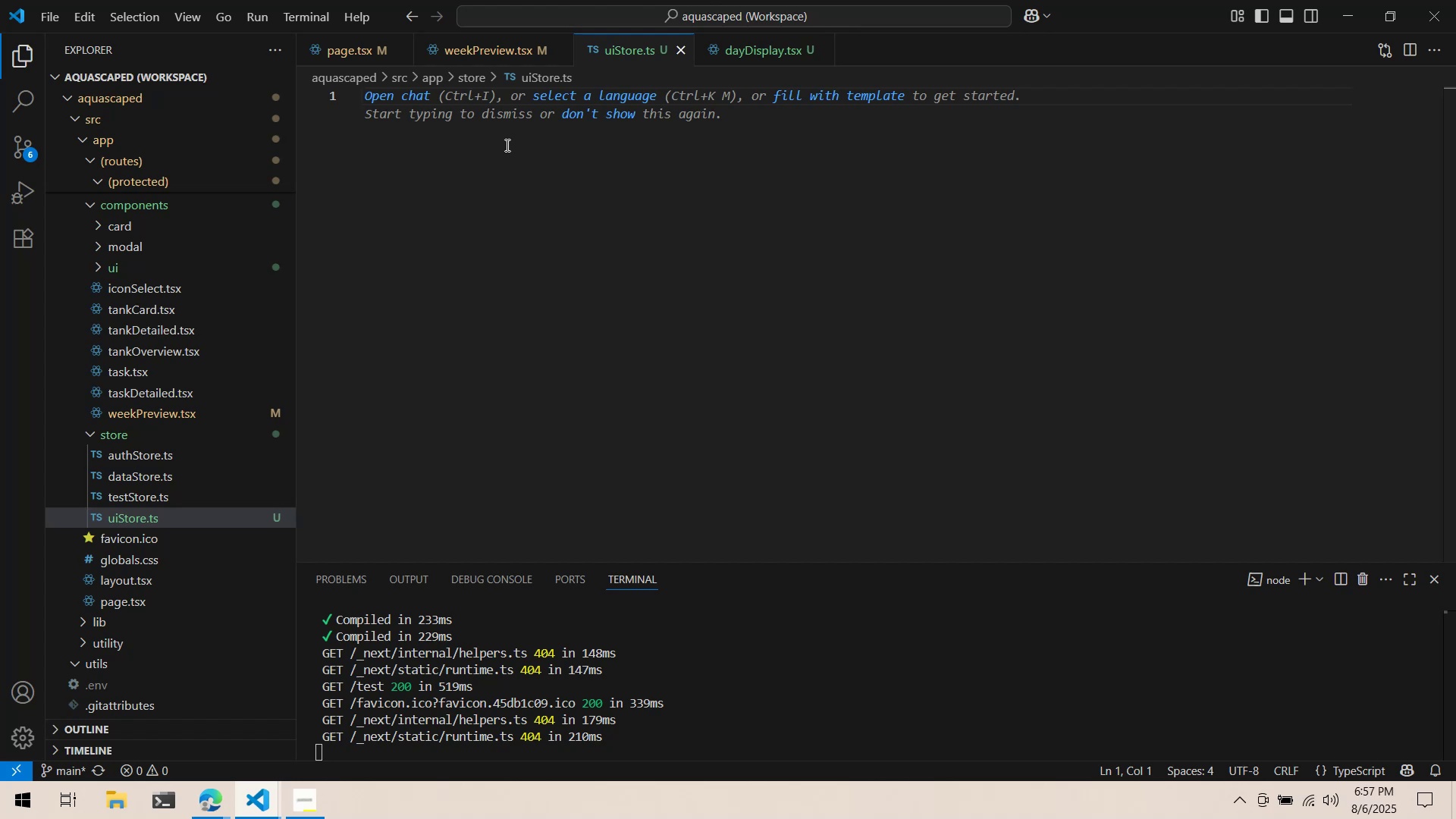 
key(Alt+Tab)
 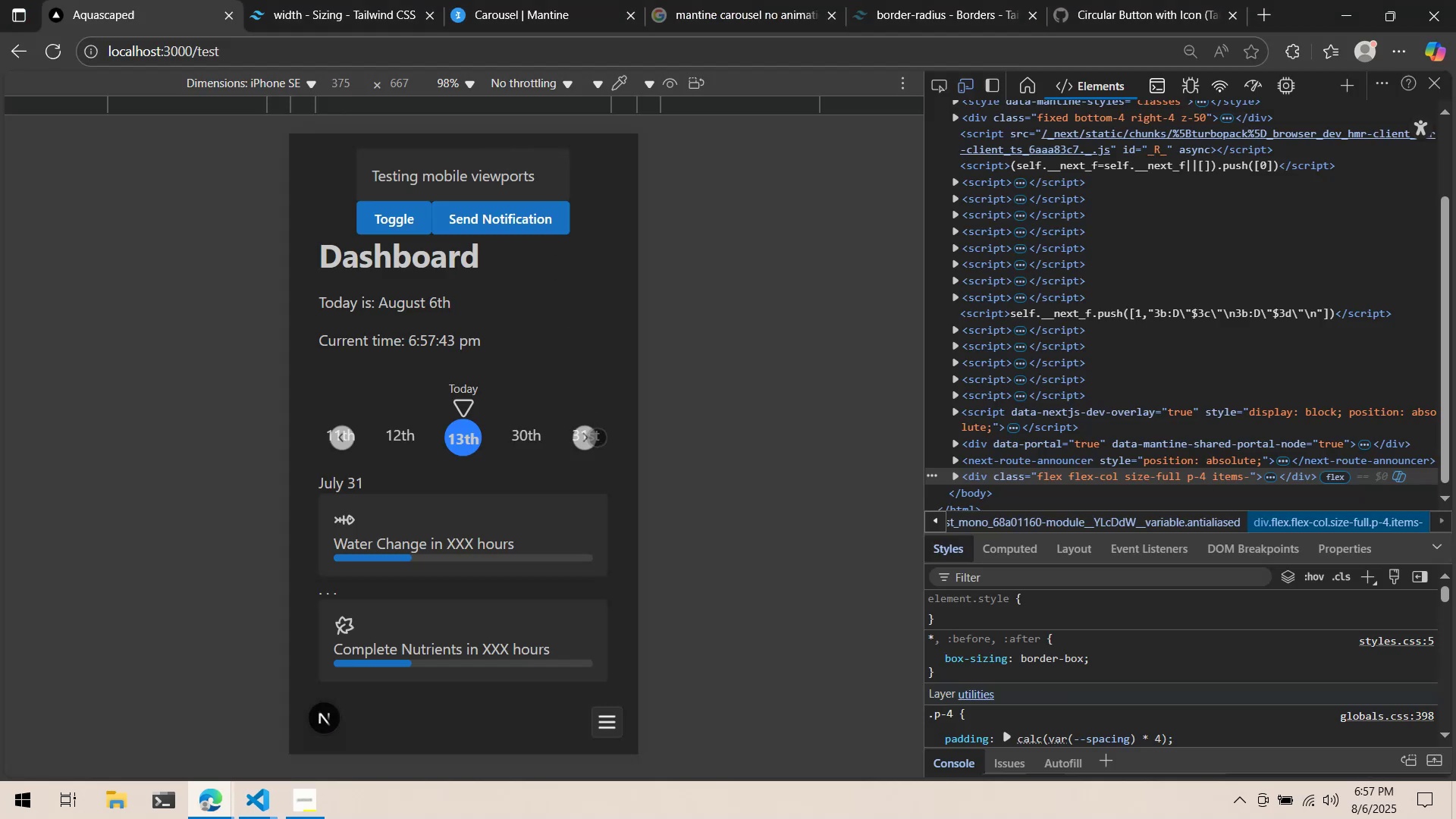 
double_click([588, 435])
 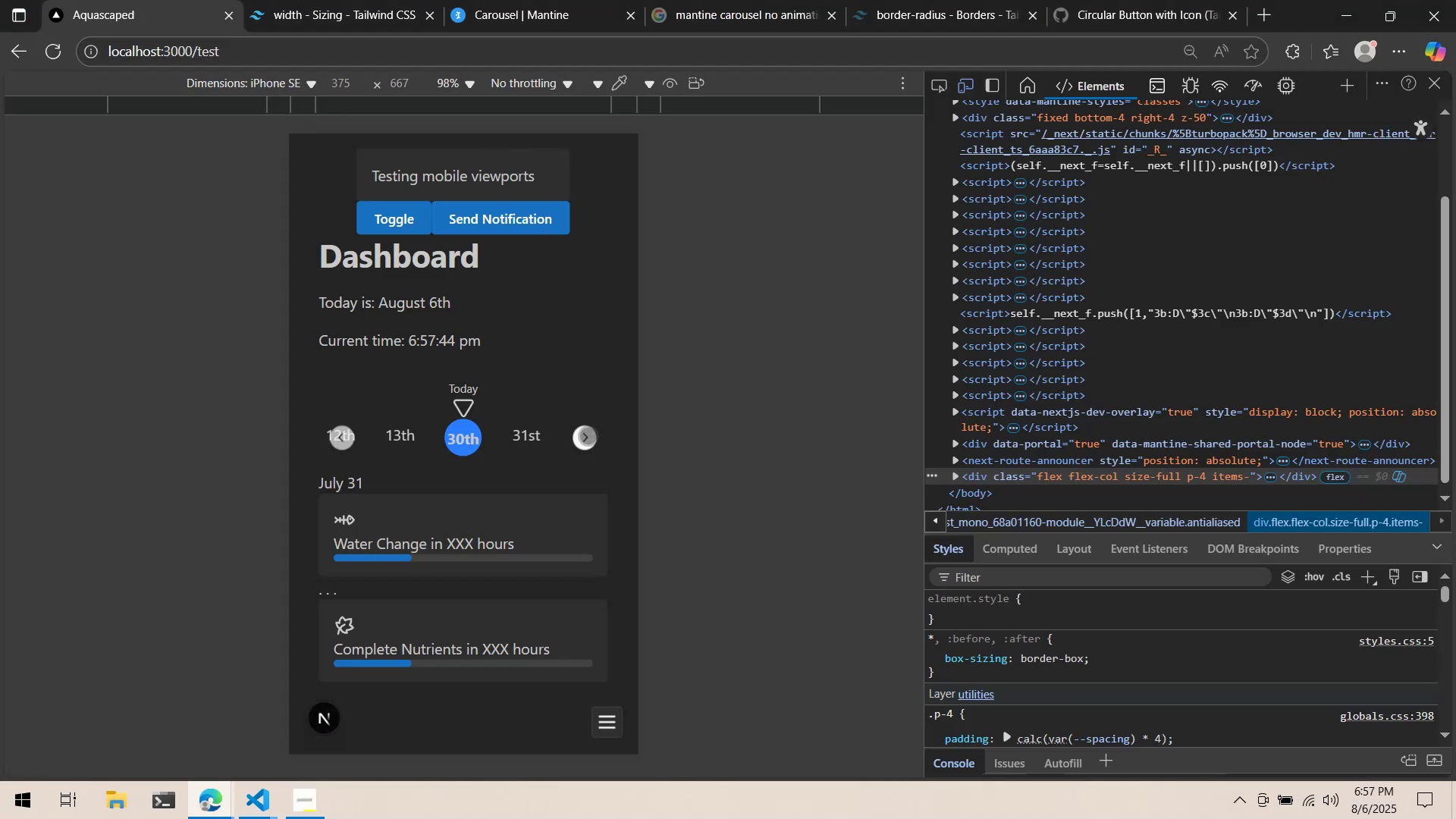 
triple_click([588, 435])
 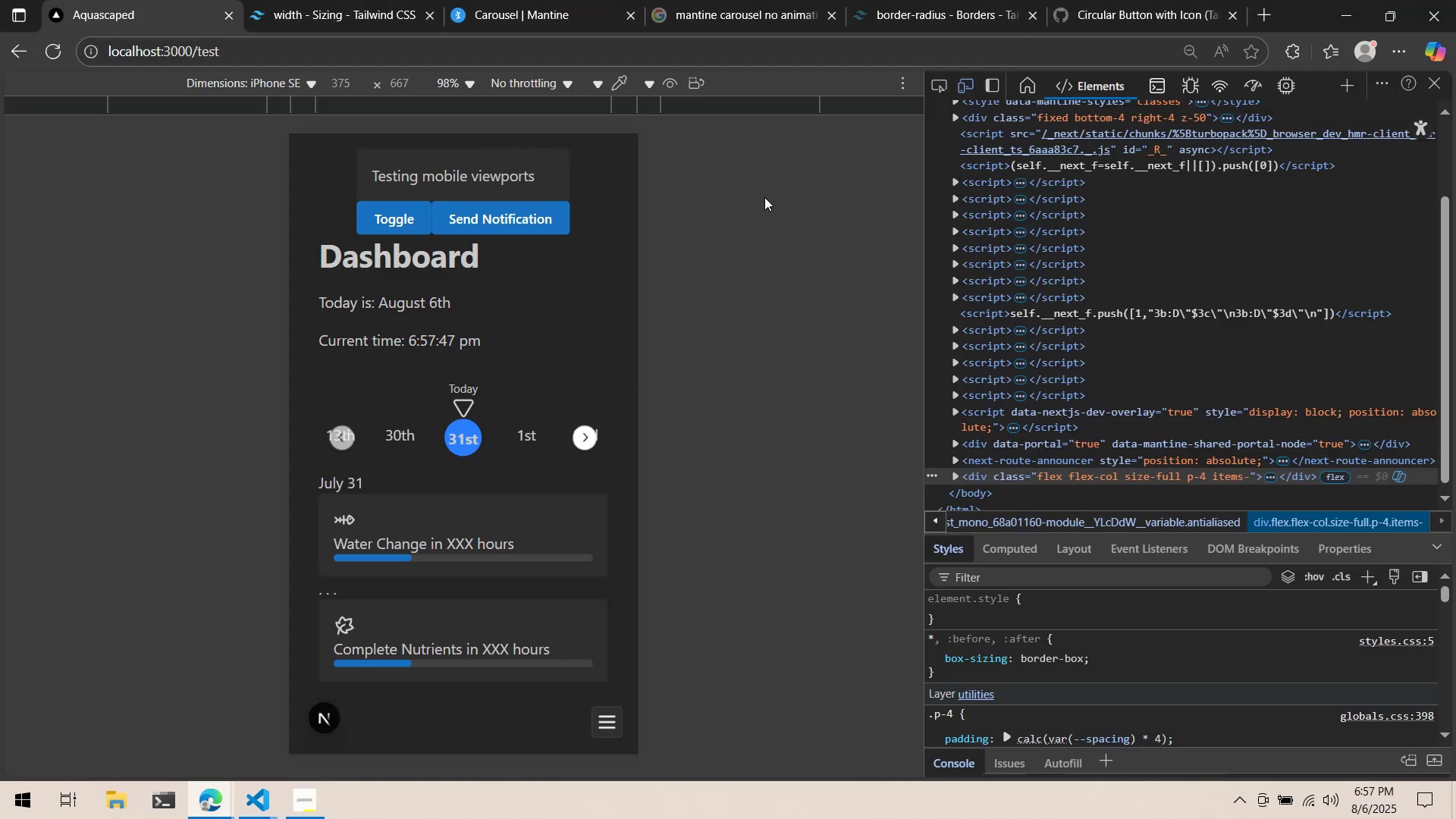 
left_click([299, 83])
 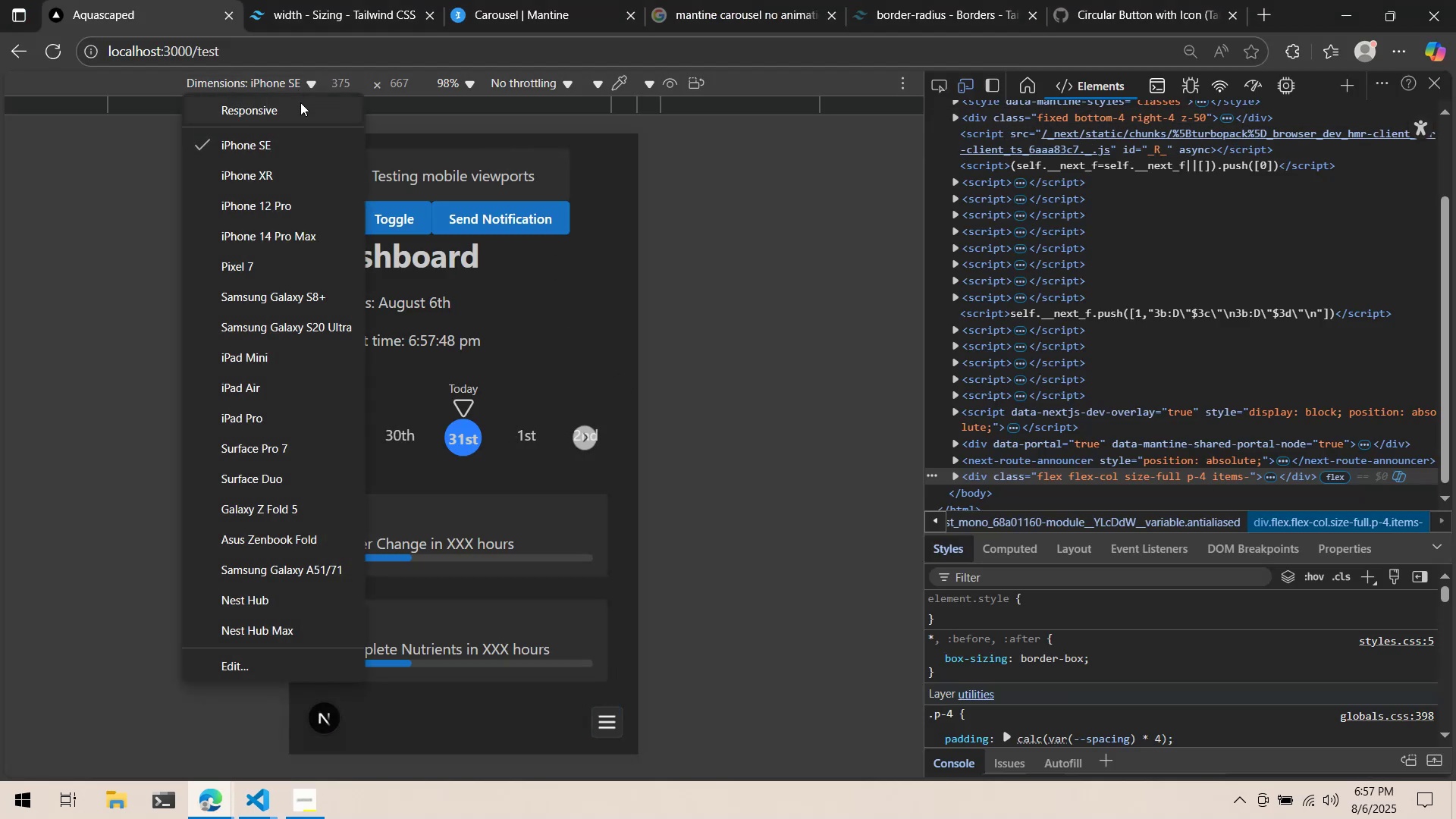 
left_click([300, 102])
 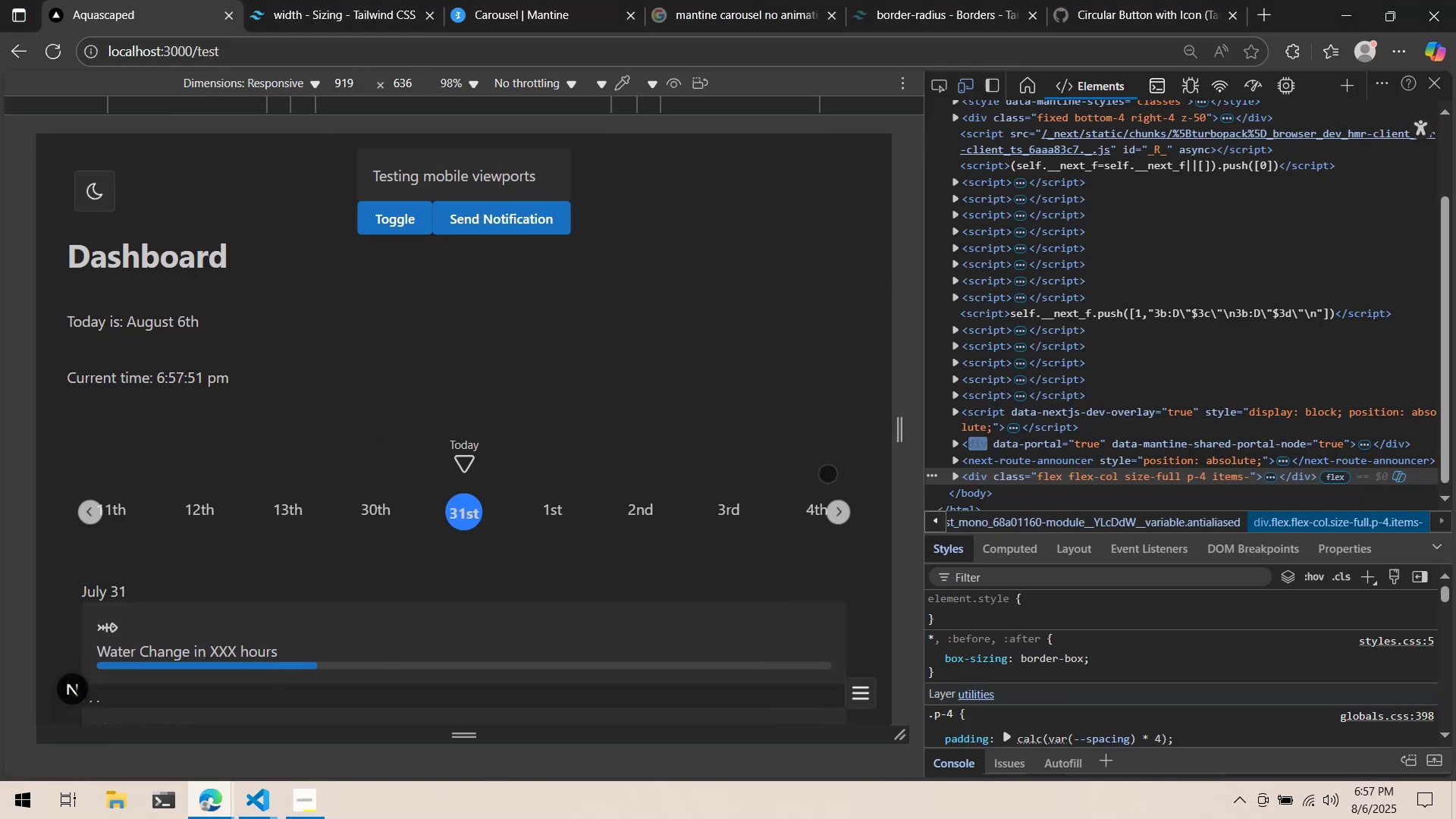 
left_click([839, 510])
 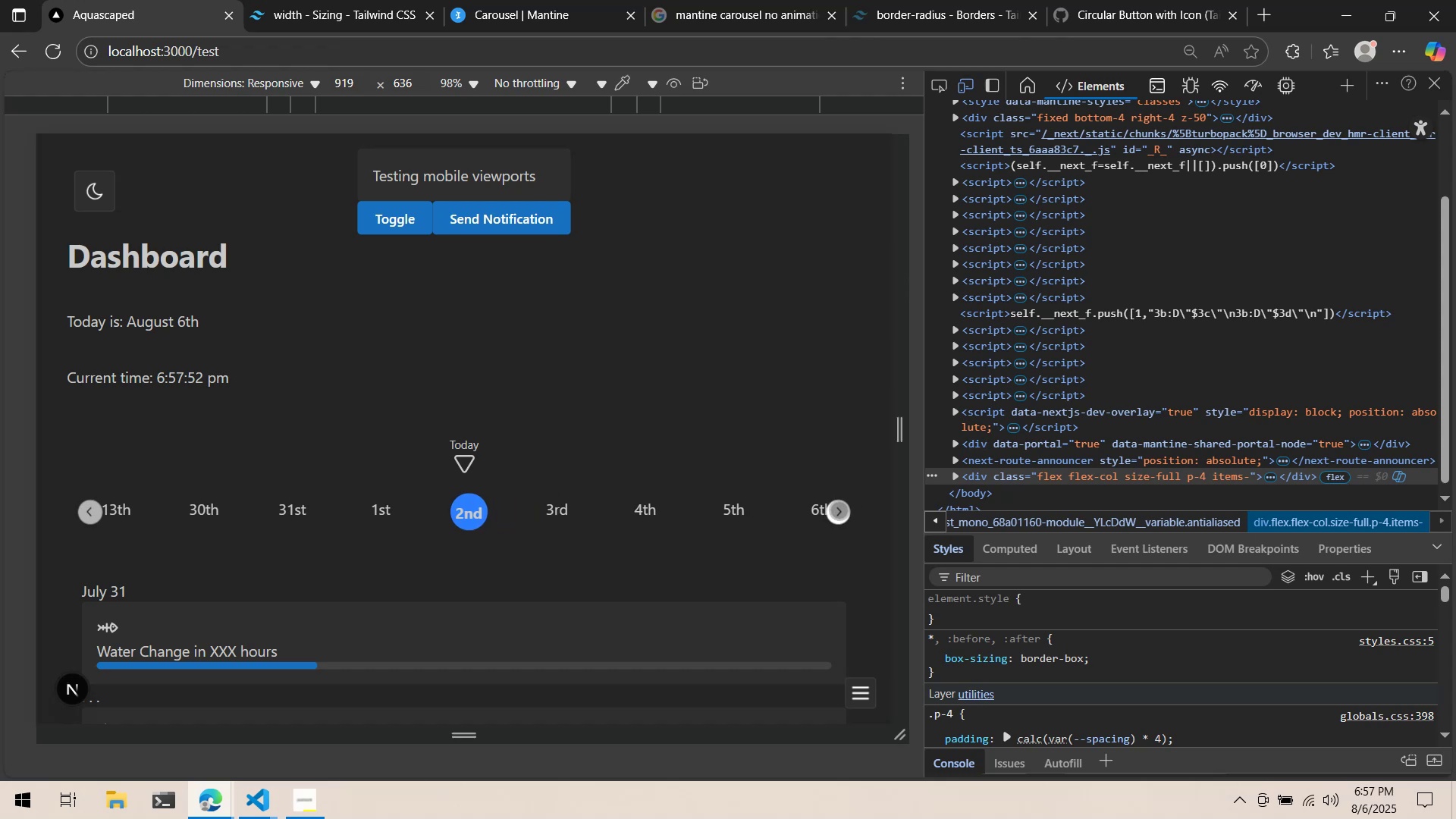 
left_click([839, 510])
 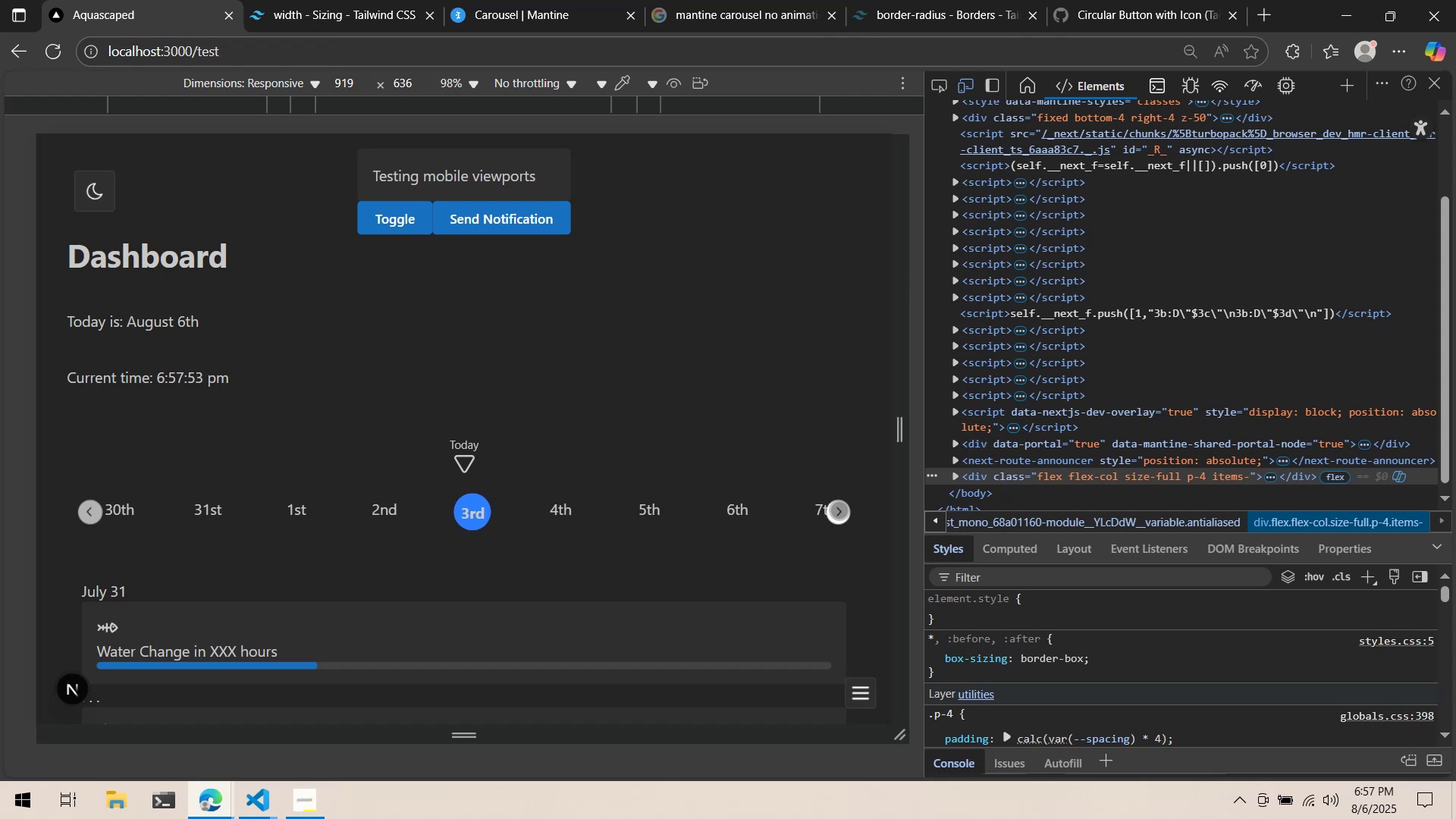 
left_click([839, 510])
 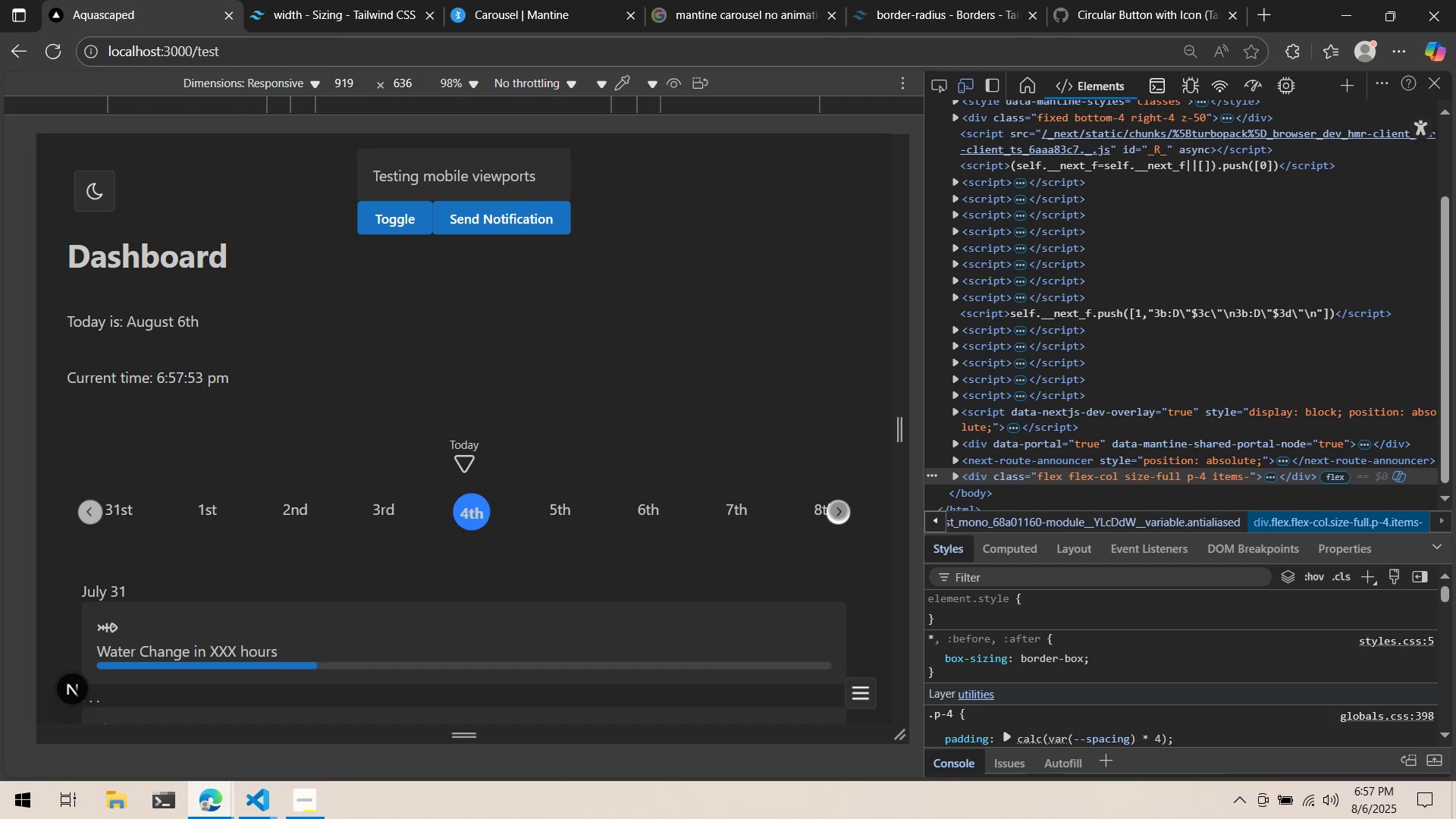 
left_click([838, 510])
 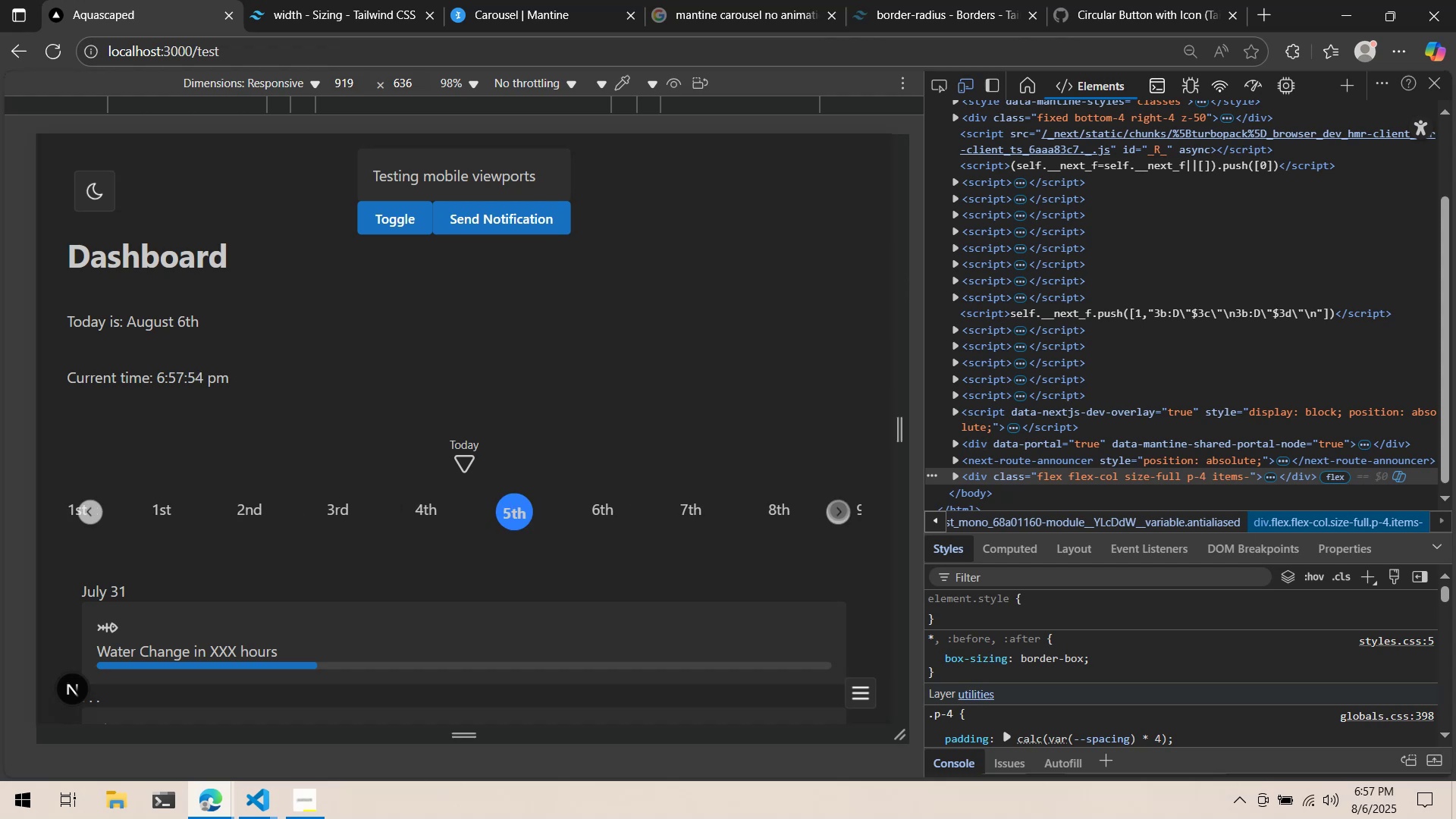 
key(Alt+AltLeft)
 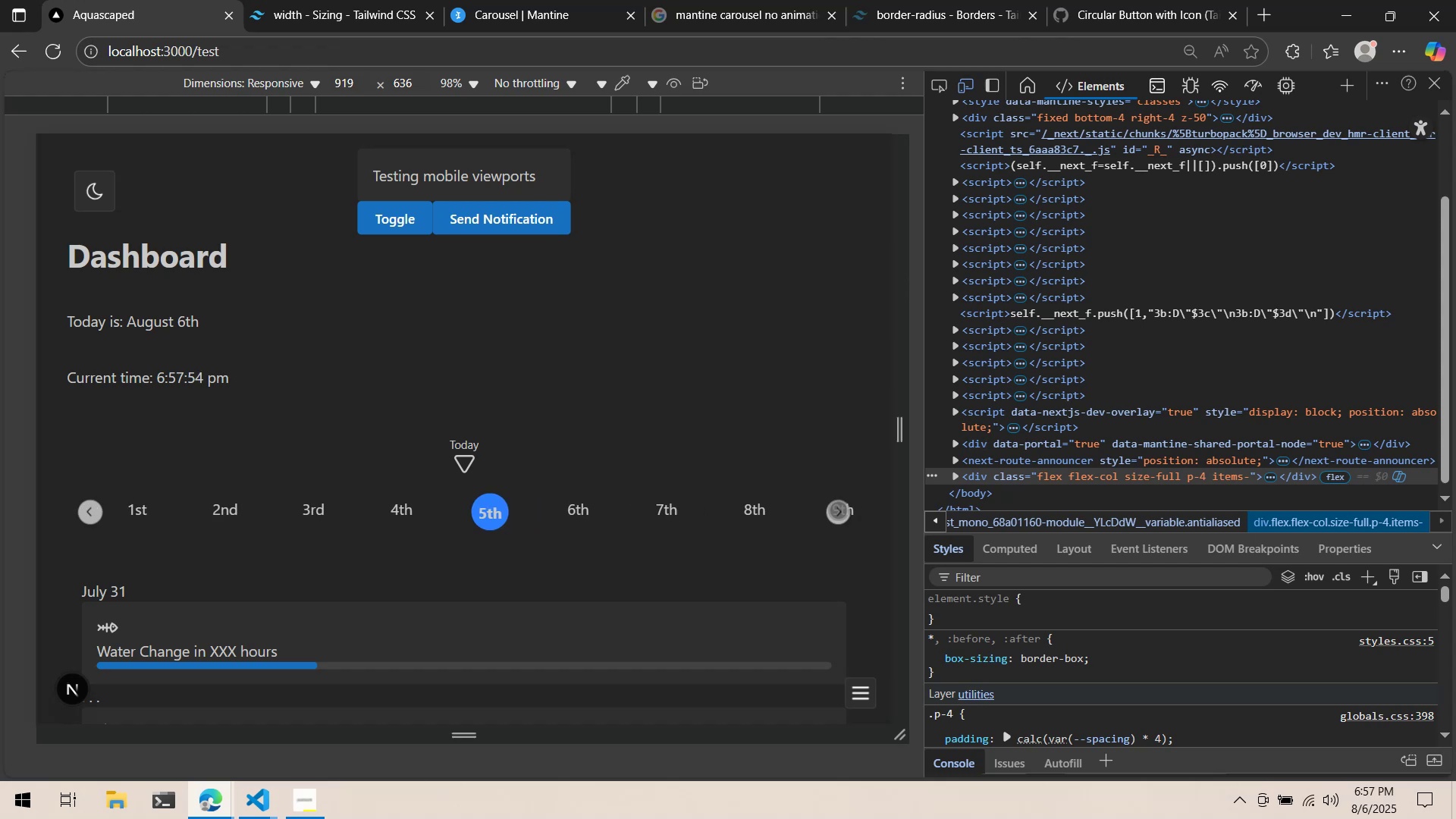 
key(Alt+Tab)
 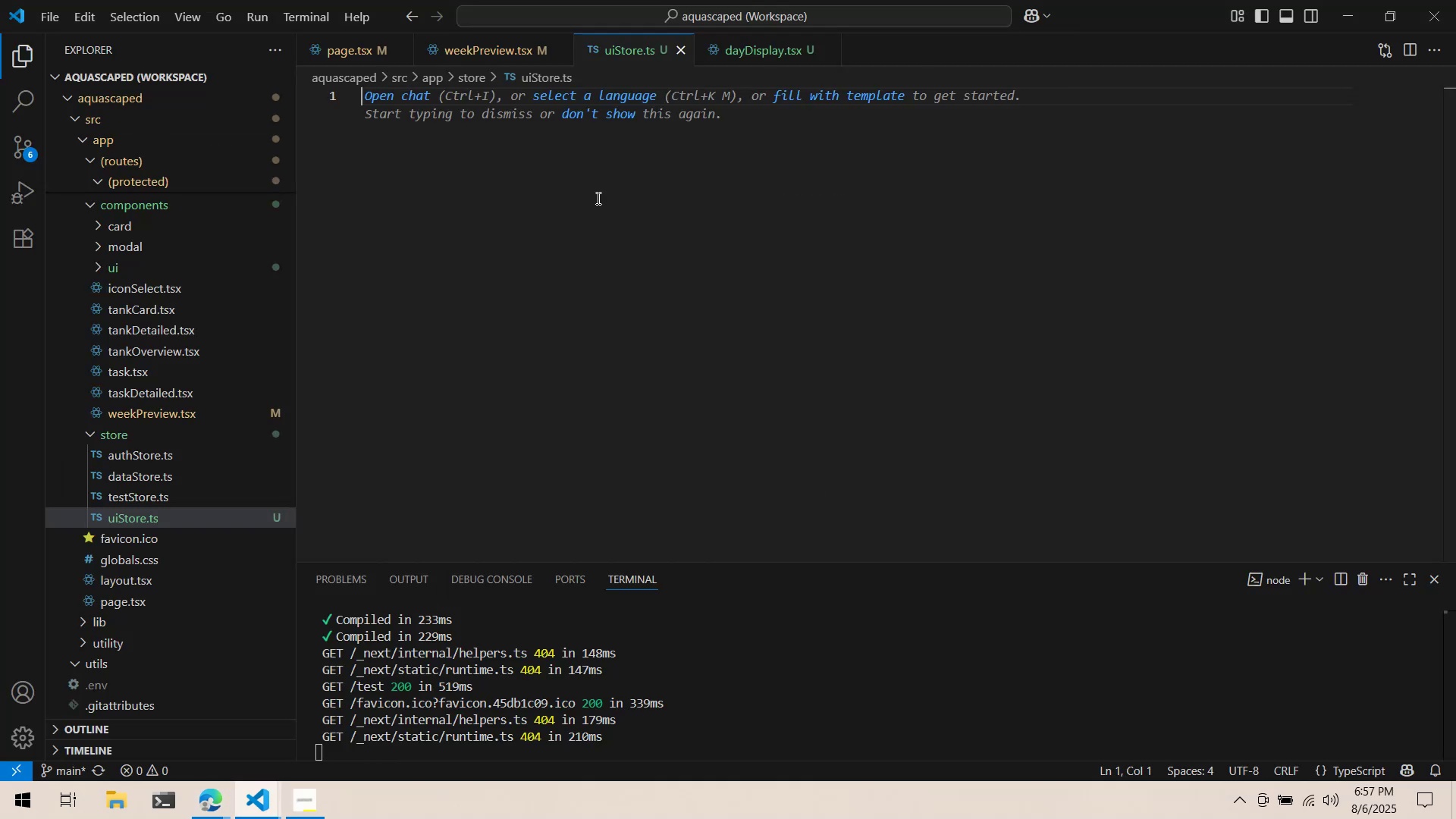 
middle_click([627, 48])
 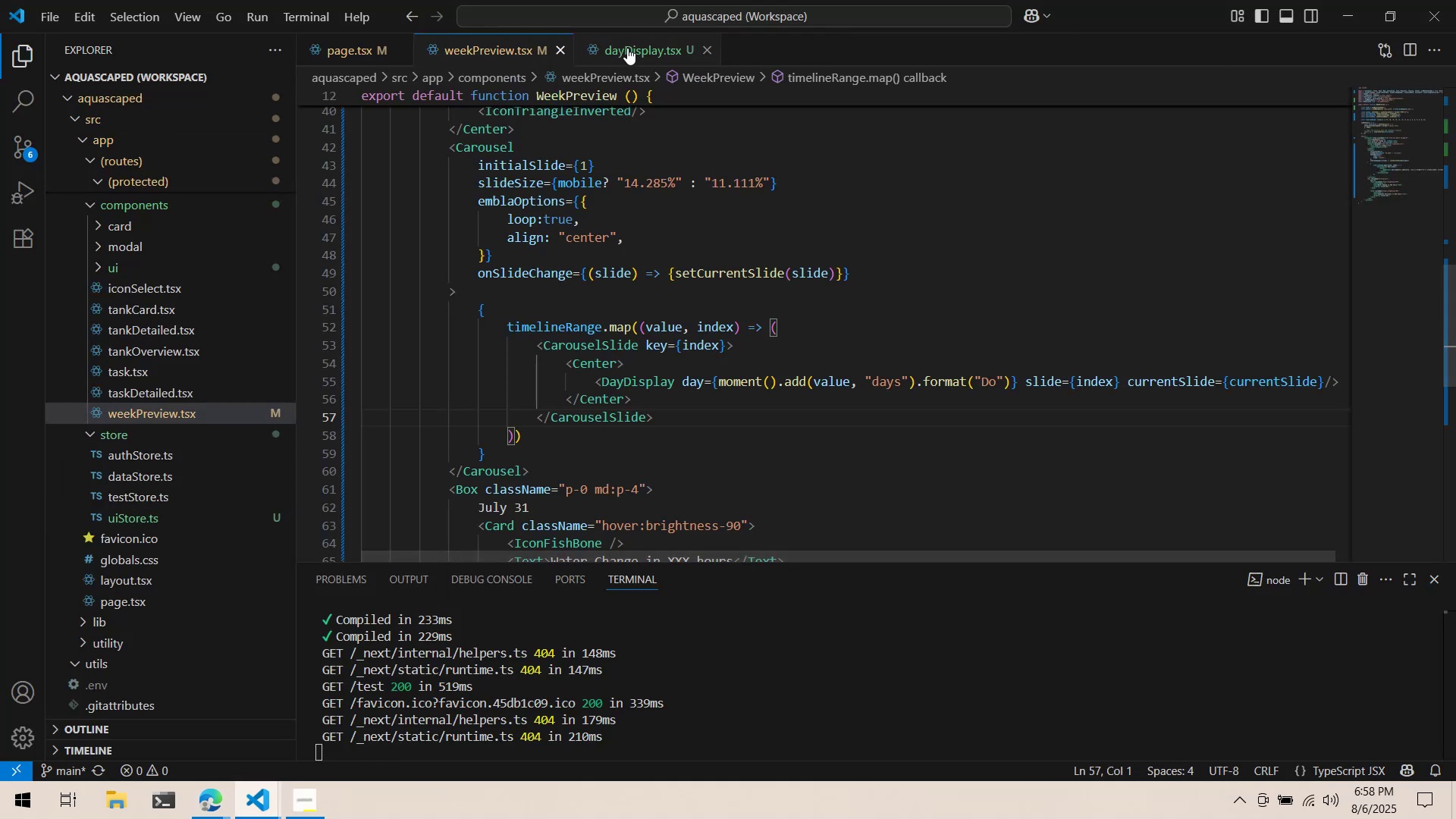 
key(Alt+AltLeft)
 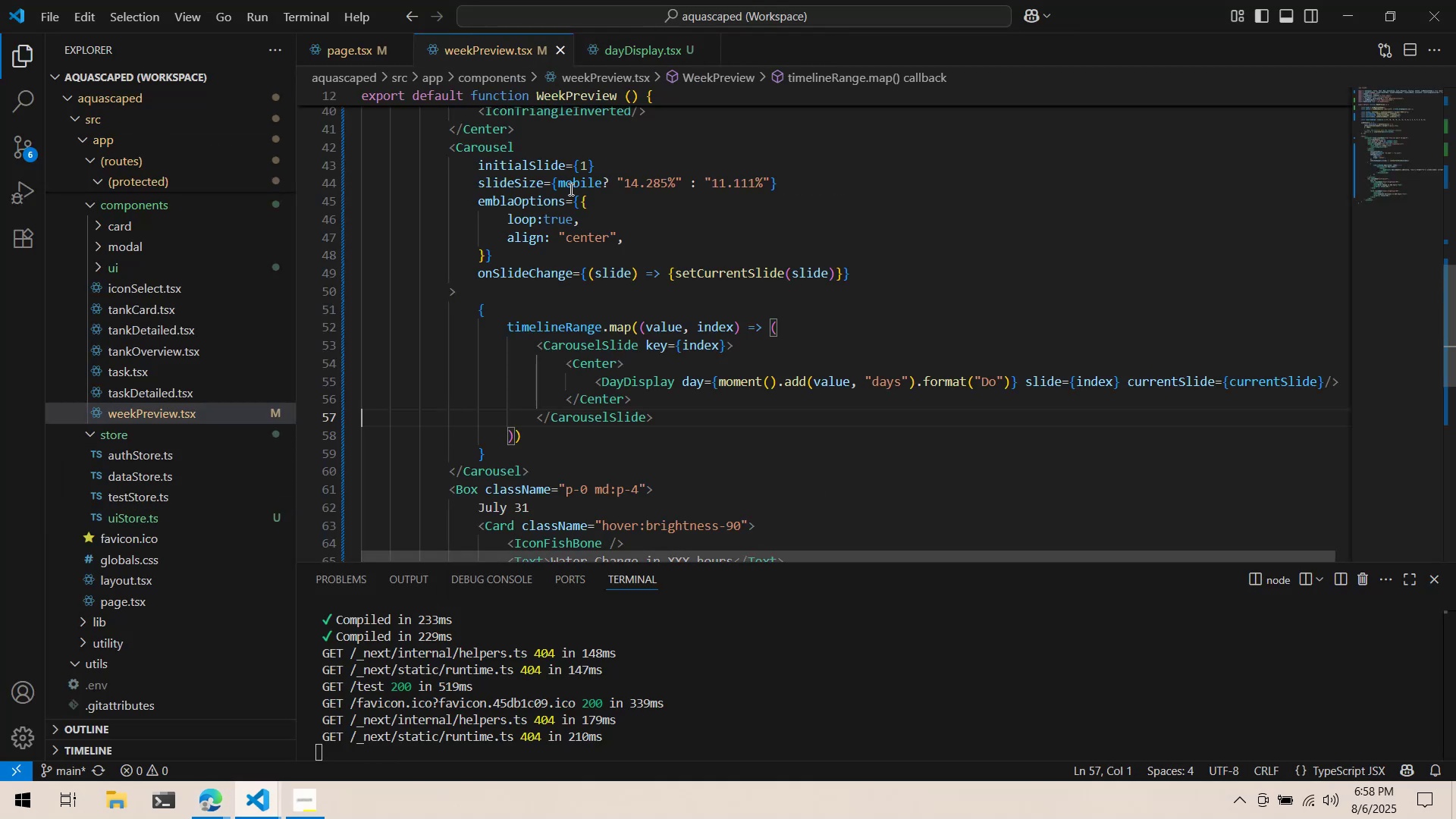 
key(Alt+Tab)
 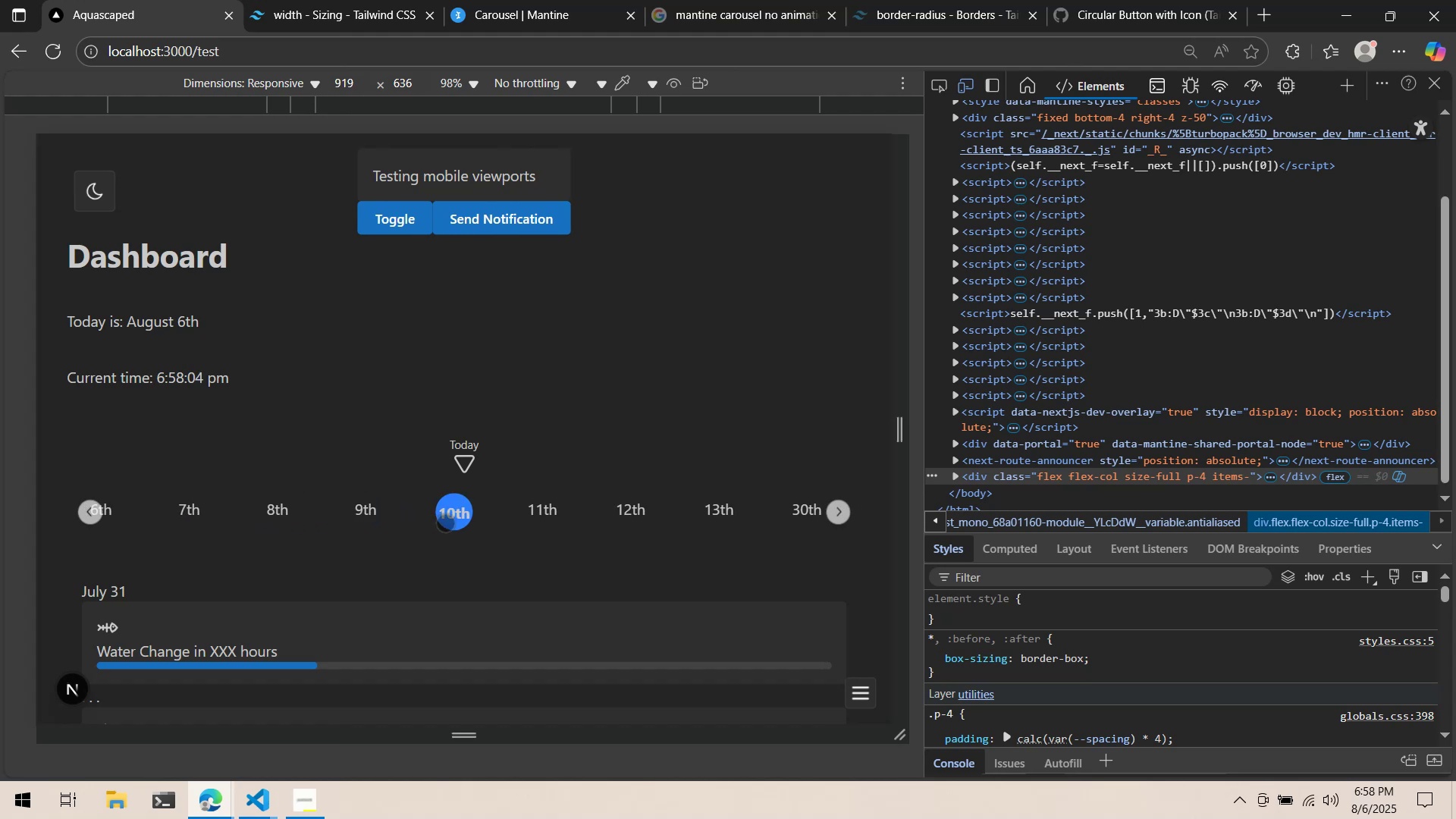 
wait(9.53)
 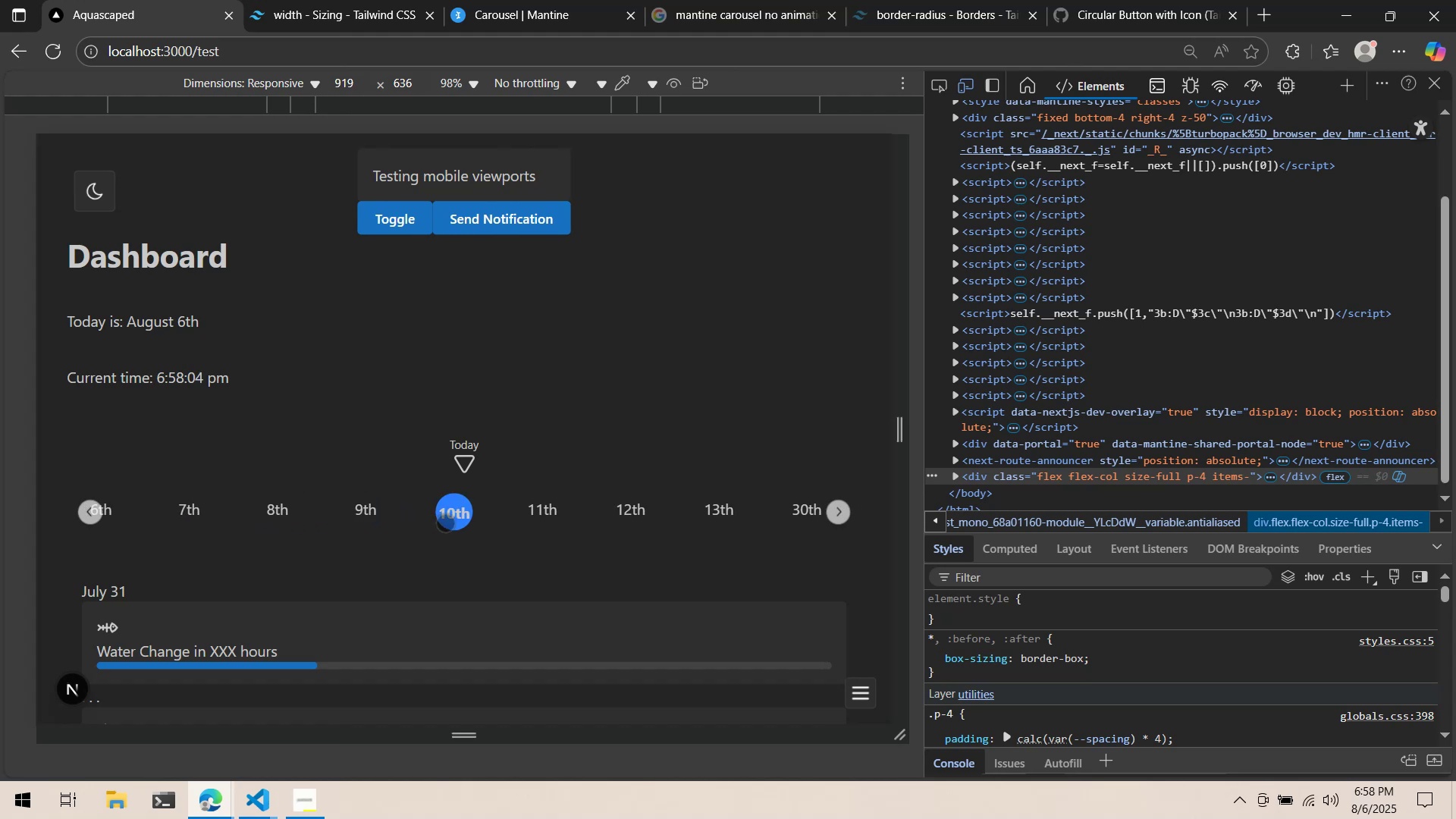 
double_click([551, 505])
 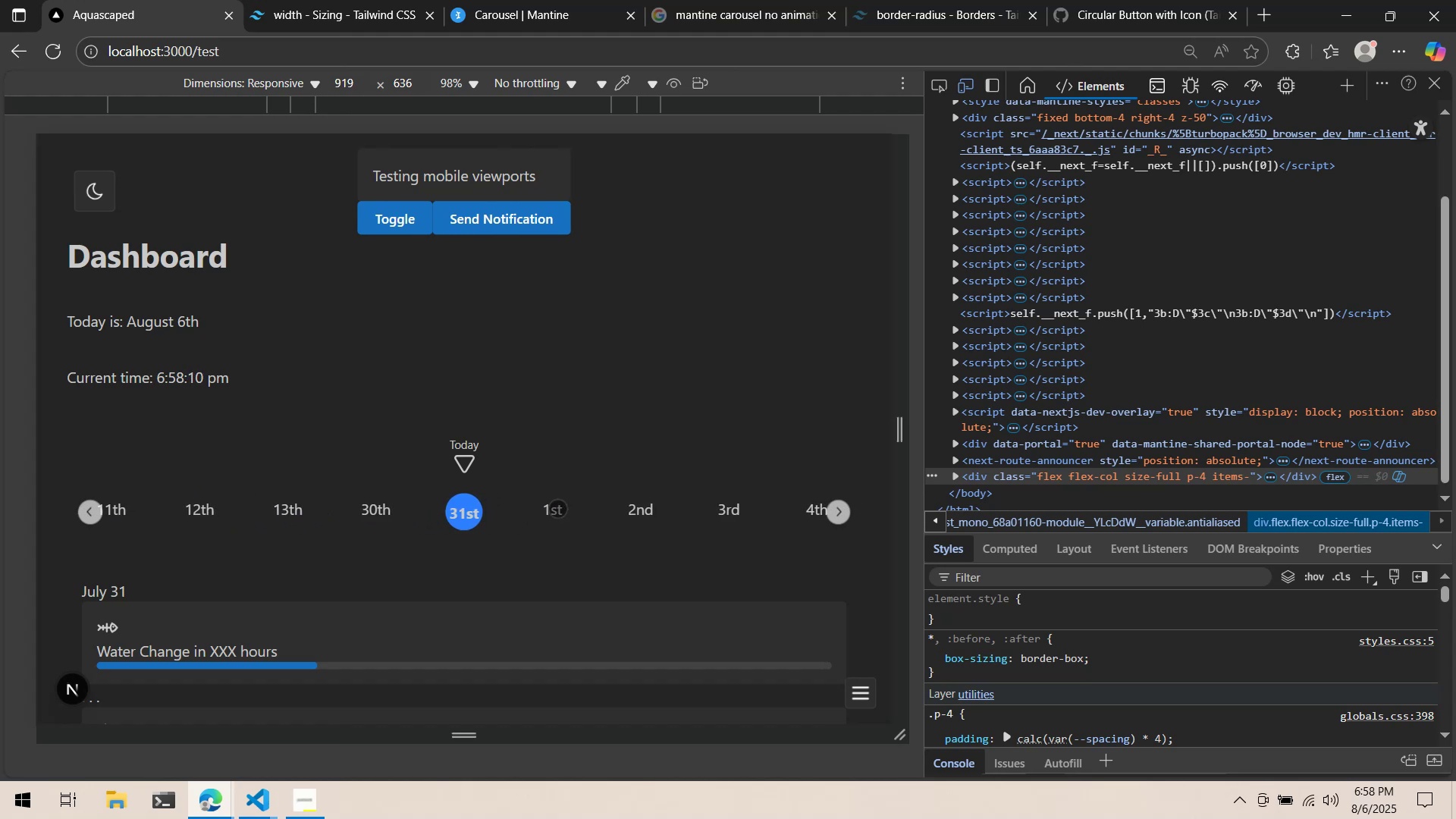 
triple_click([560, 509])
 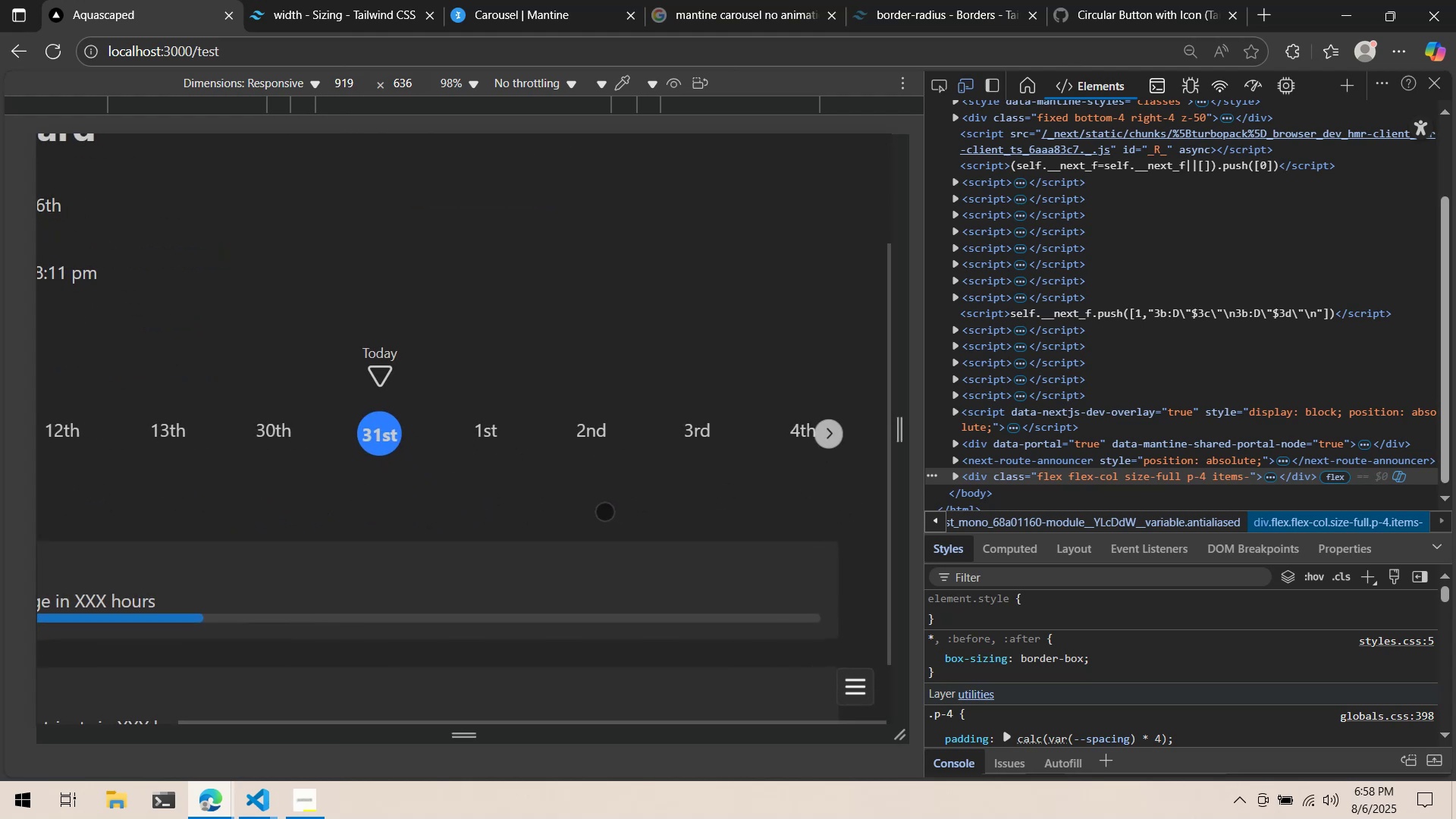 
double_click([603, 510])
 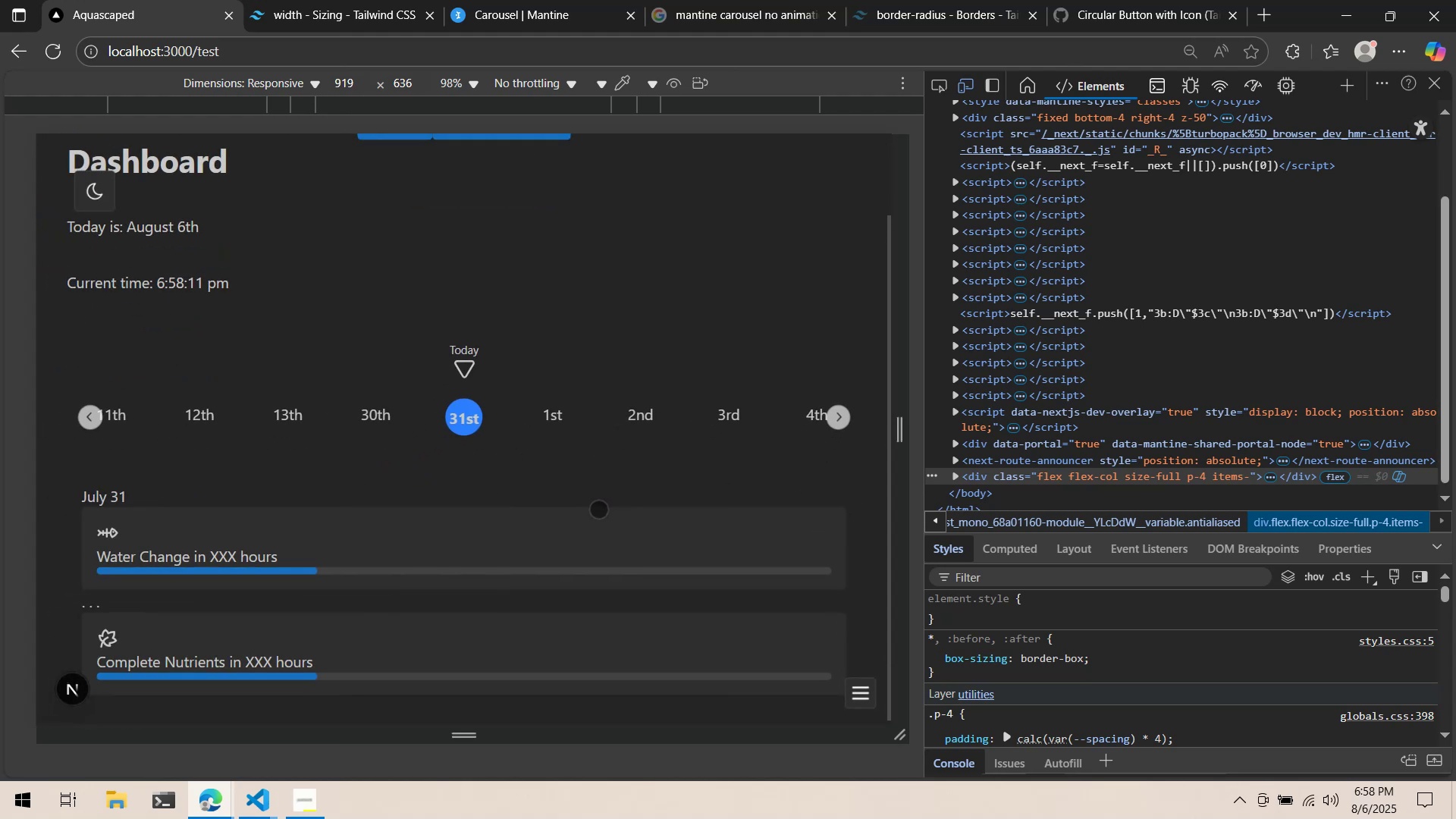 
left_click([598, 509])
 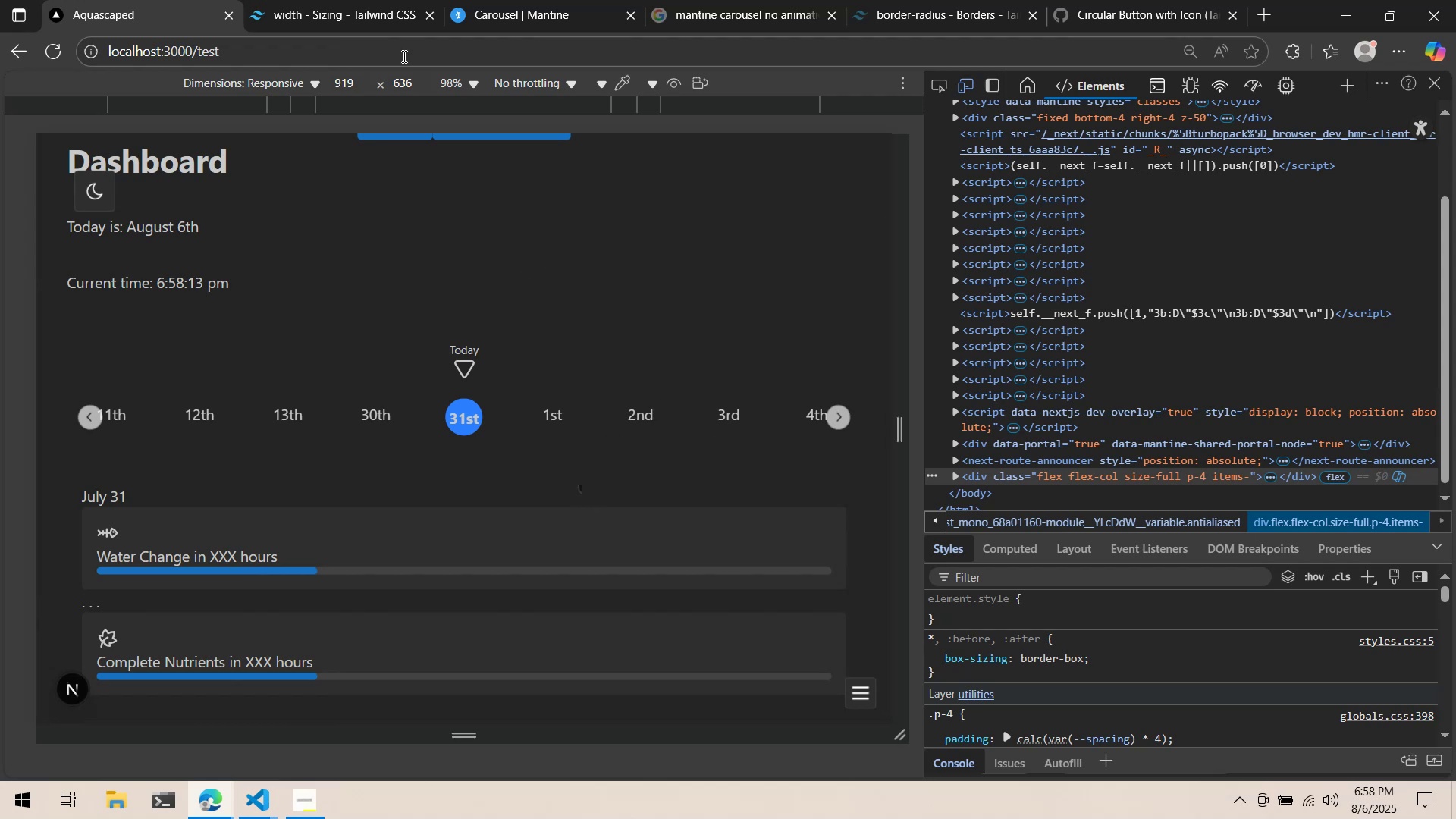 
left_click([530, 0])
 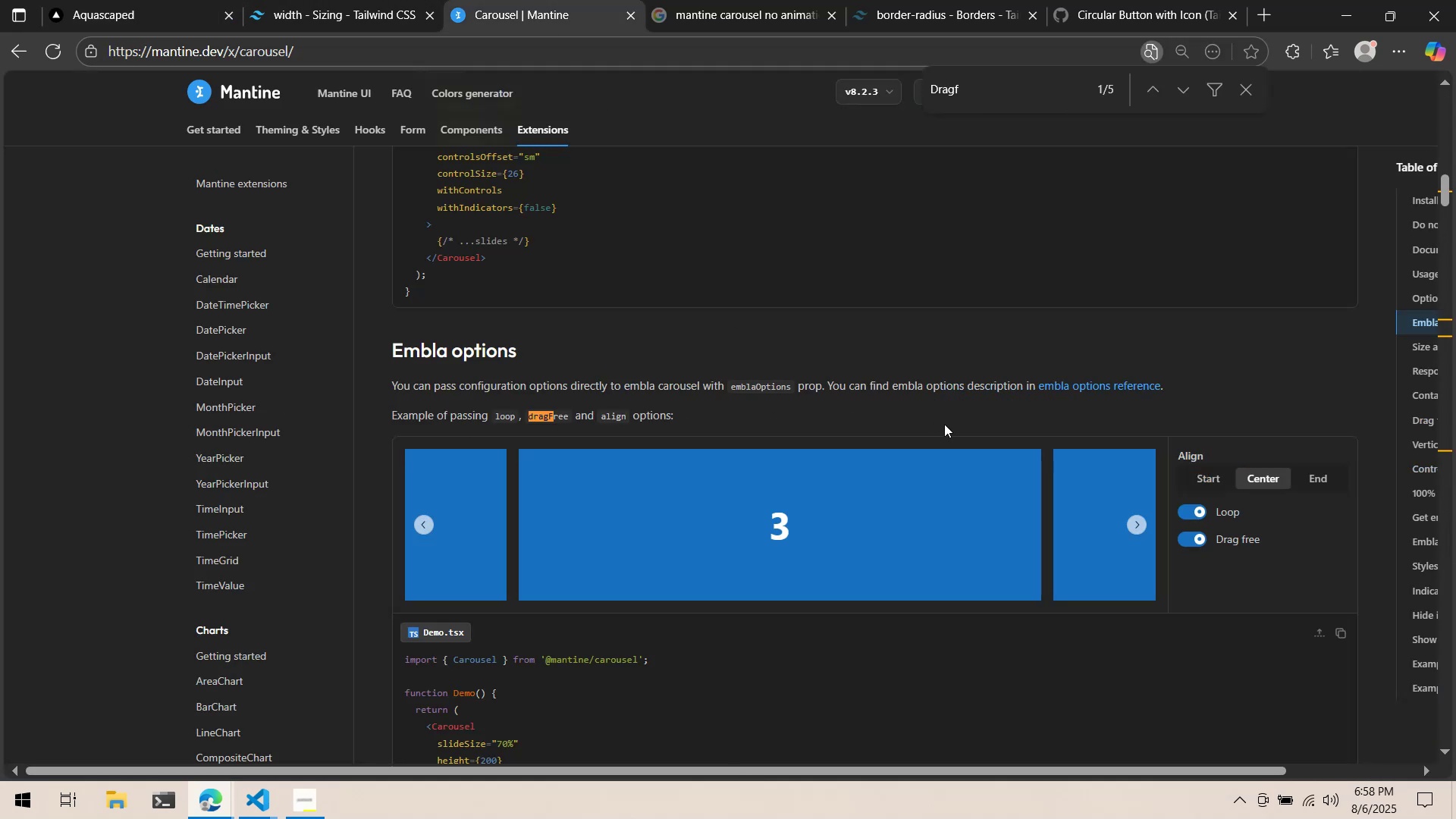 
scroll: coordinate [953, 548], scroll_direction: down, amount: 20.0
 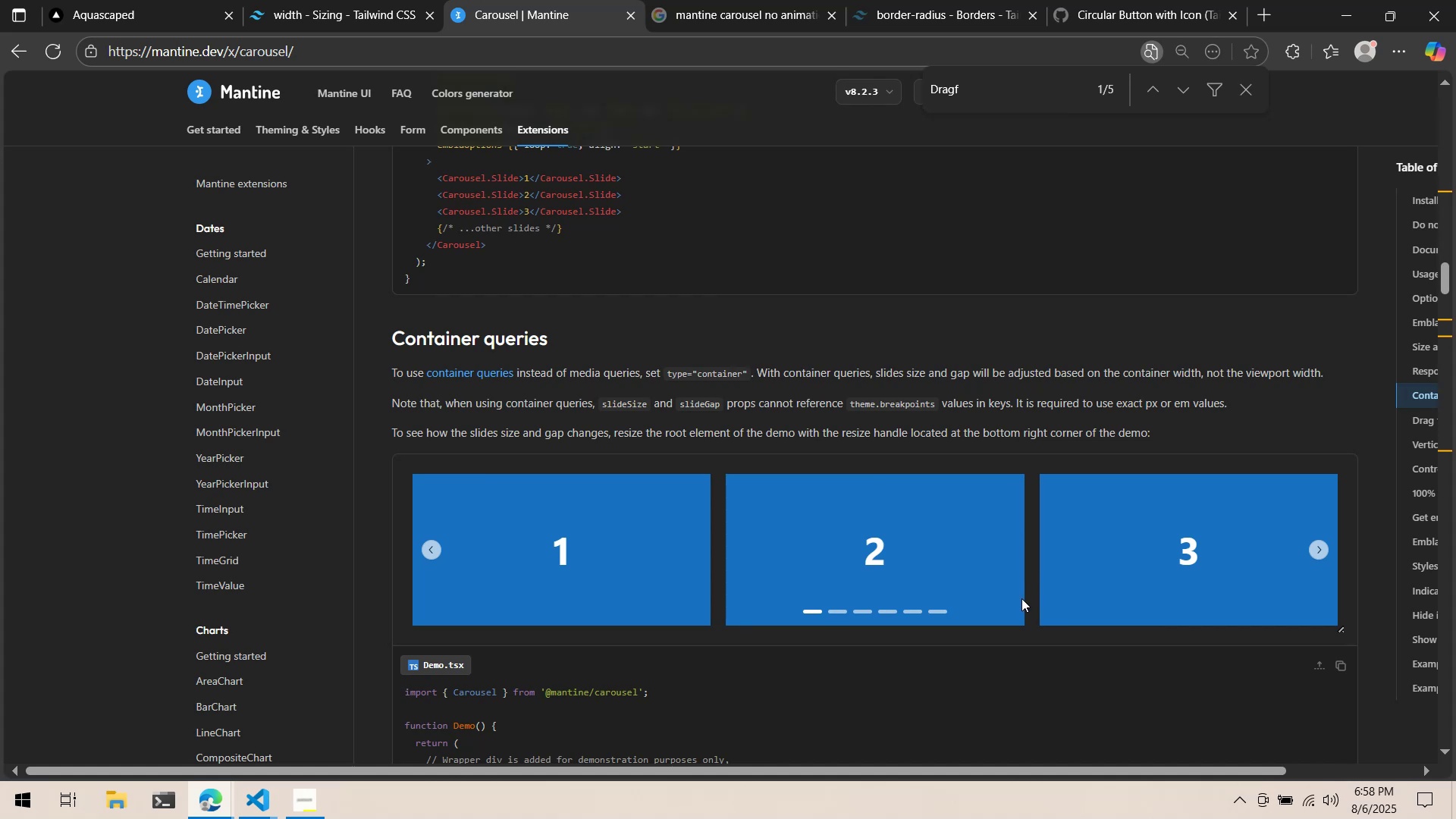 
scroll: coordinate [990, 588], scroll_direction: up, amount: 4.0
 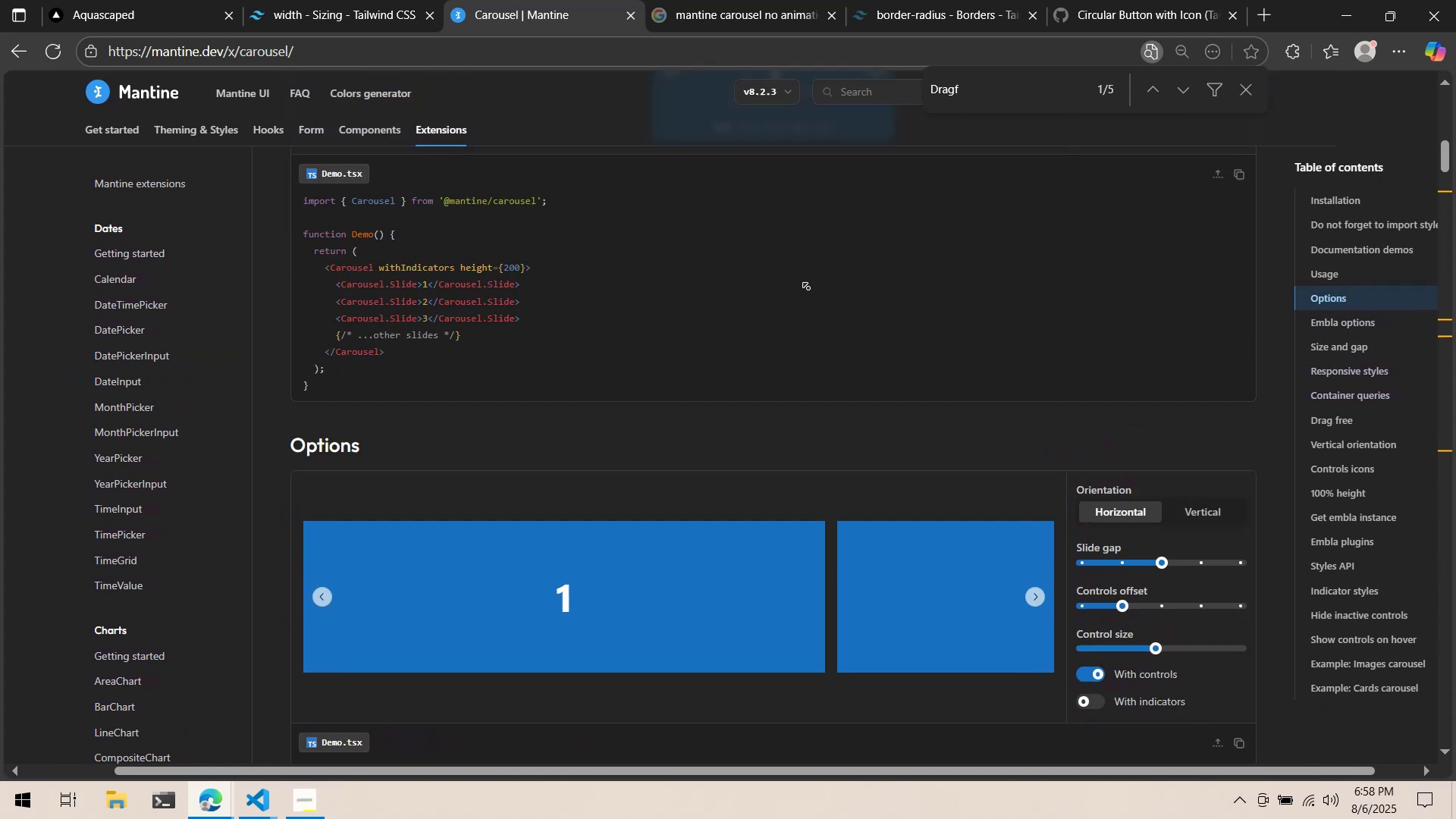 
scroll: coordinate [697, 457], scroll_direction: down, amount: 31.0
 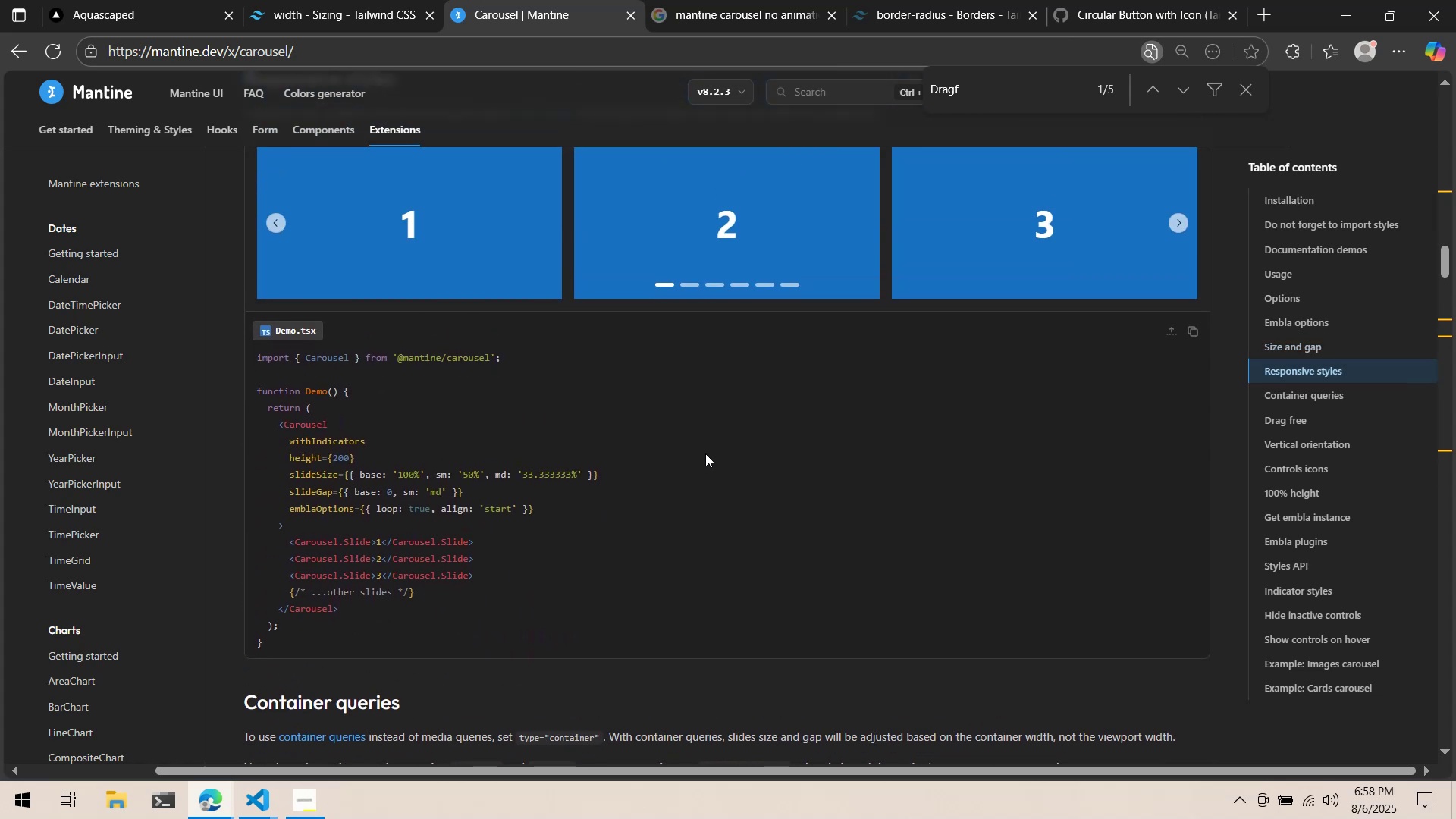 
left_click([991, 251])
 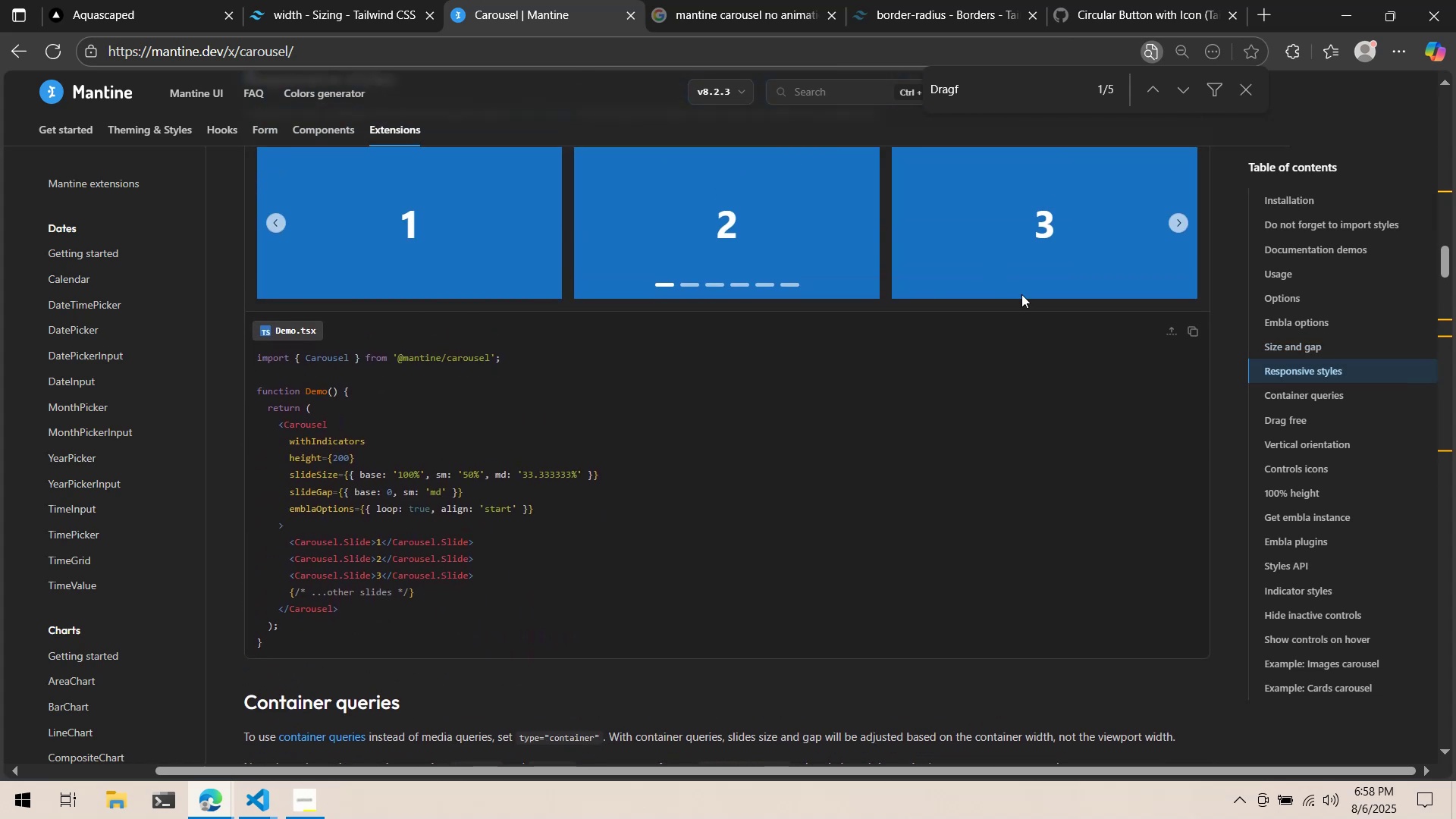 
scroll: coordinate [1050, 429], scroll_direction: up, amount: 1.0
 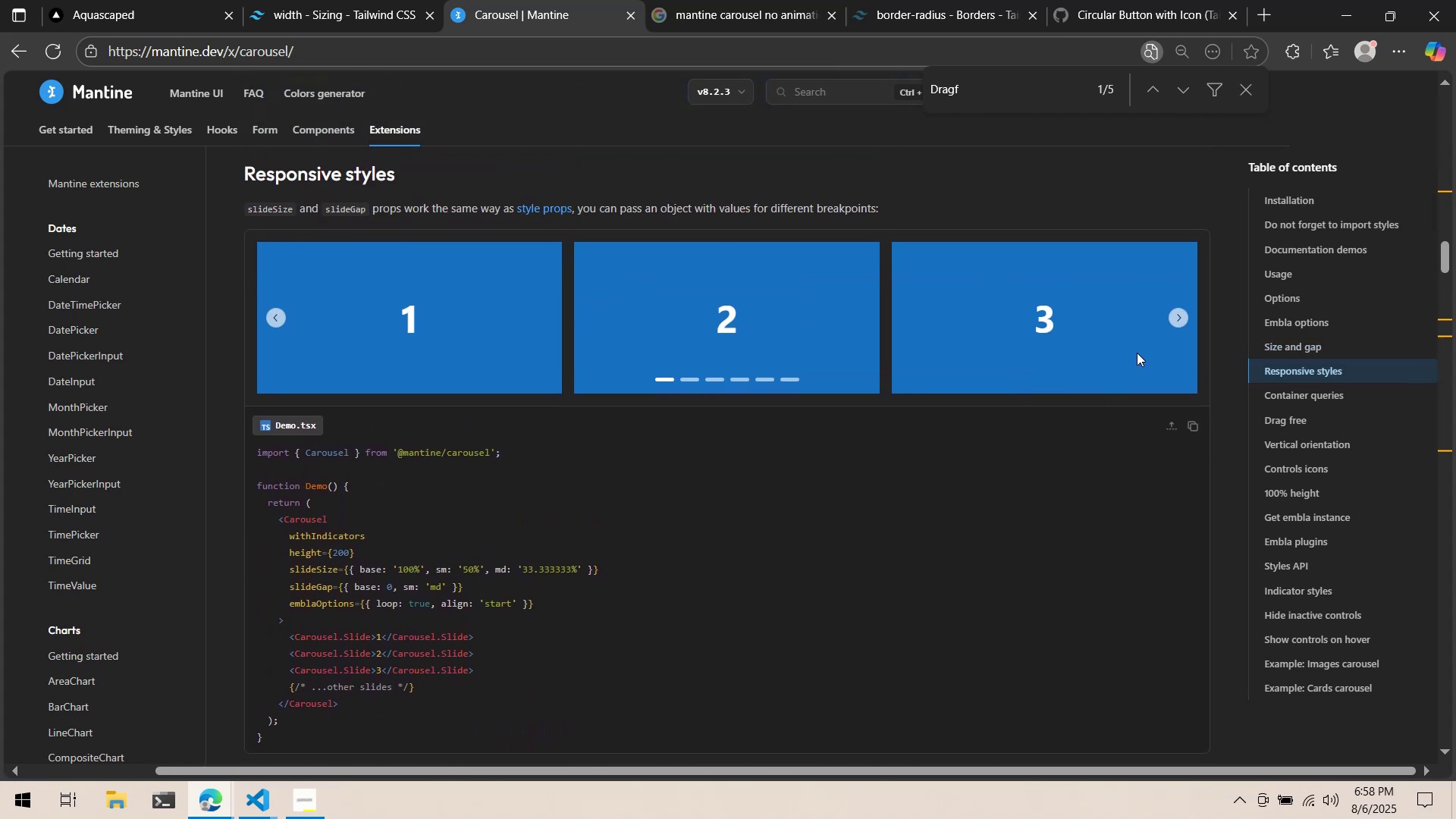 
key(Alt+Tab)
 